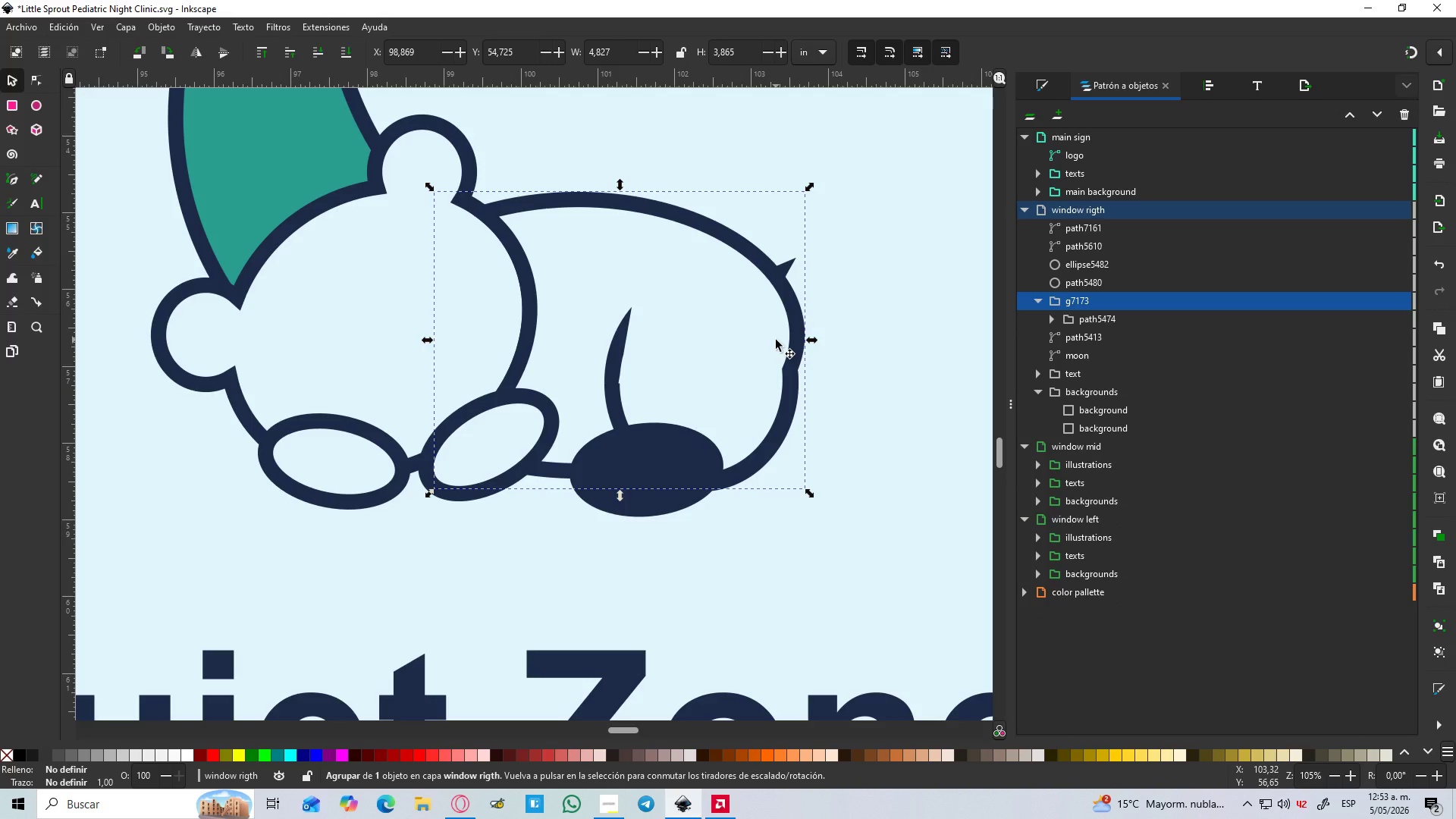 
key(Control+G)
 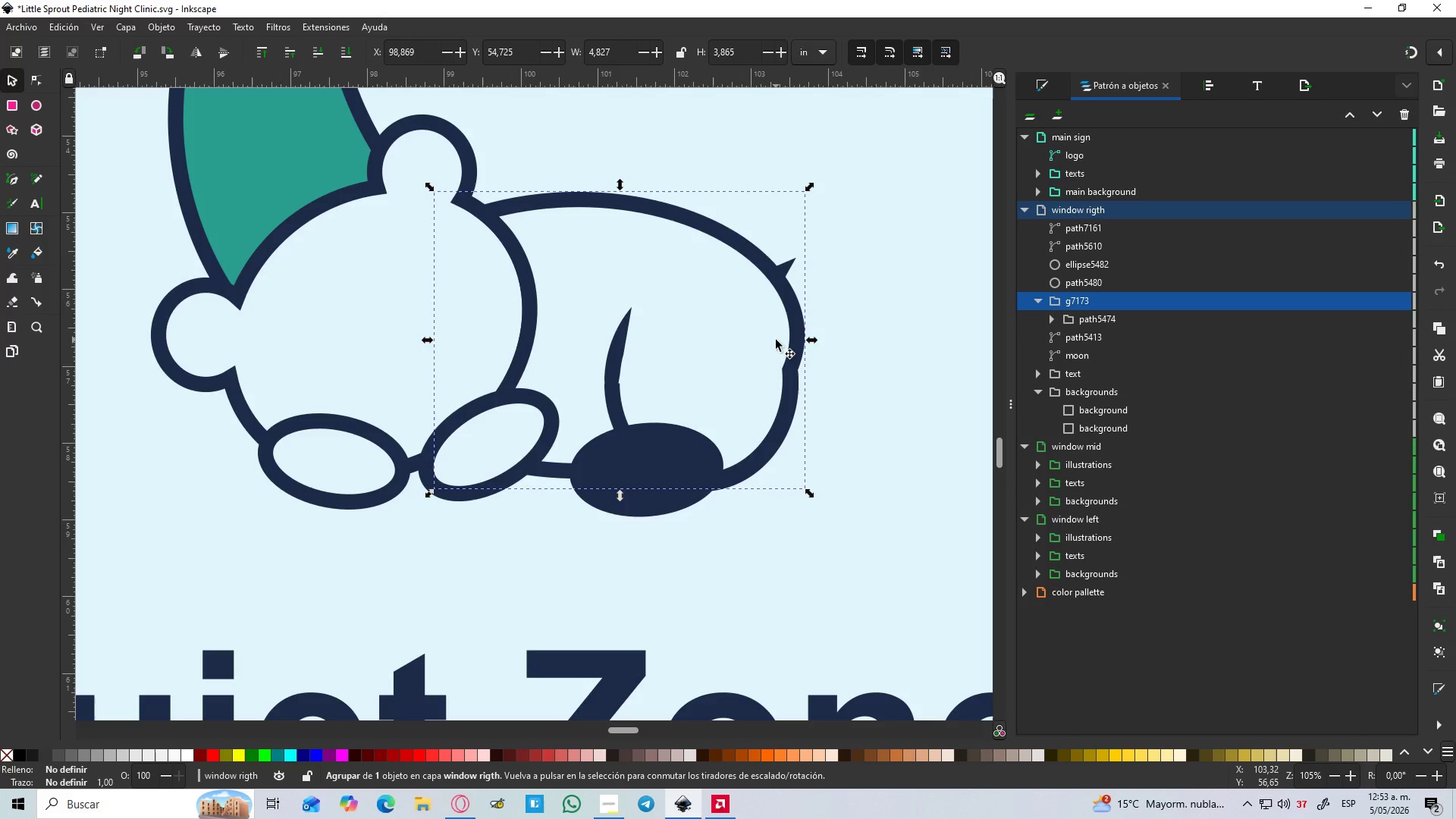 
key(Control+Shift+G)
 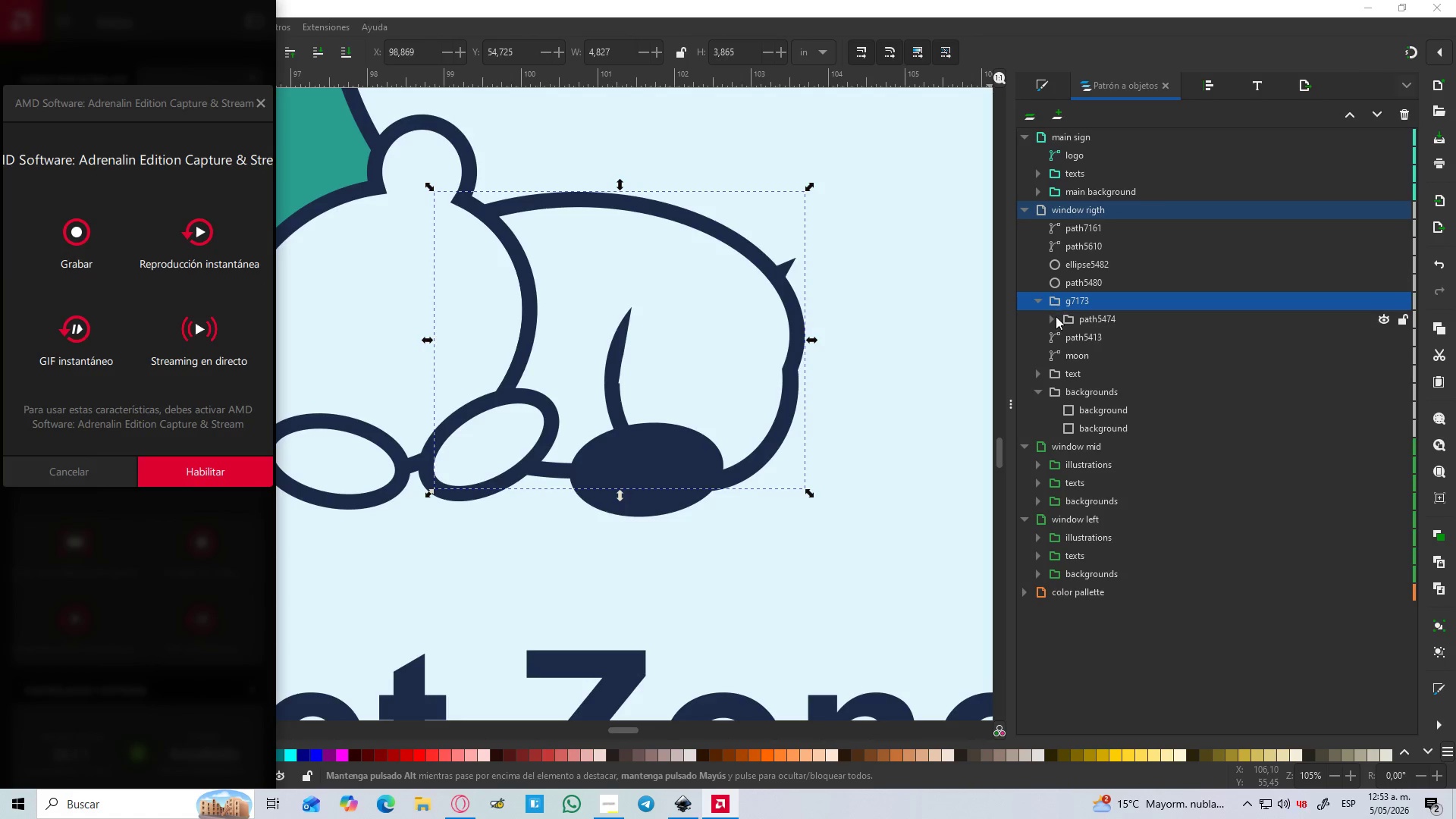 
double_click([1083, 305])
 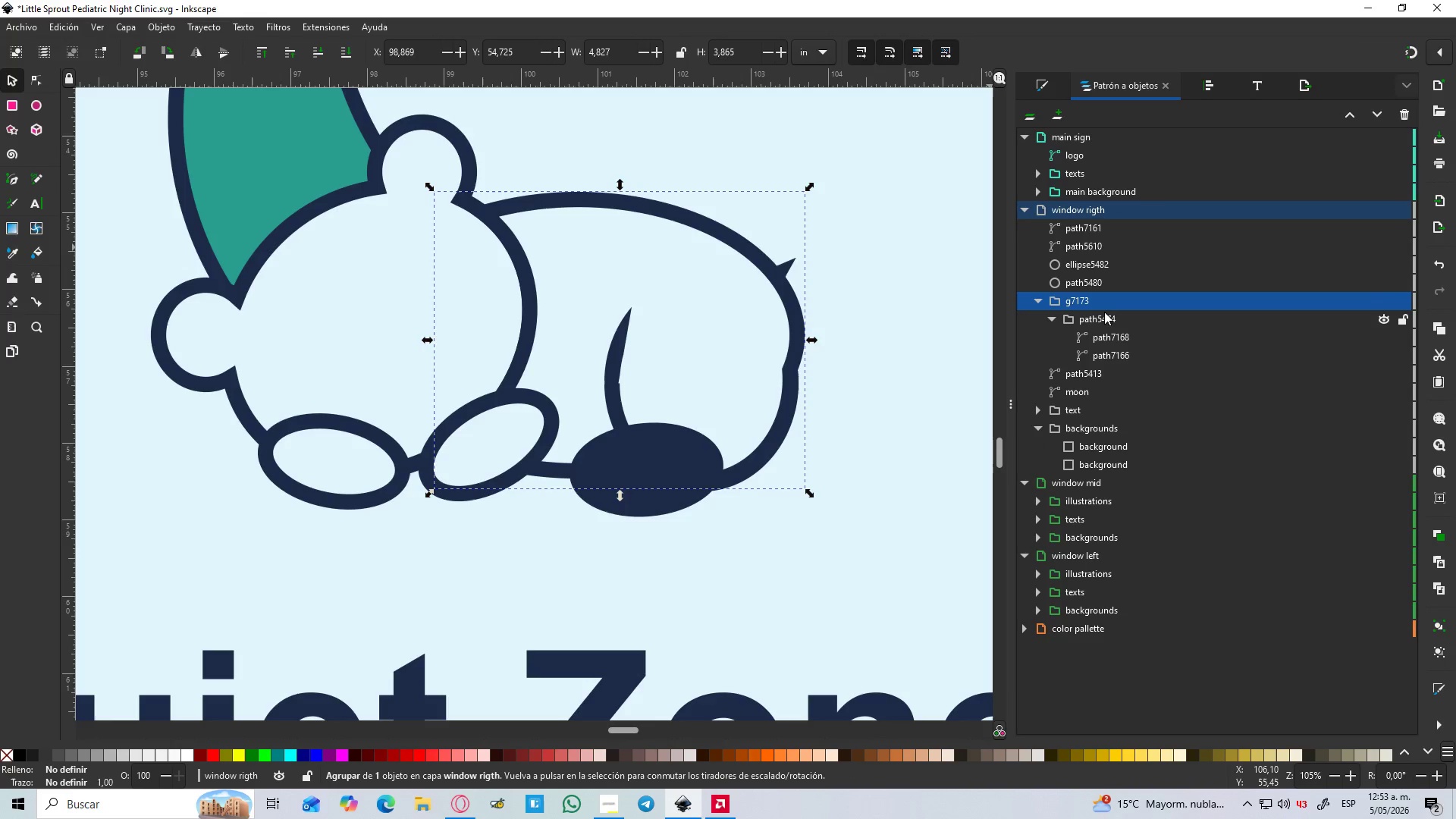 
right_click([1106, 319])
 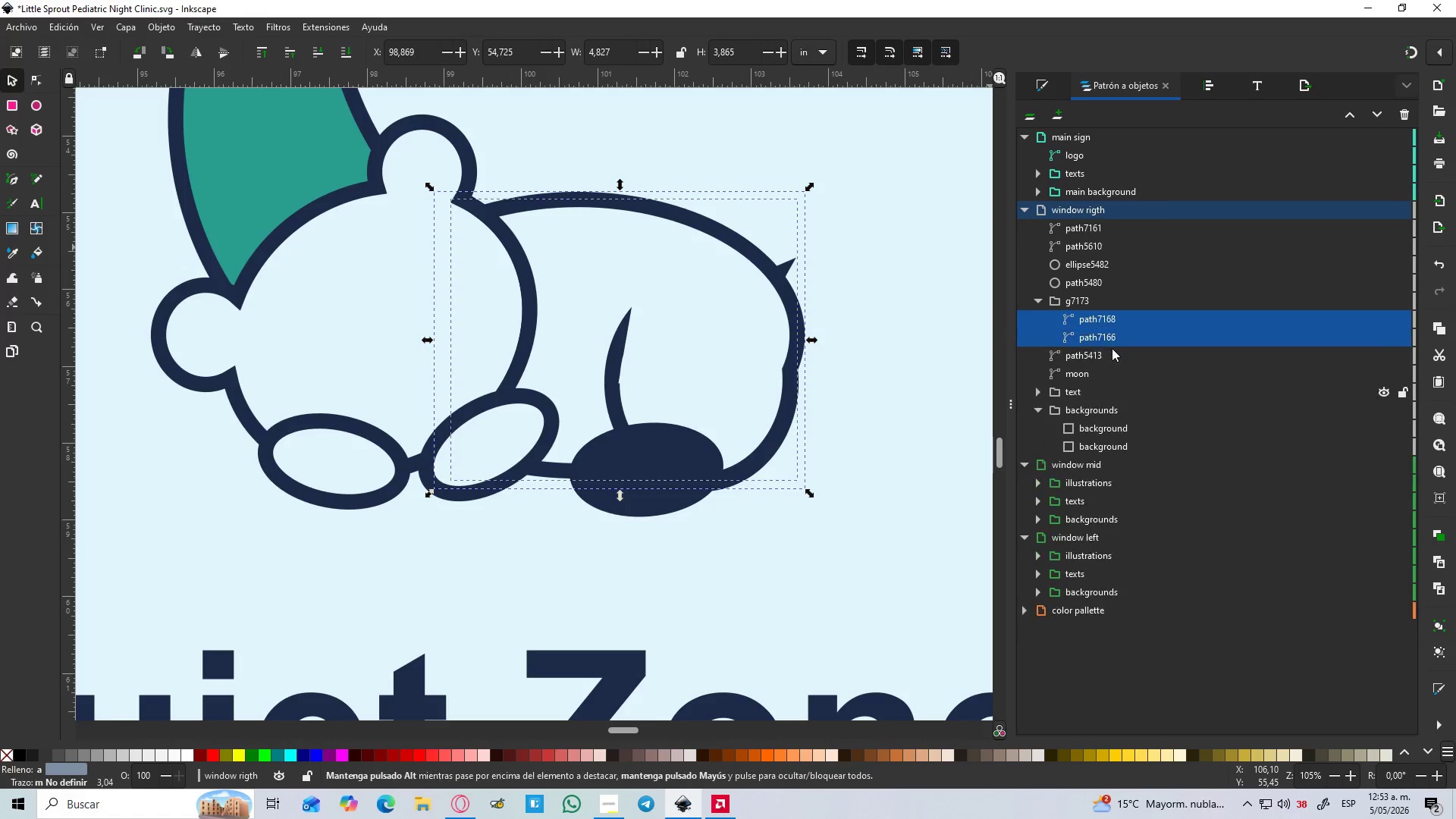 
right_click([1102, 304])
 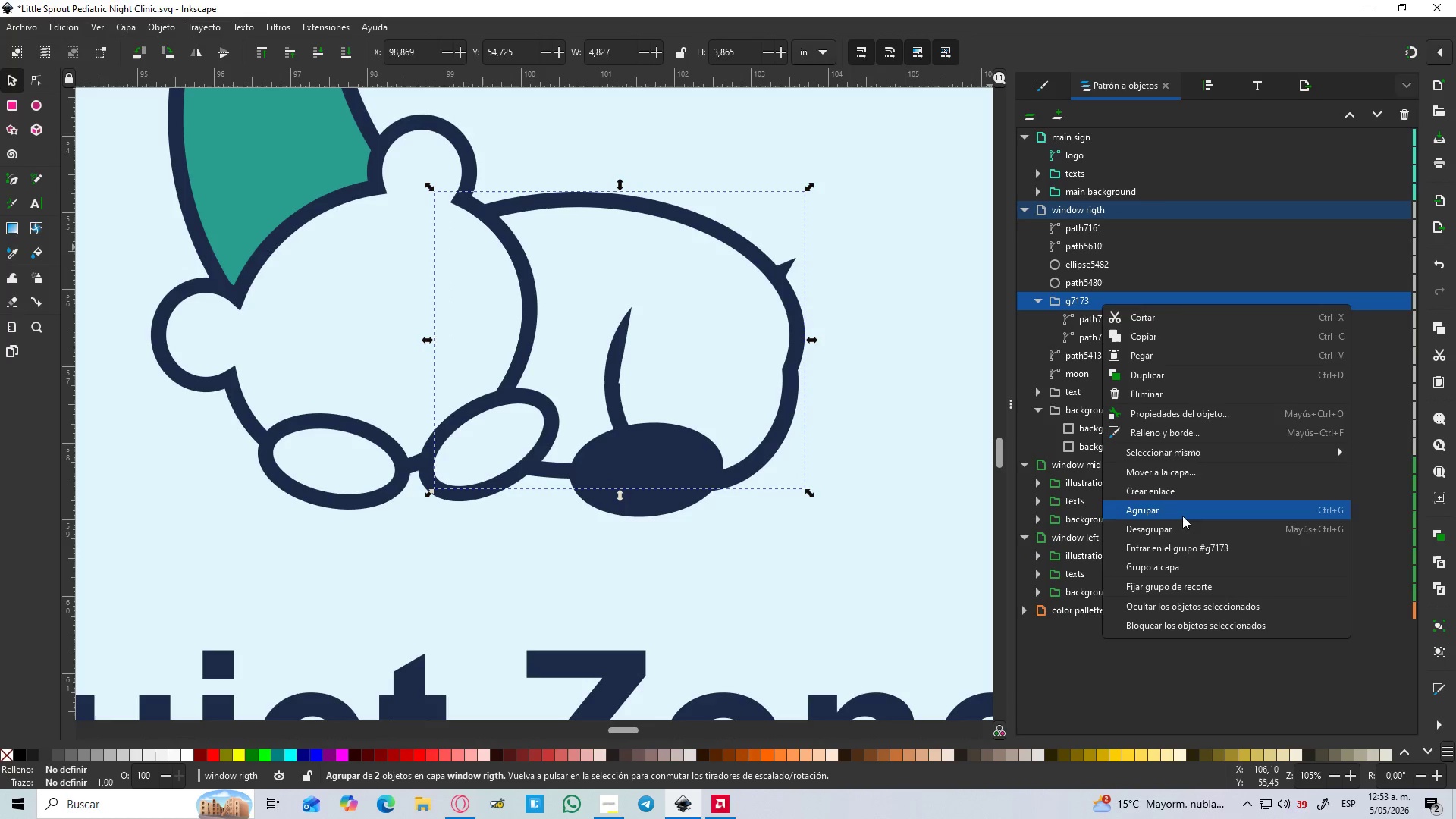 
left_click([1175, 527])
 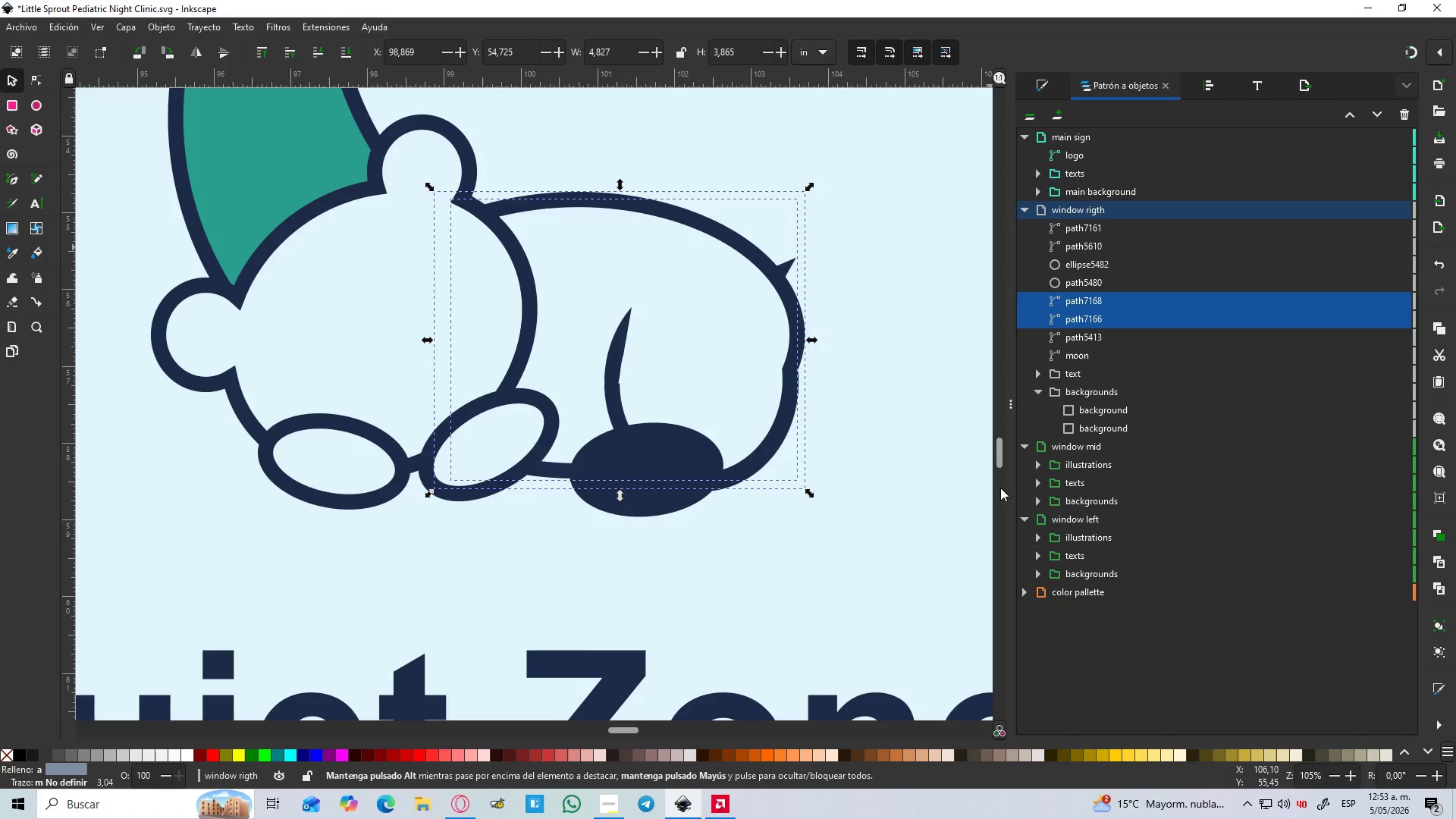 
hold_key(key=ControlLeft, duration=1.53)
 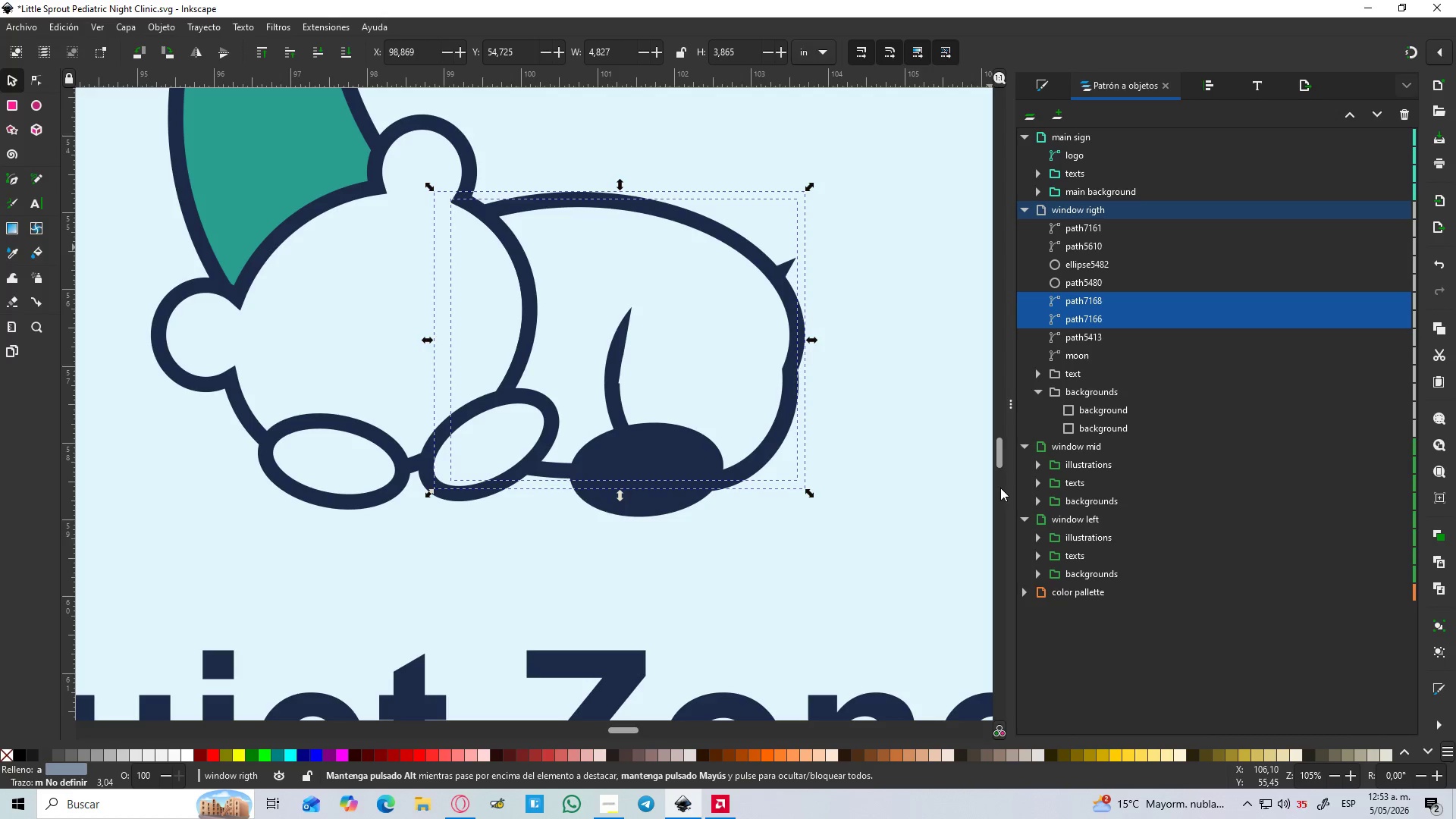 
hold_key(key=ControlLeft, duration=0.75)
 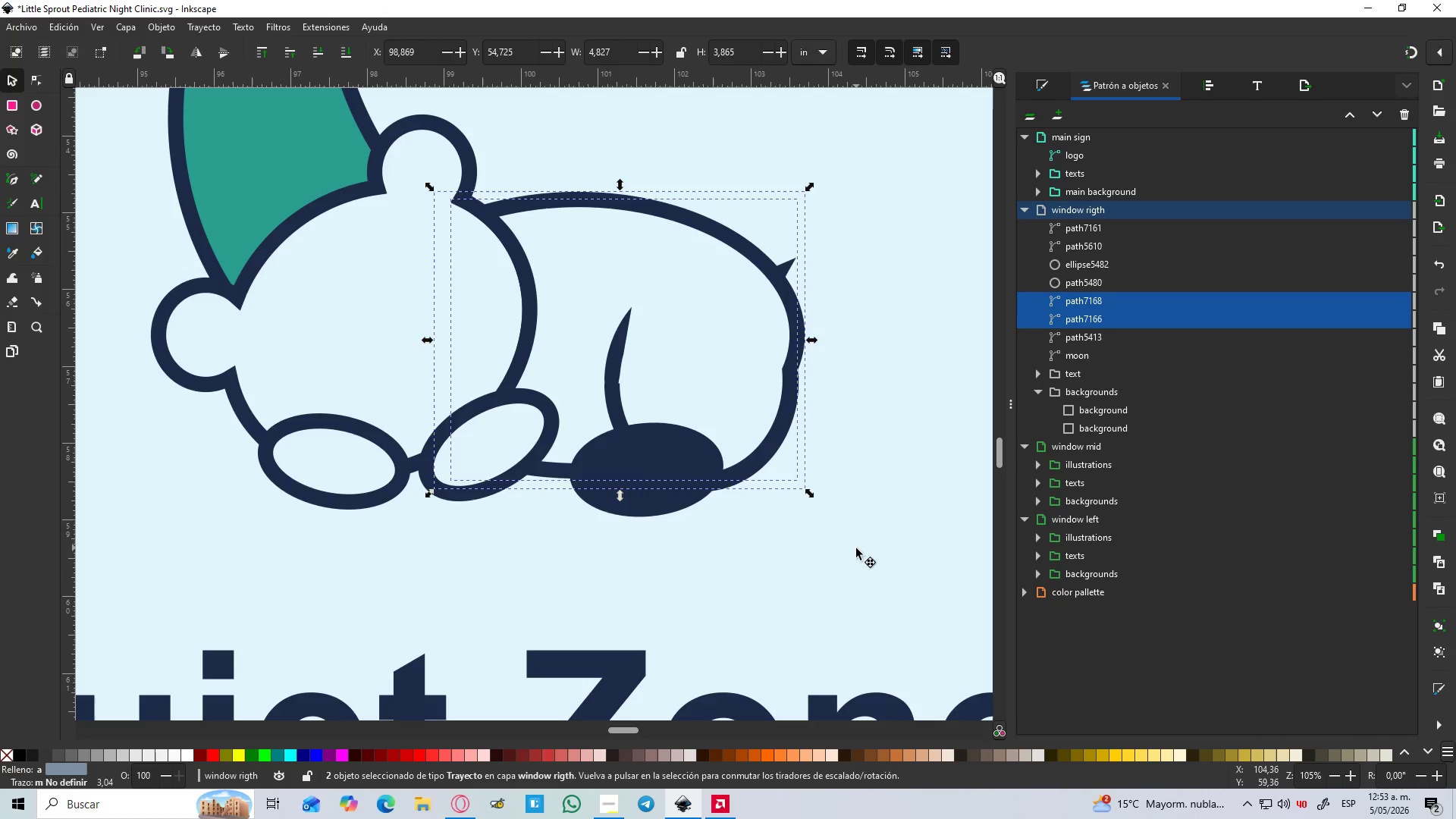 
left_click([777, 441])
 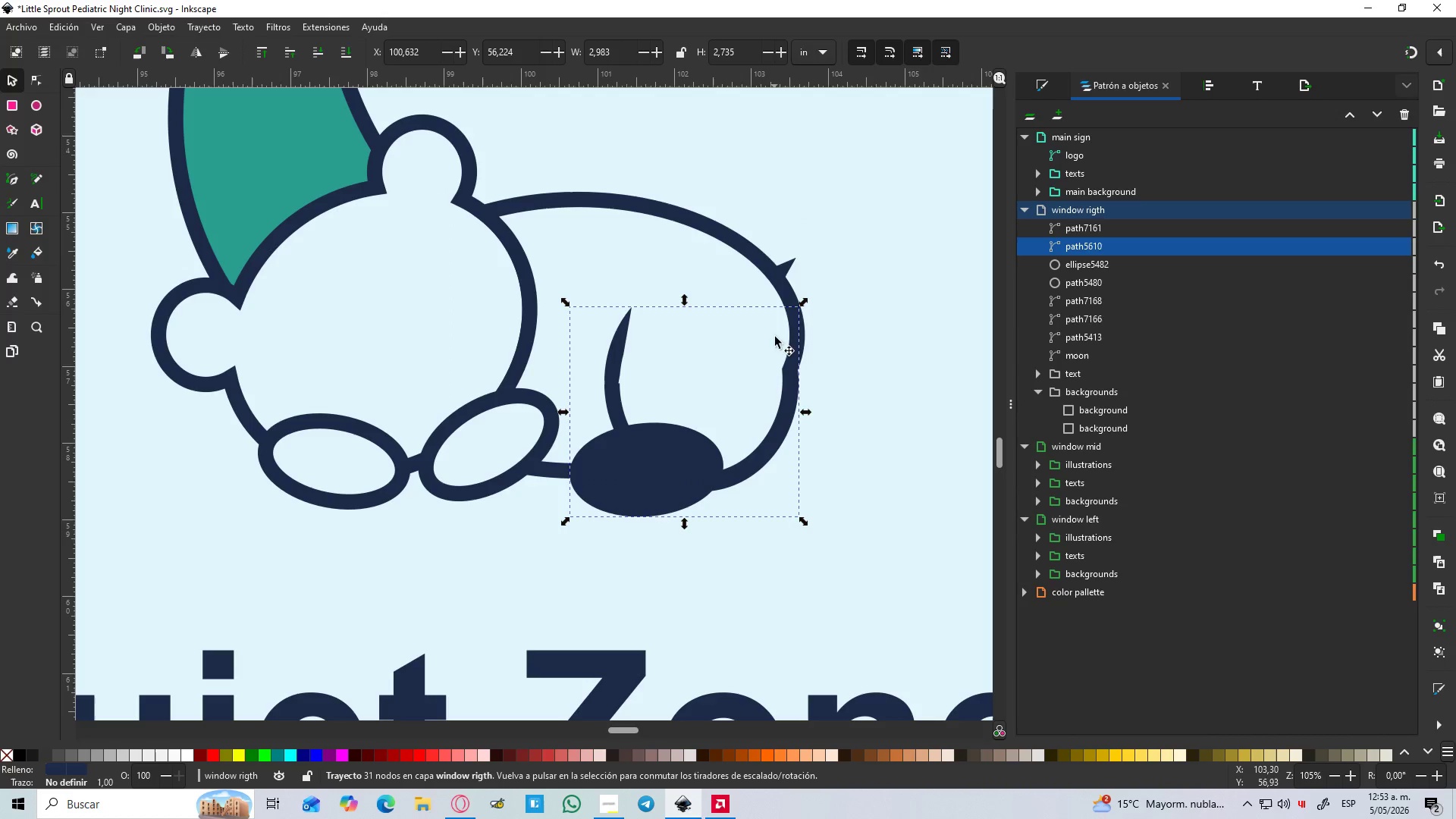 
hold_key(key=ShiftLeft, duration=0.41)
left_click([773, 268])
 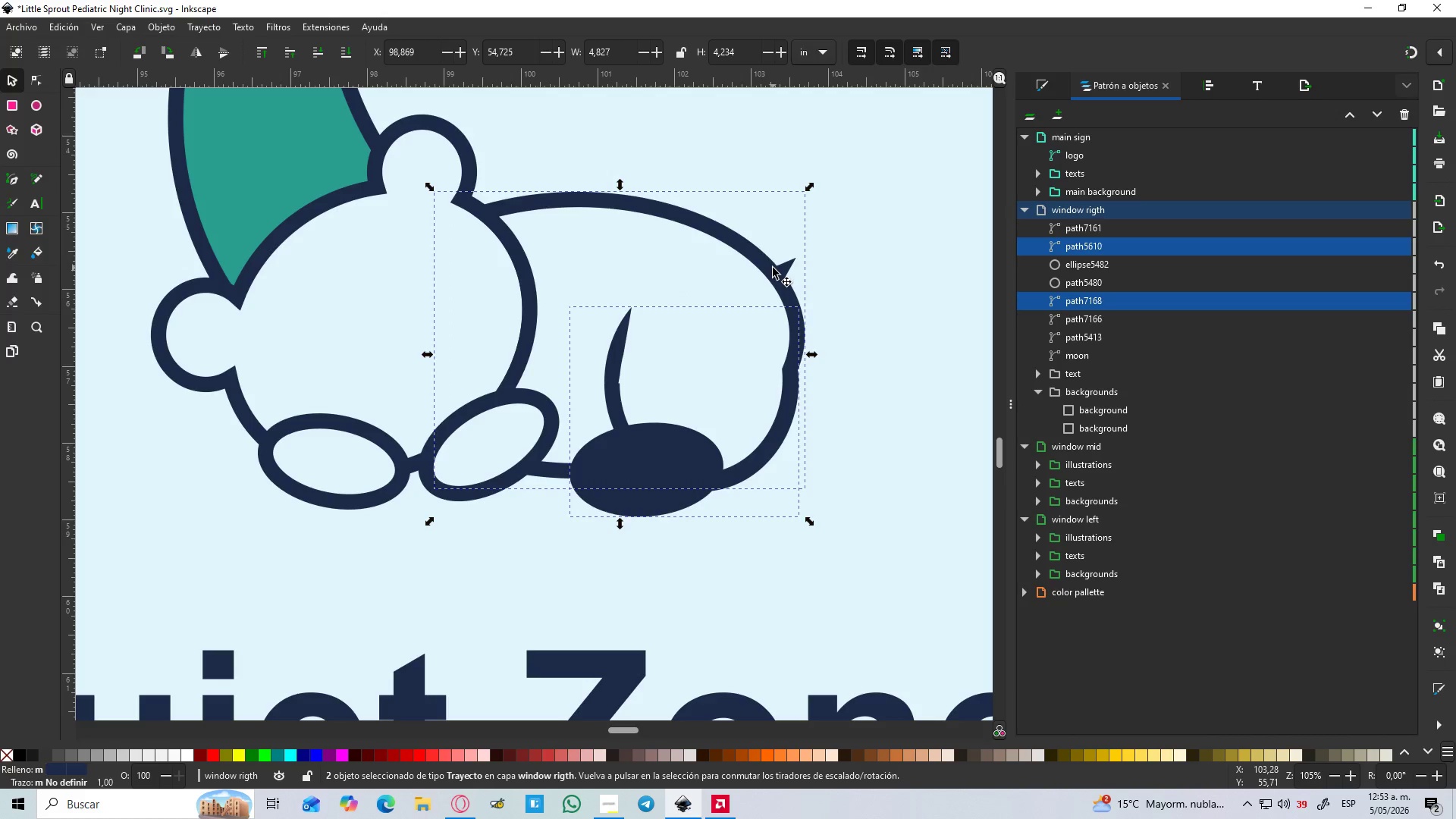 
key(Control+NumpadAdd)
 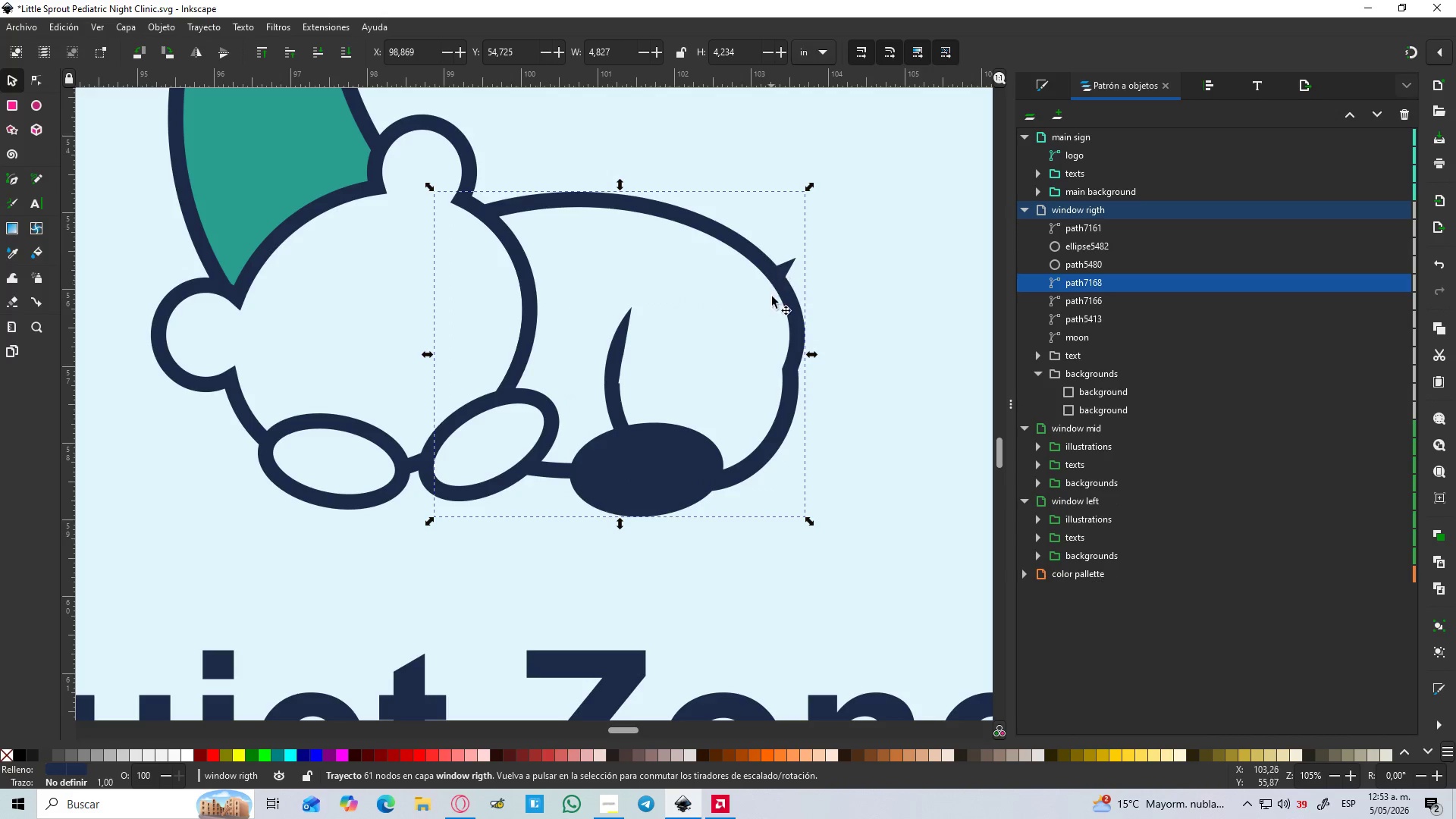 
key(Control+Z)
 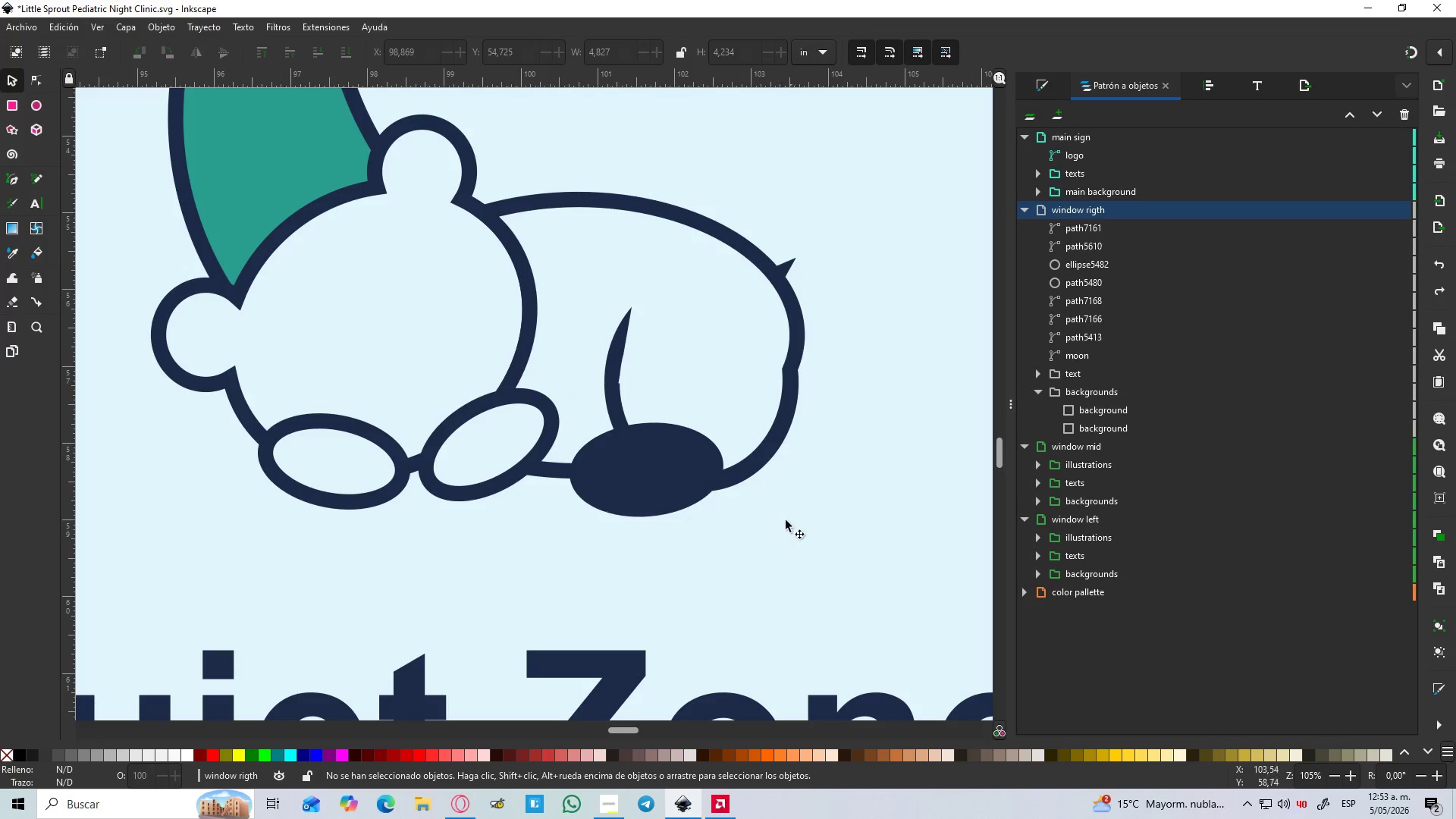 
left_click([779, 531])
 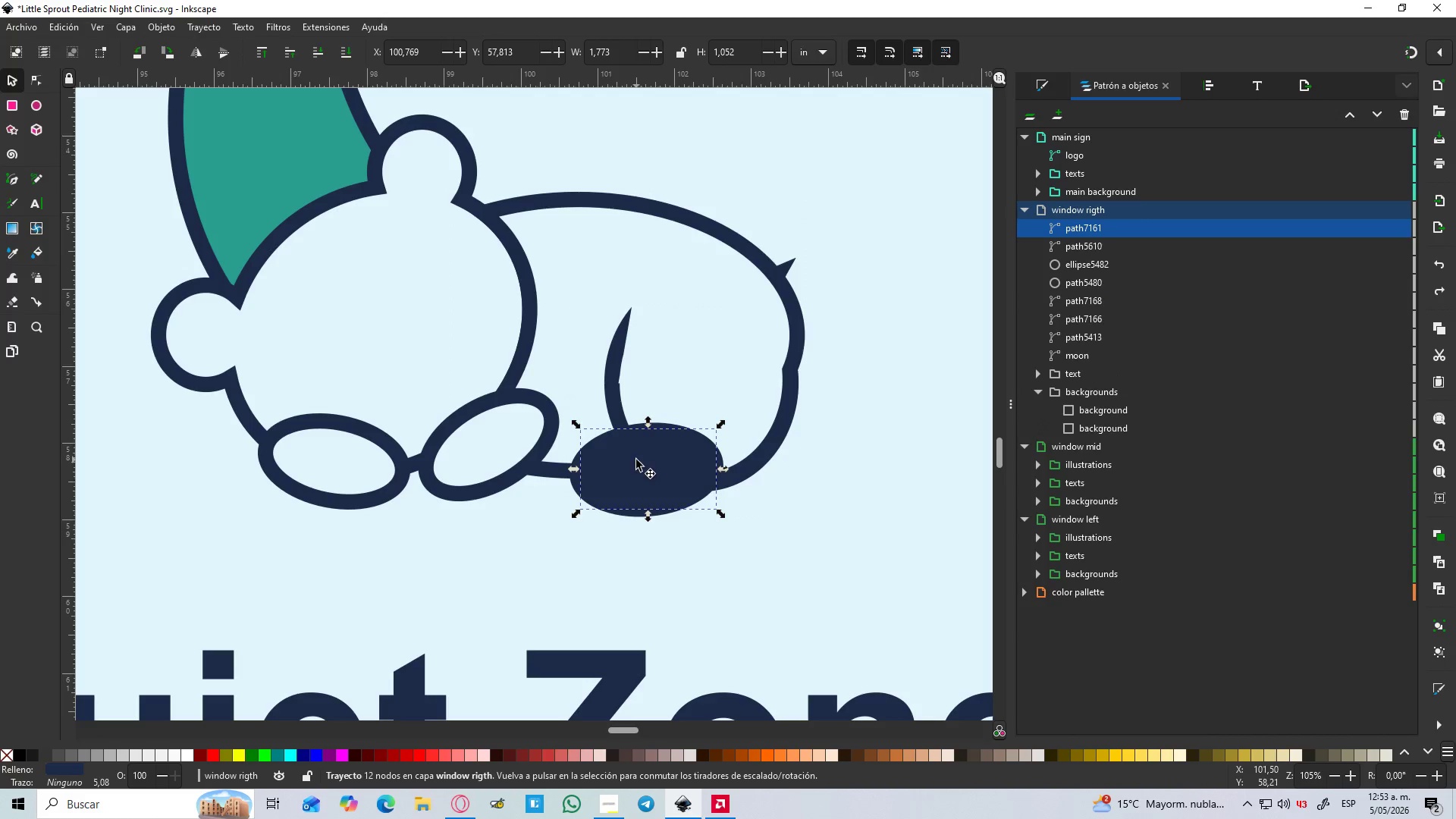 
hold_key(key=ShiftLeft, duration=0.64)
left_click([552, 472])
 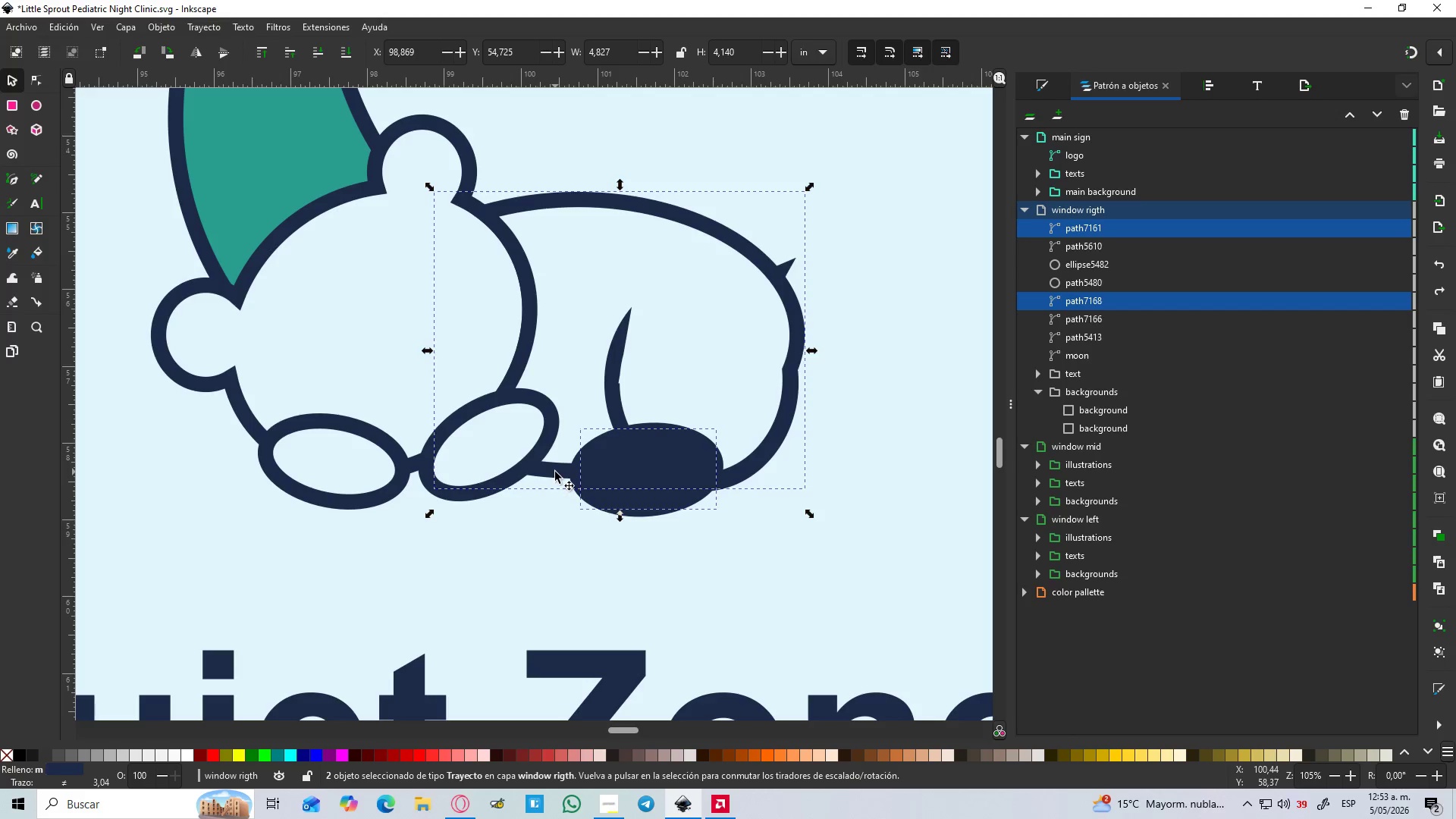 
key(Control+NumpadSubtract)
 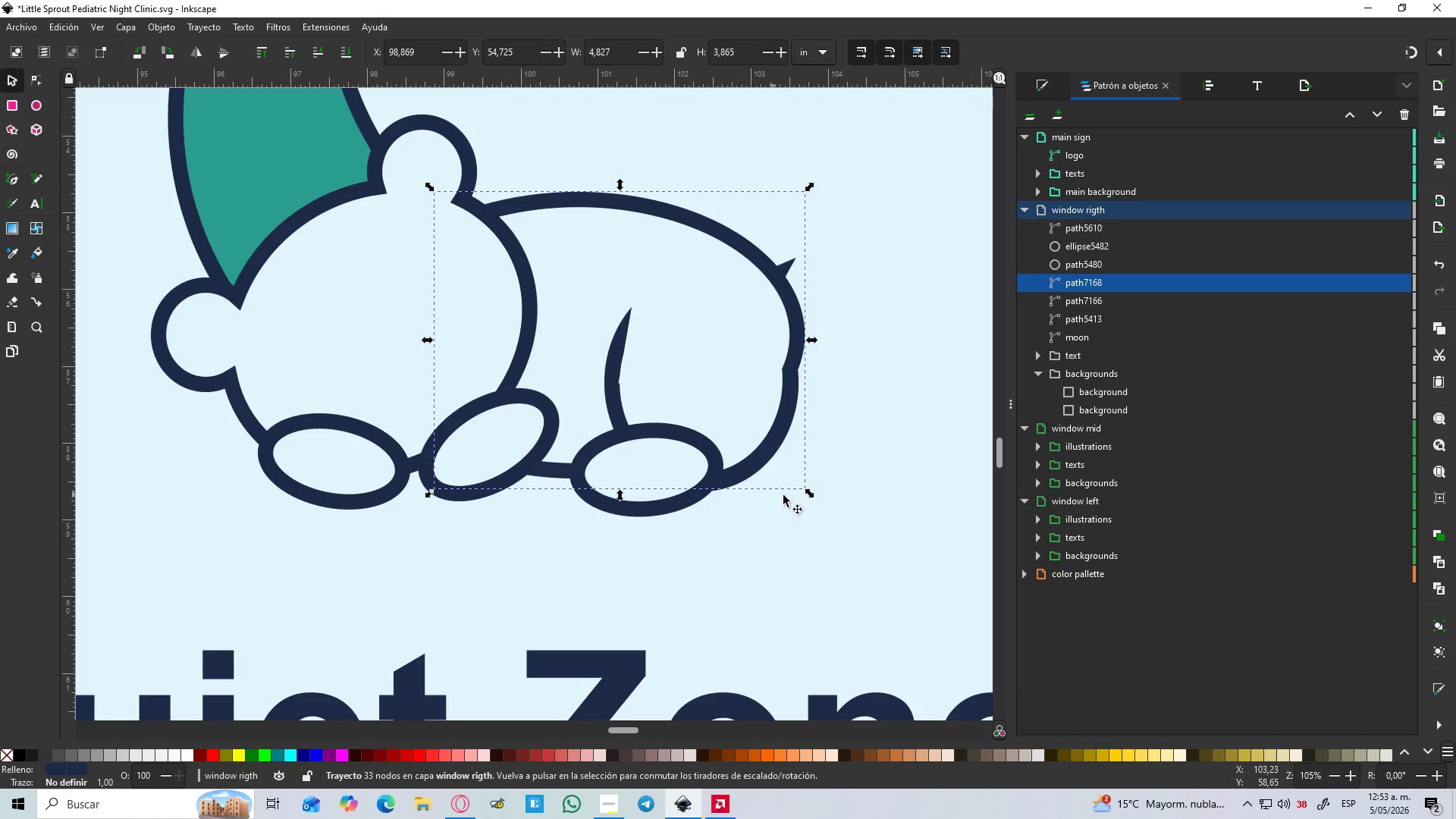 
left_click([805, 495])
 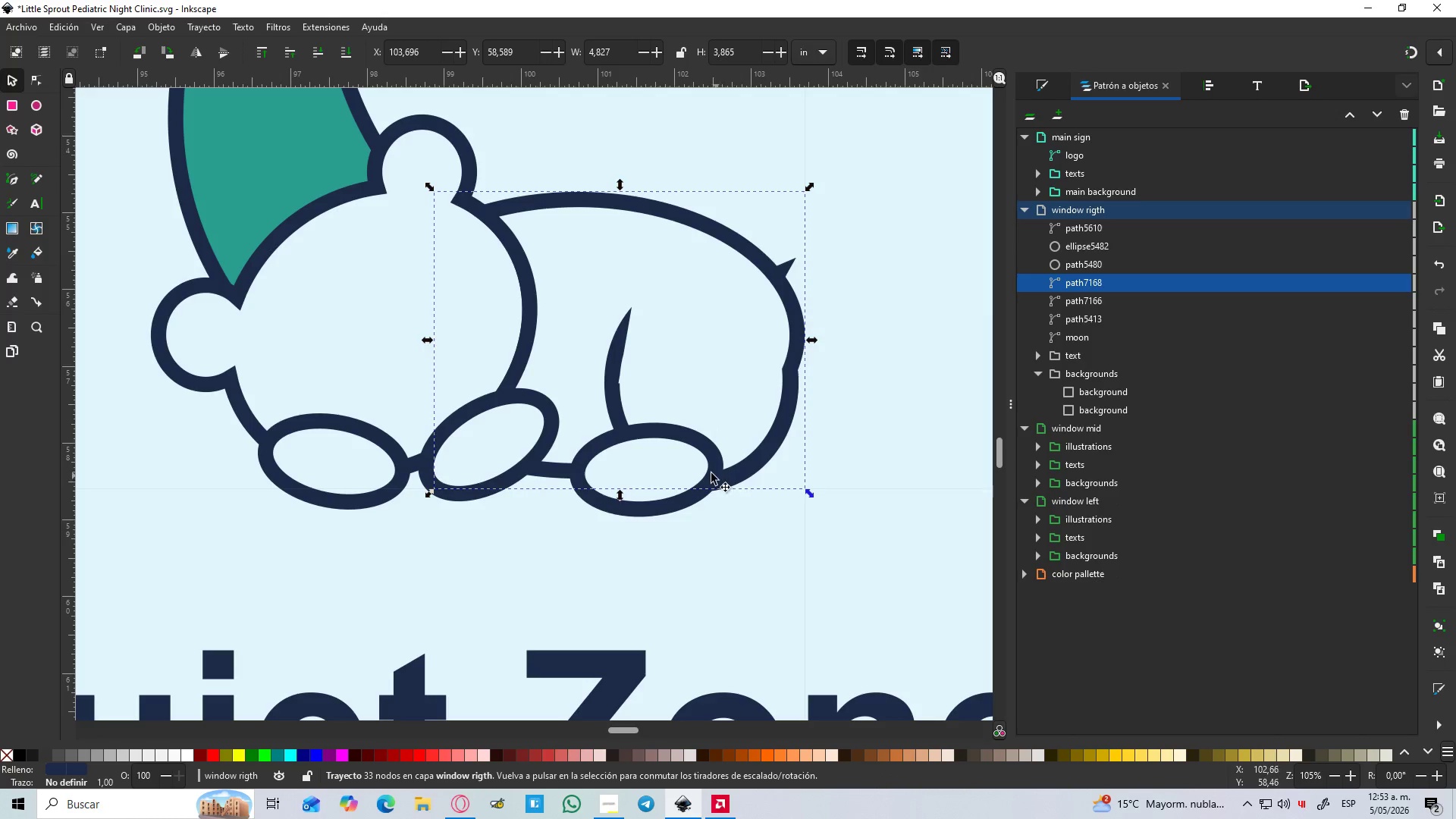 
left_click([710, 472])
 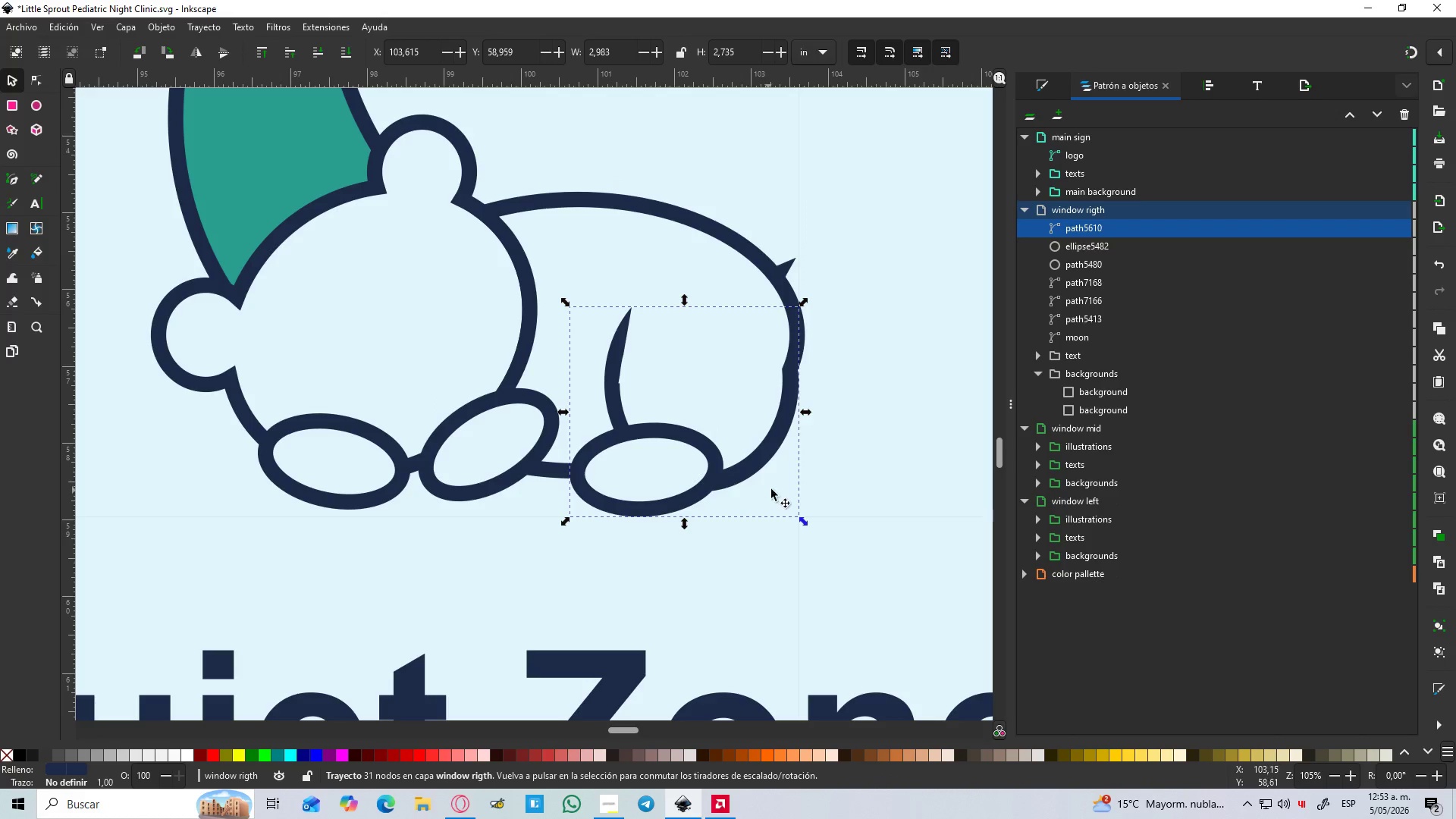 
hold_key(key=ShiftLeft, duration=1.09)
left_click([774, 258])
 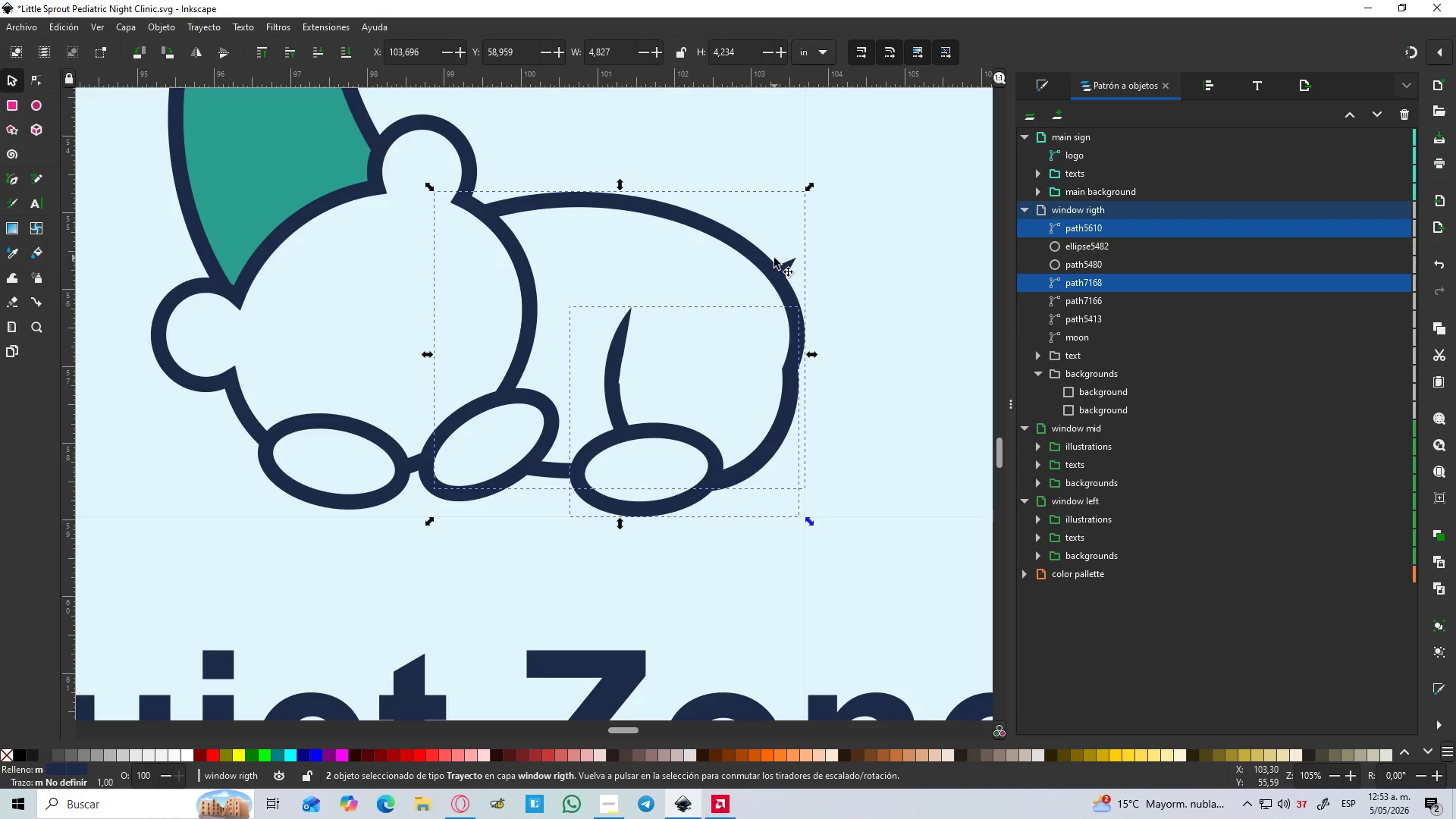 
hold_key(key=ShiftLeft, duration=5.49)
 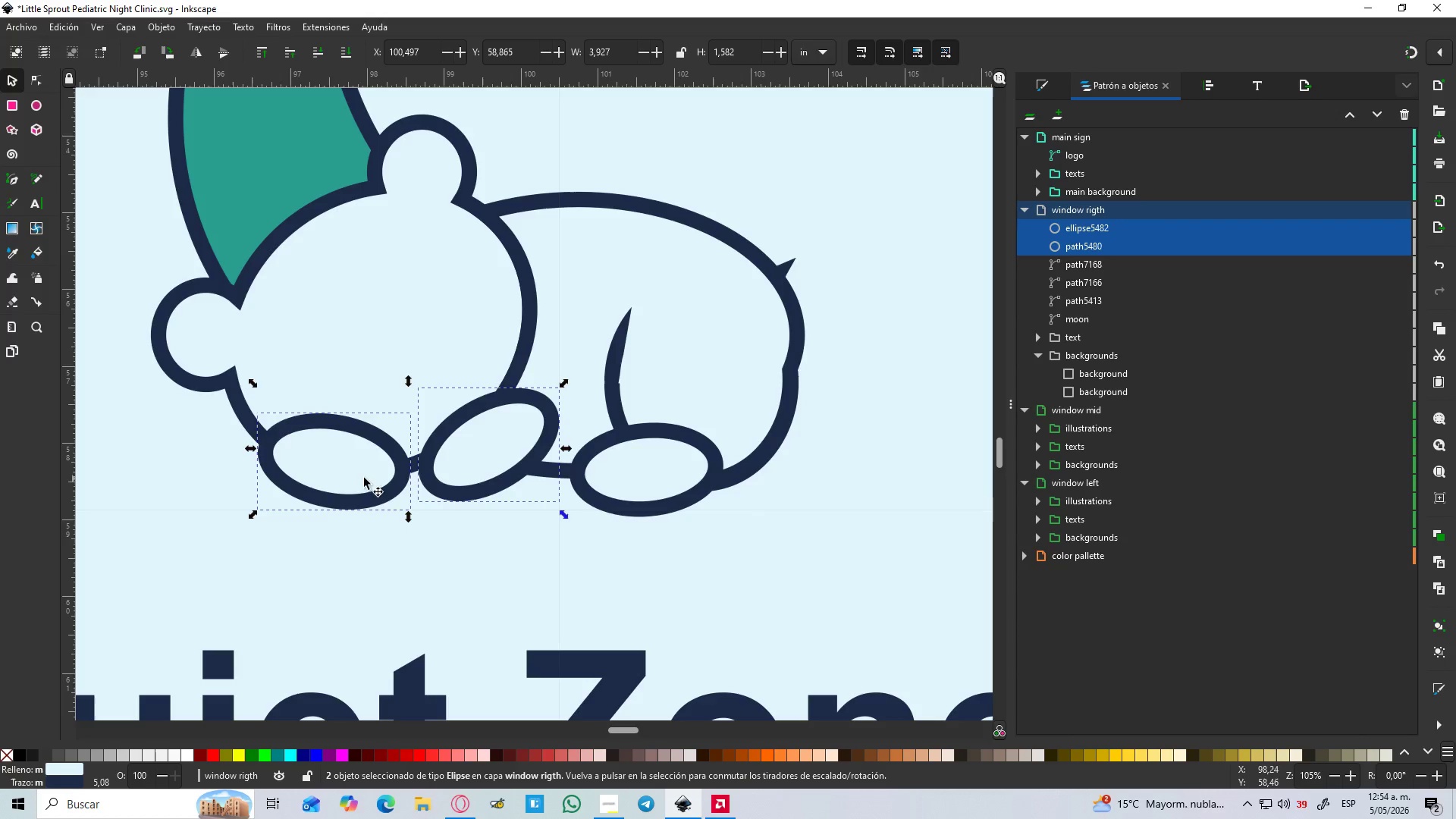 
key(Control+NumpadAdd)
 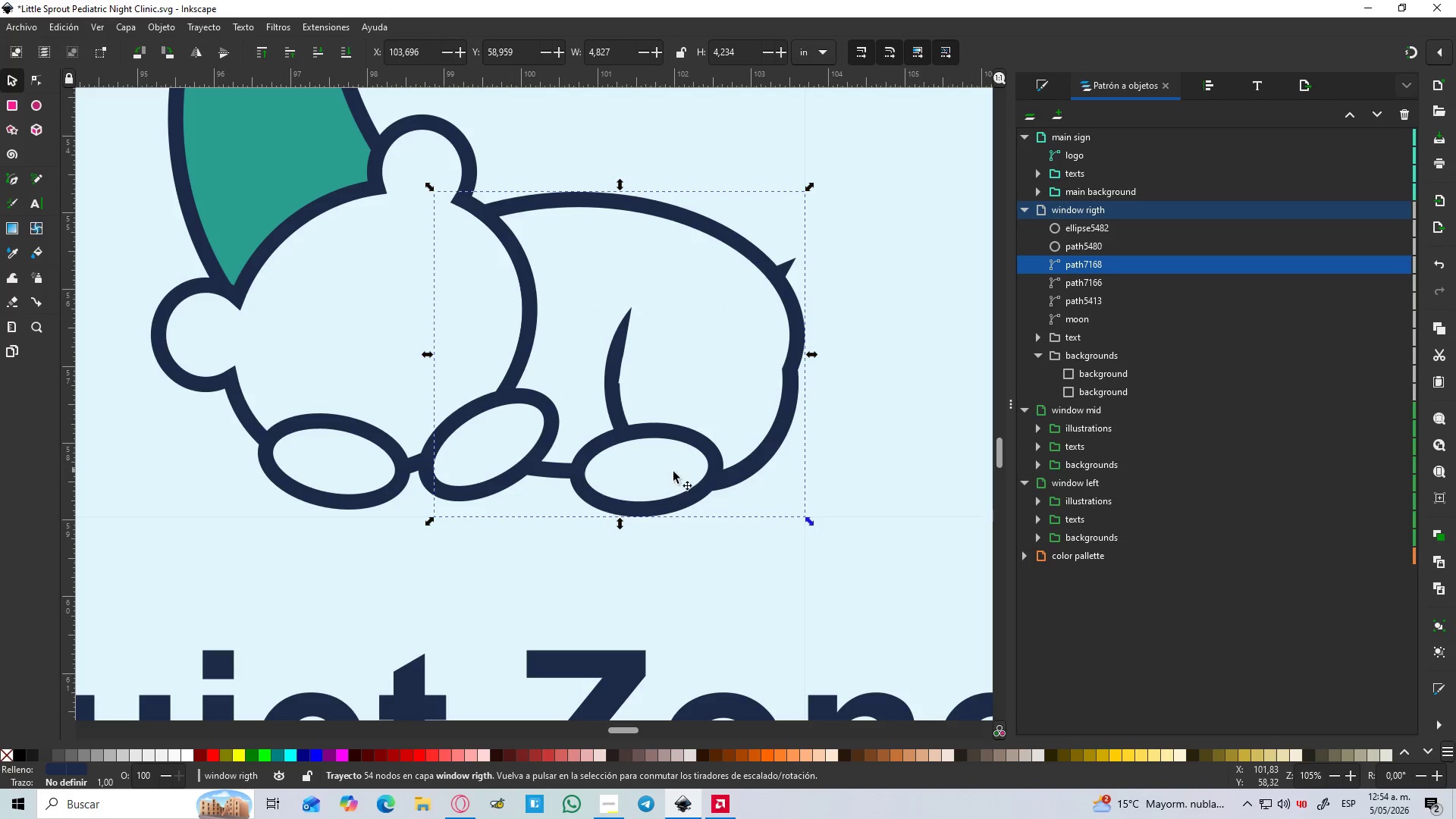 
left_click([482, 485])
 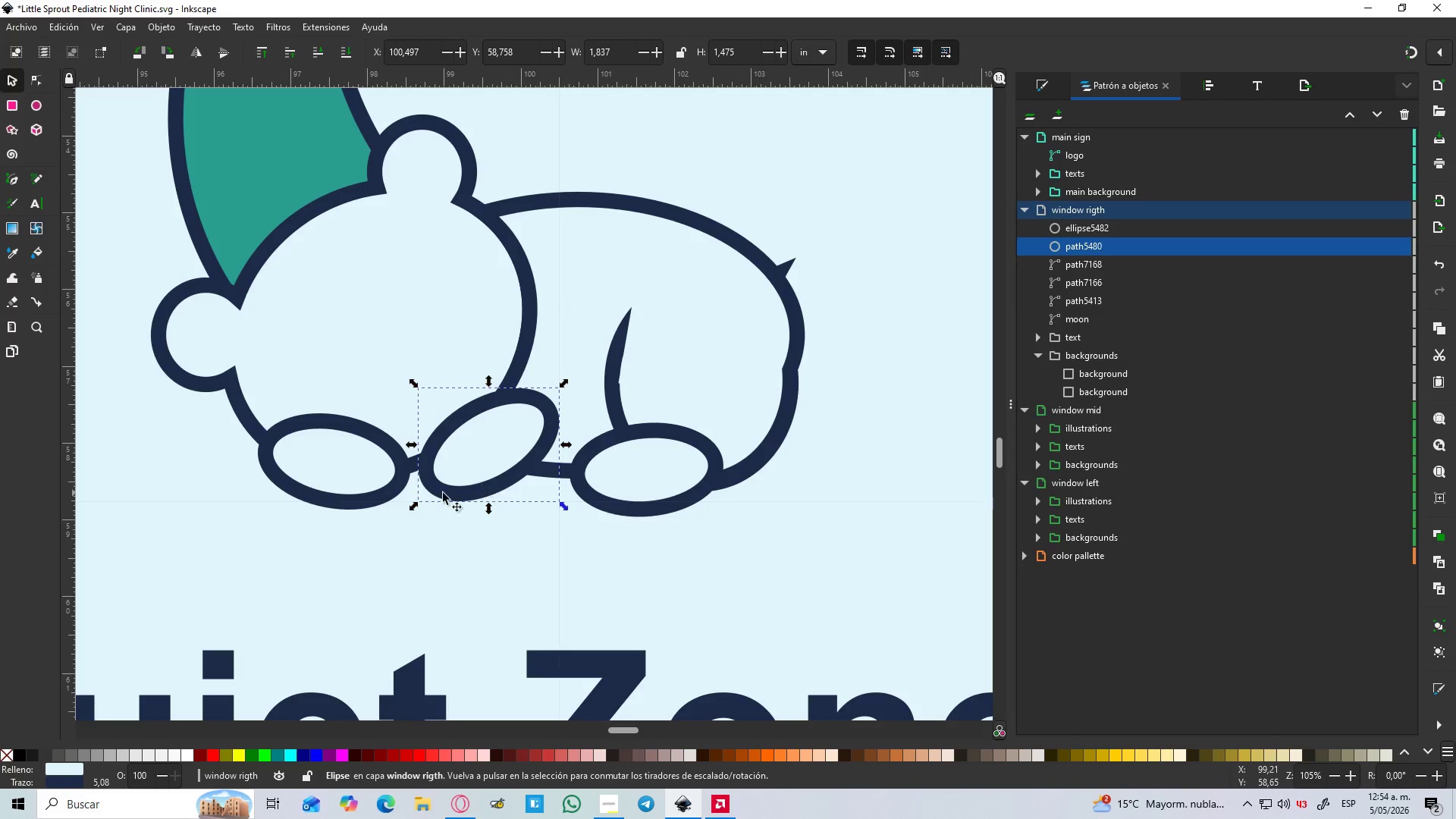 
hold_key(key=ShiftLeft, duration=1.5)
left_click([401, 476])
 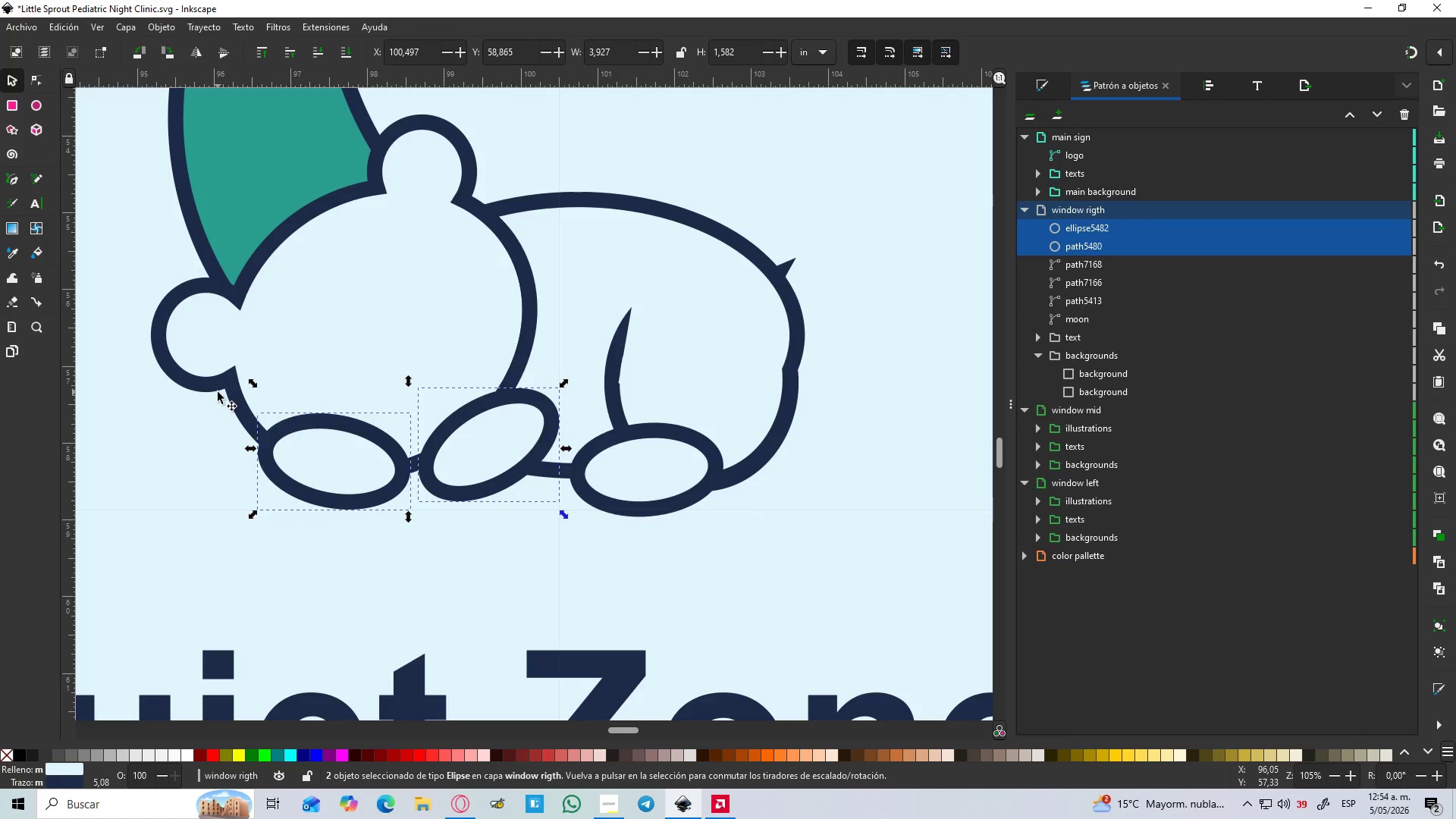 
hold_key(key=ShiftLeft, duration=1.51)
 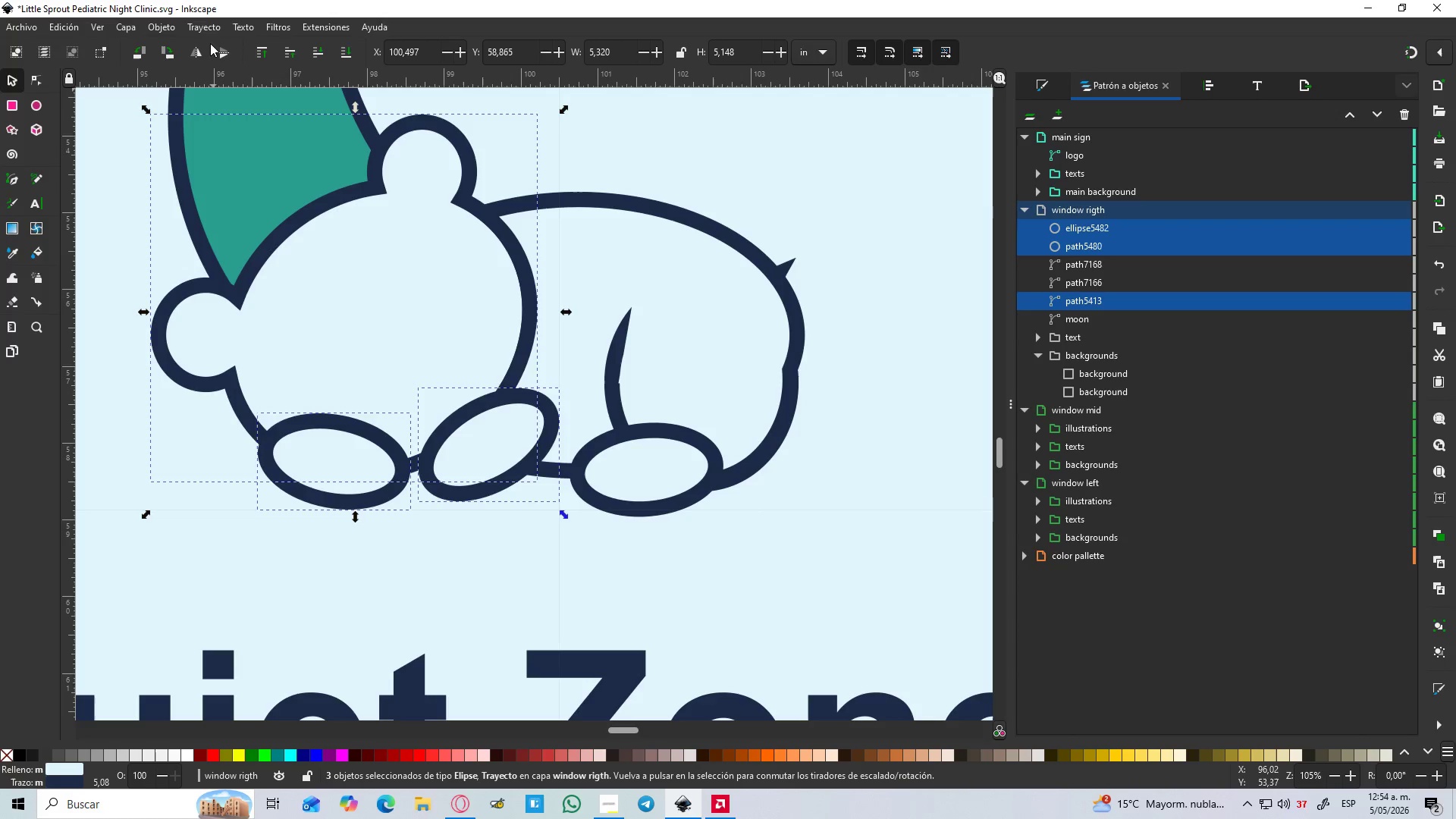 
hold_key(key=ShiftLeft, duration=0.41)
left_click([228, 381])
 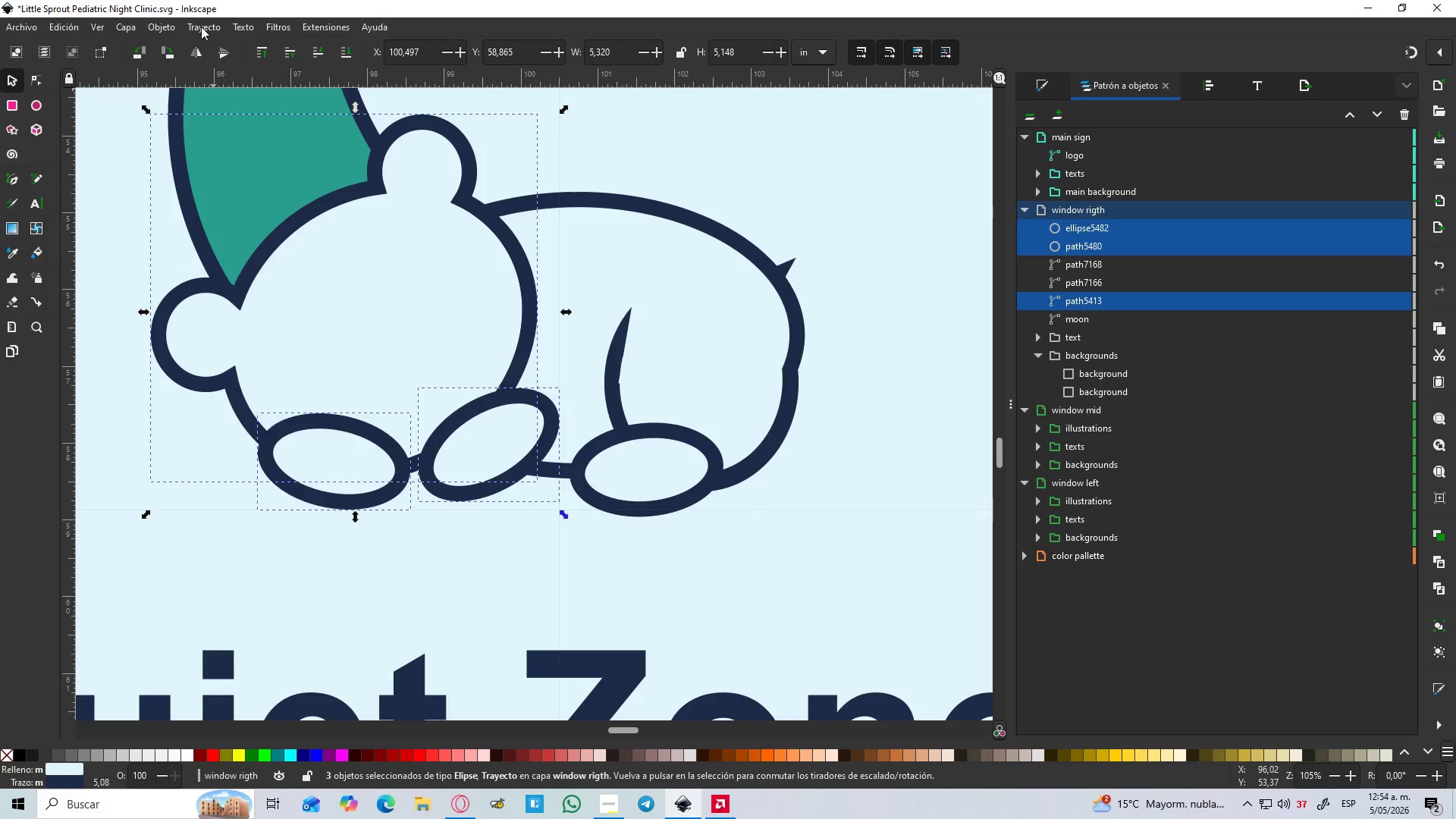 
left_click([203, 29])
 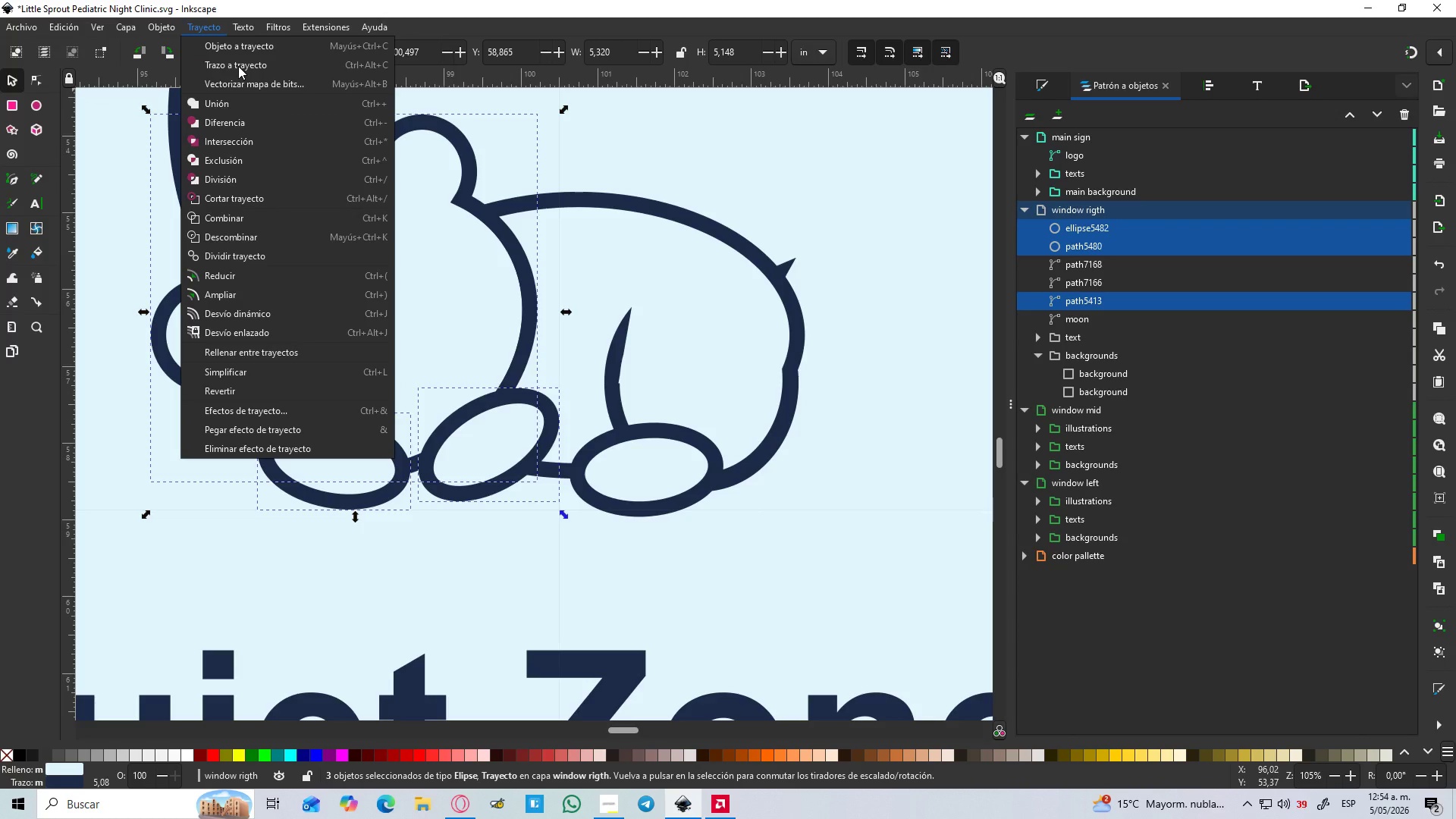 
left_click([238, 66])
 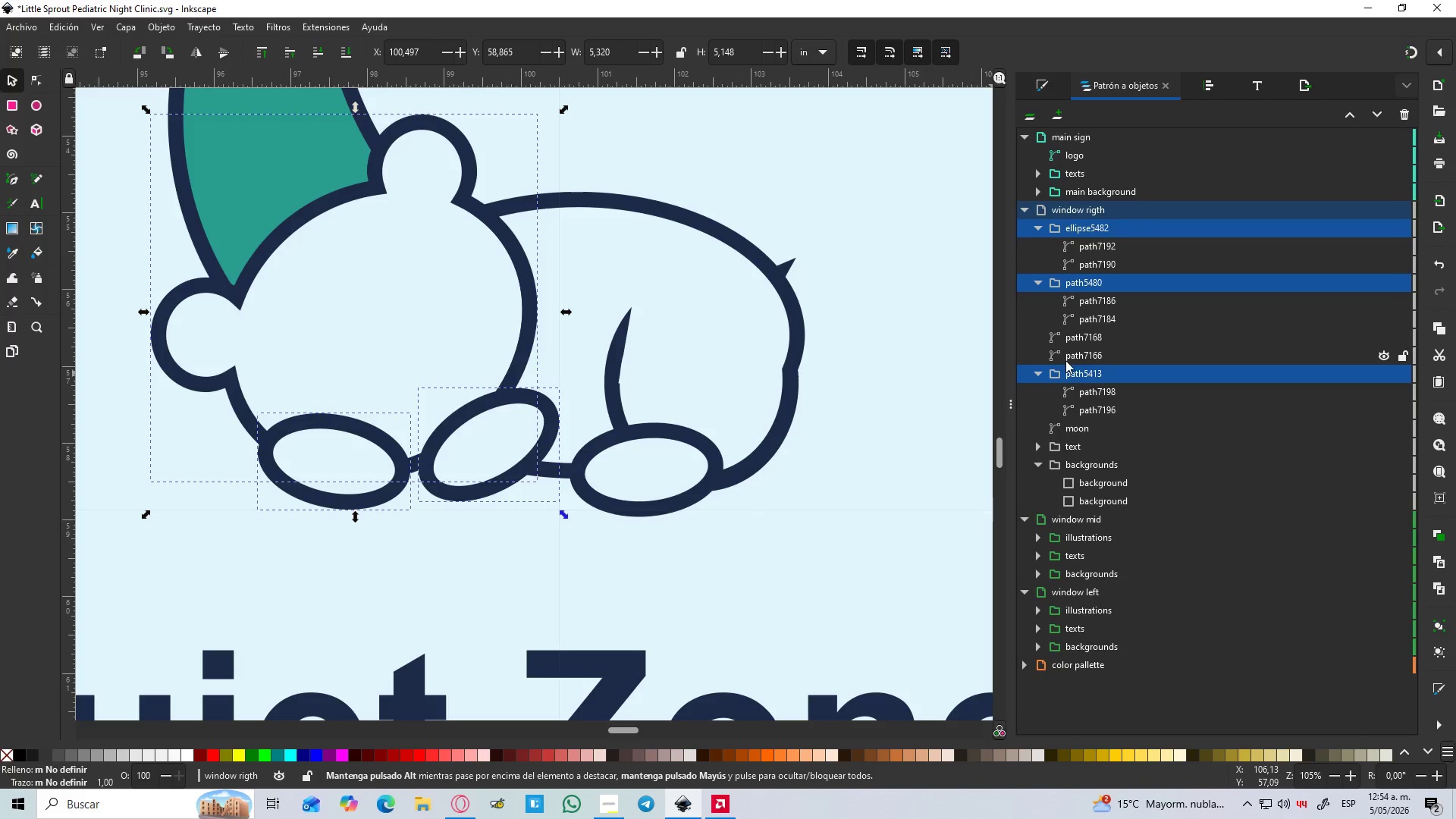 
right_click([1126, 378])
 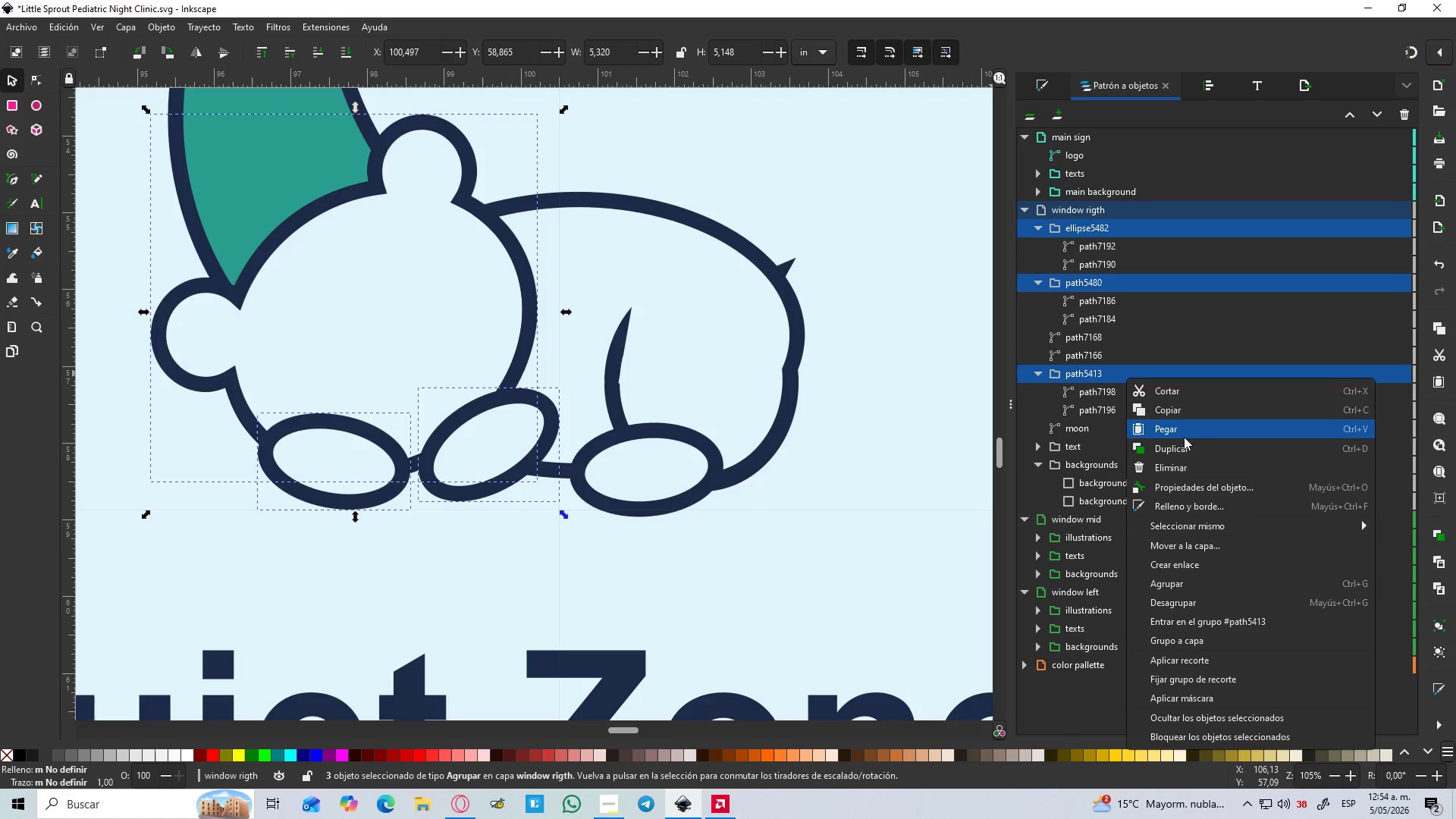 
wait(9.09)
 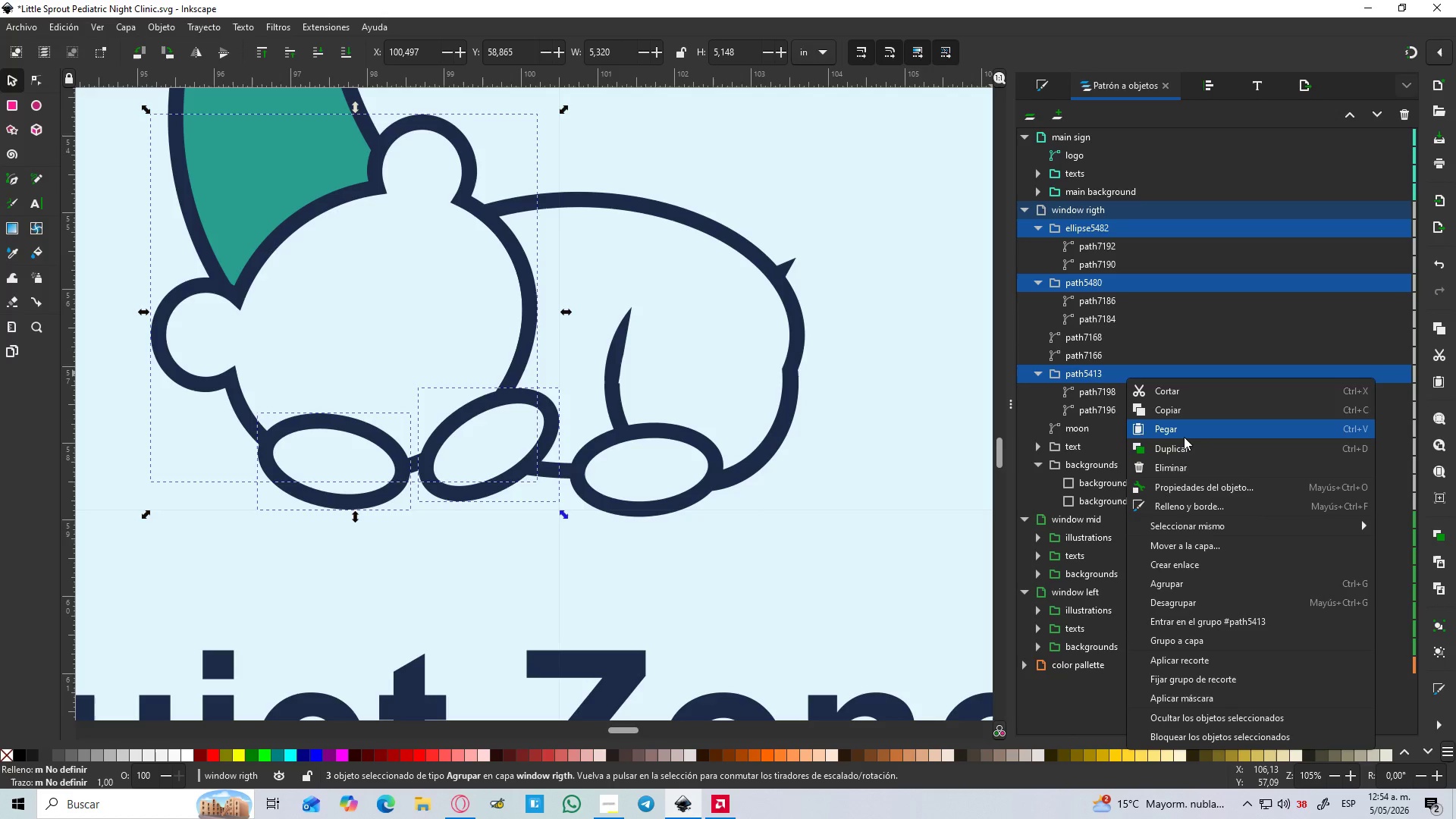 
left_click([1163, 598])
 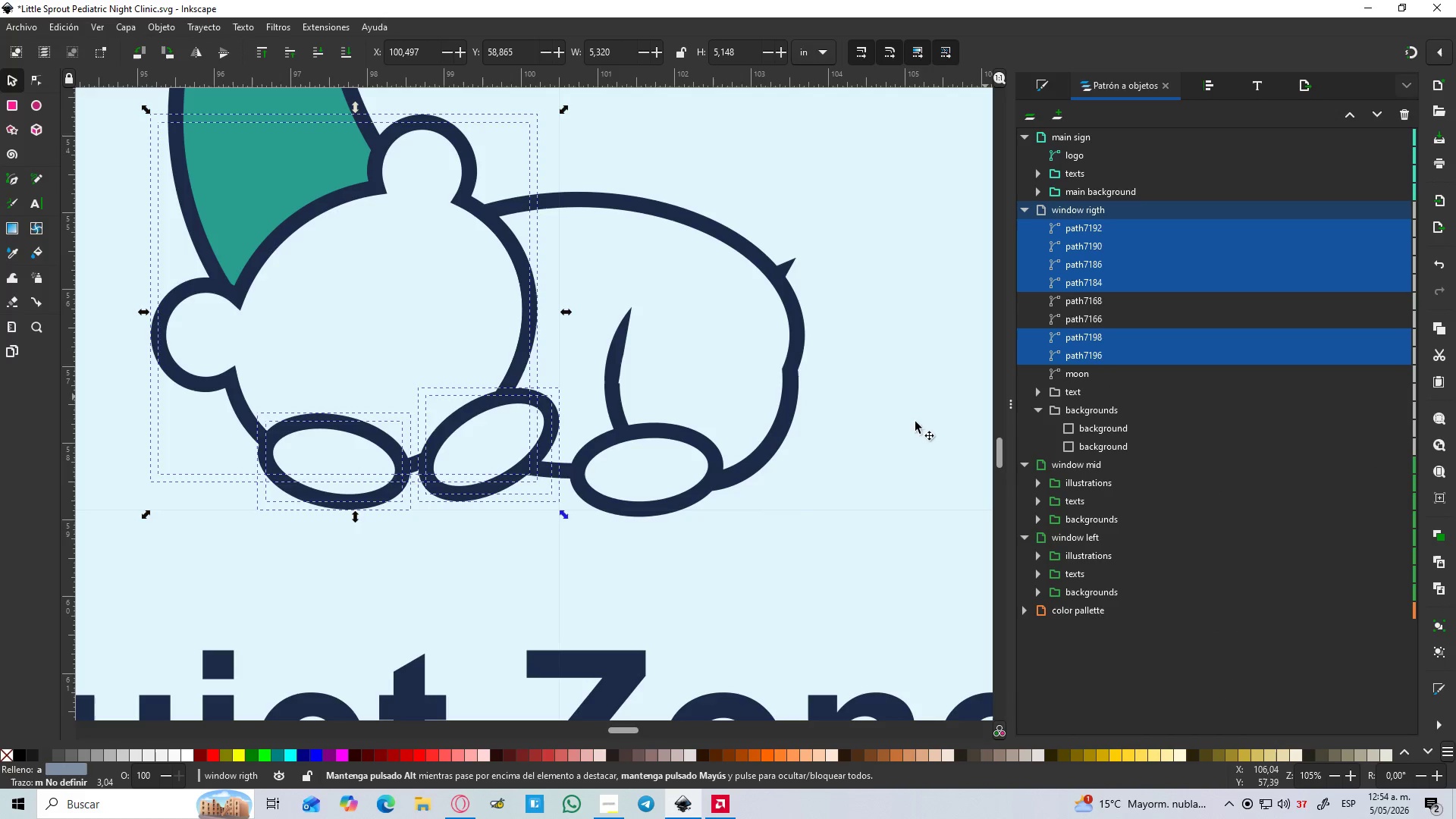 
left_click([620, 565])
 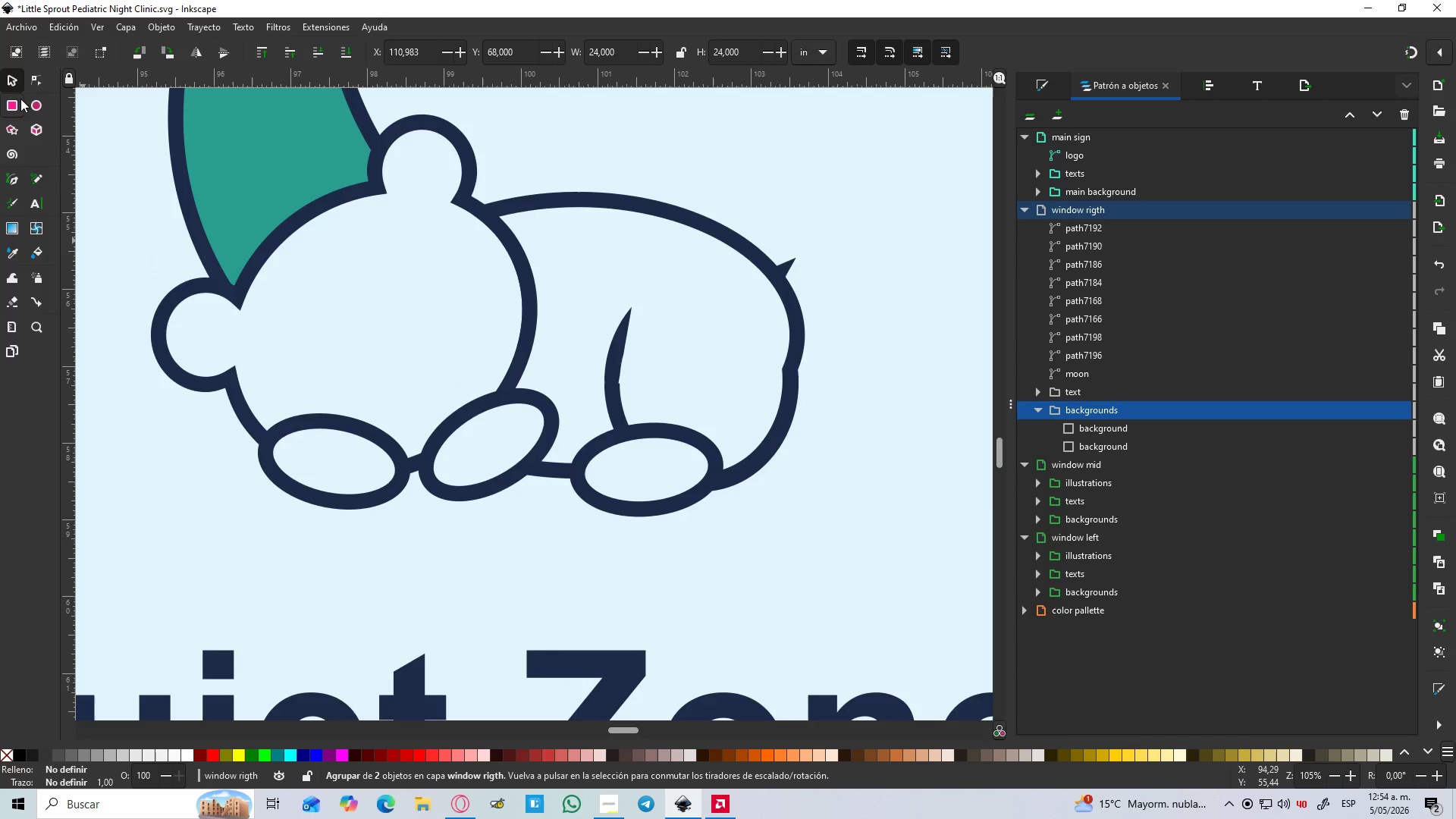 
left_click([18, 85])
 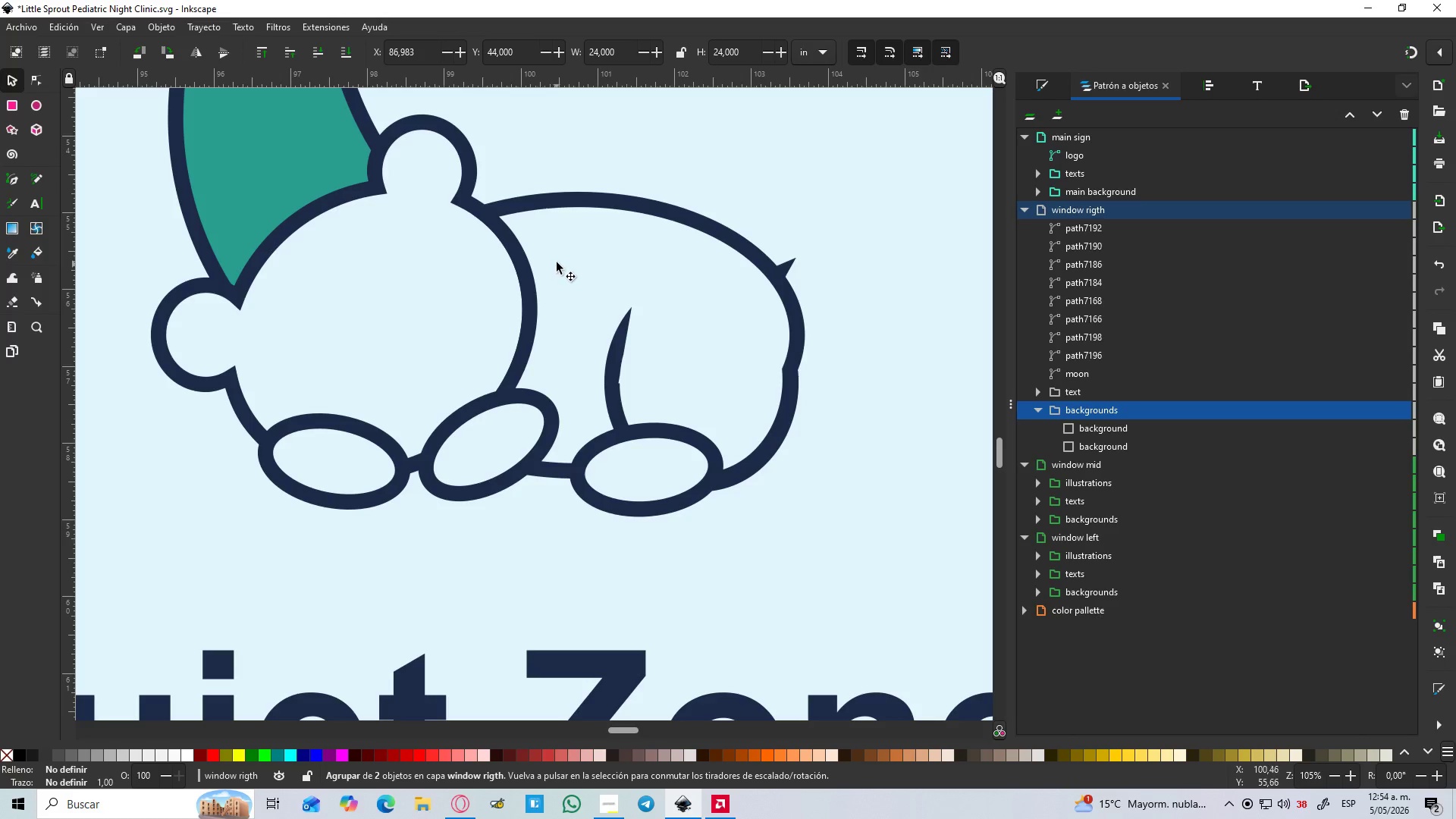 
left_click([531, 271])
 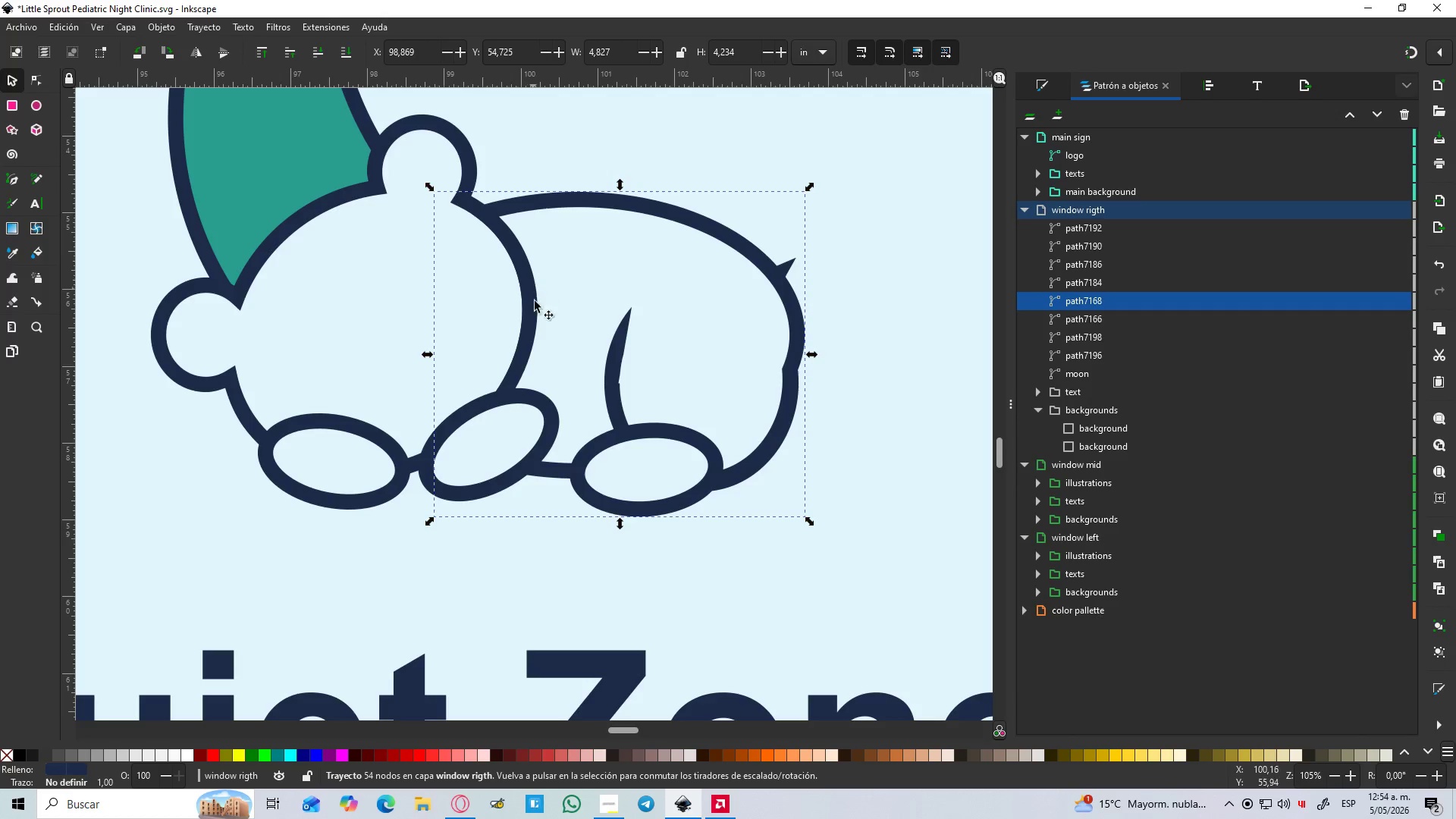 
hold_key(key=ShiftLeft, duration=1.51)
 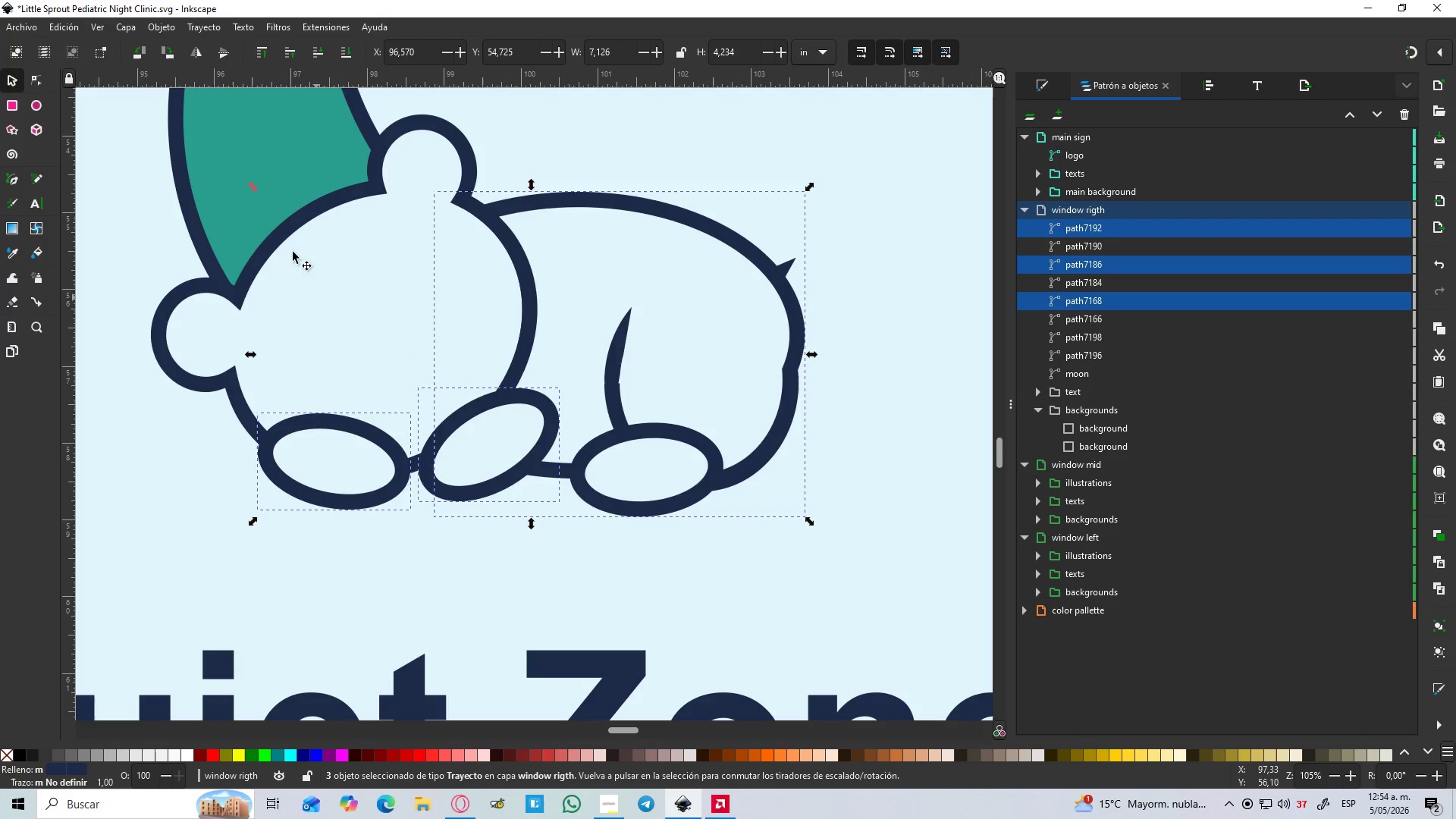 
hold_key(key=ShiftLeft, duration=1.45)
left_click([372, 433])
 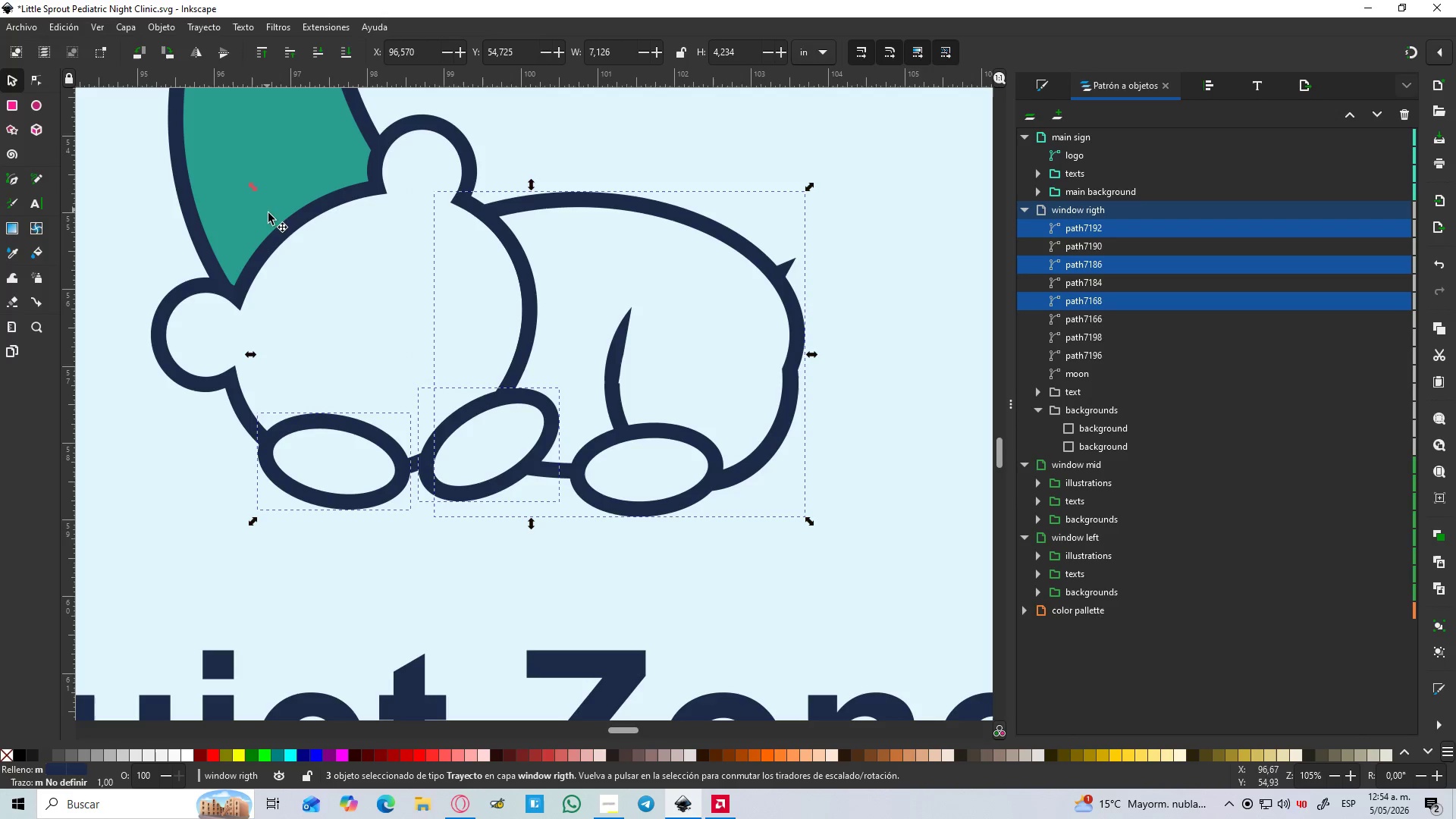 
left_click([278, 231])
 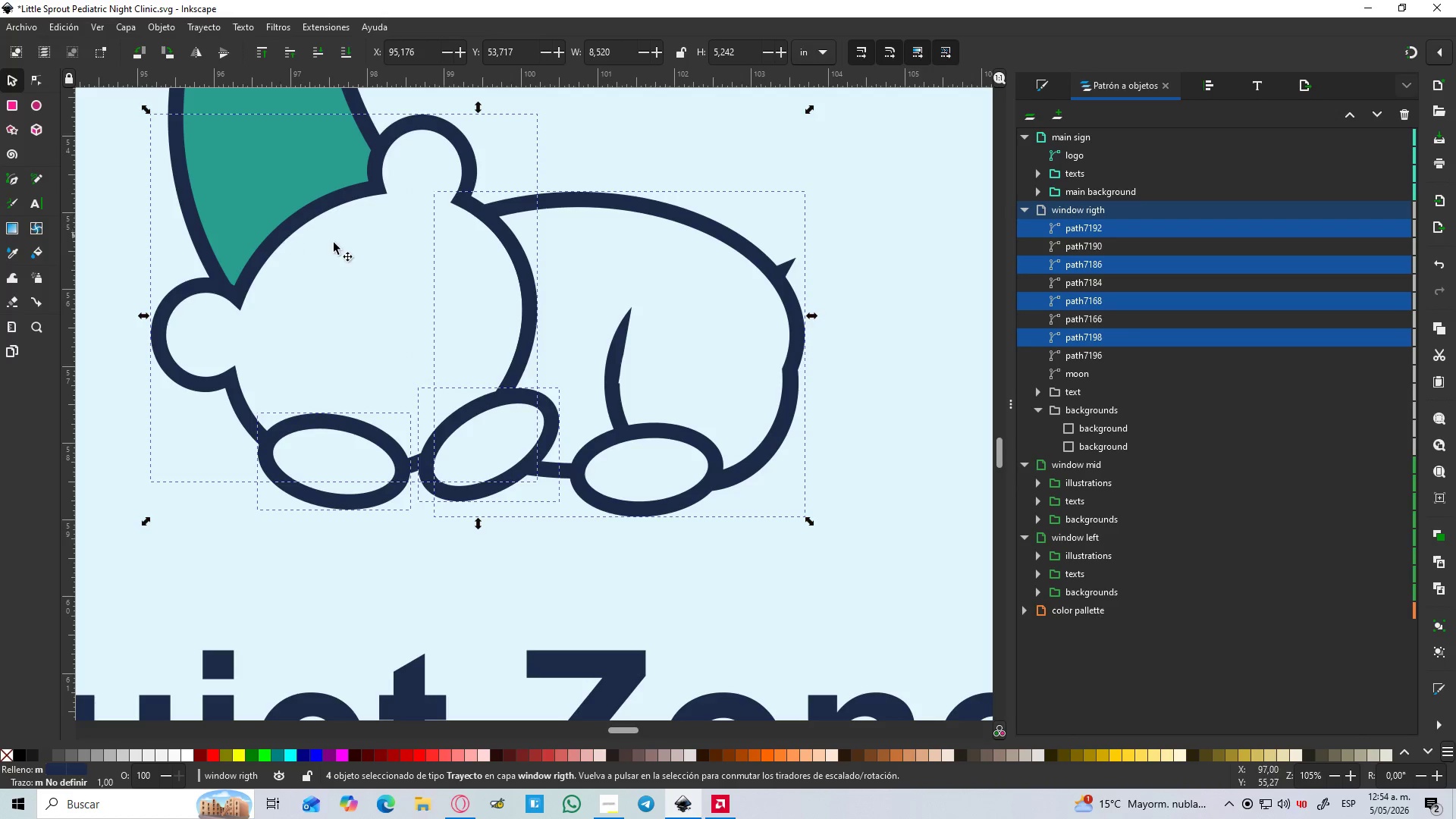 
hold_key(key=ControlLeft, duration=1.5)
 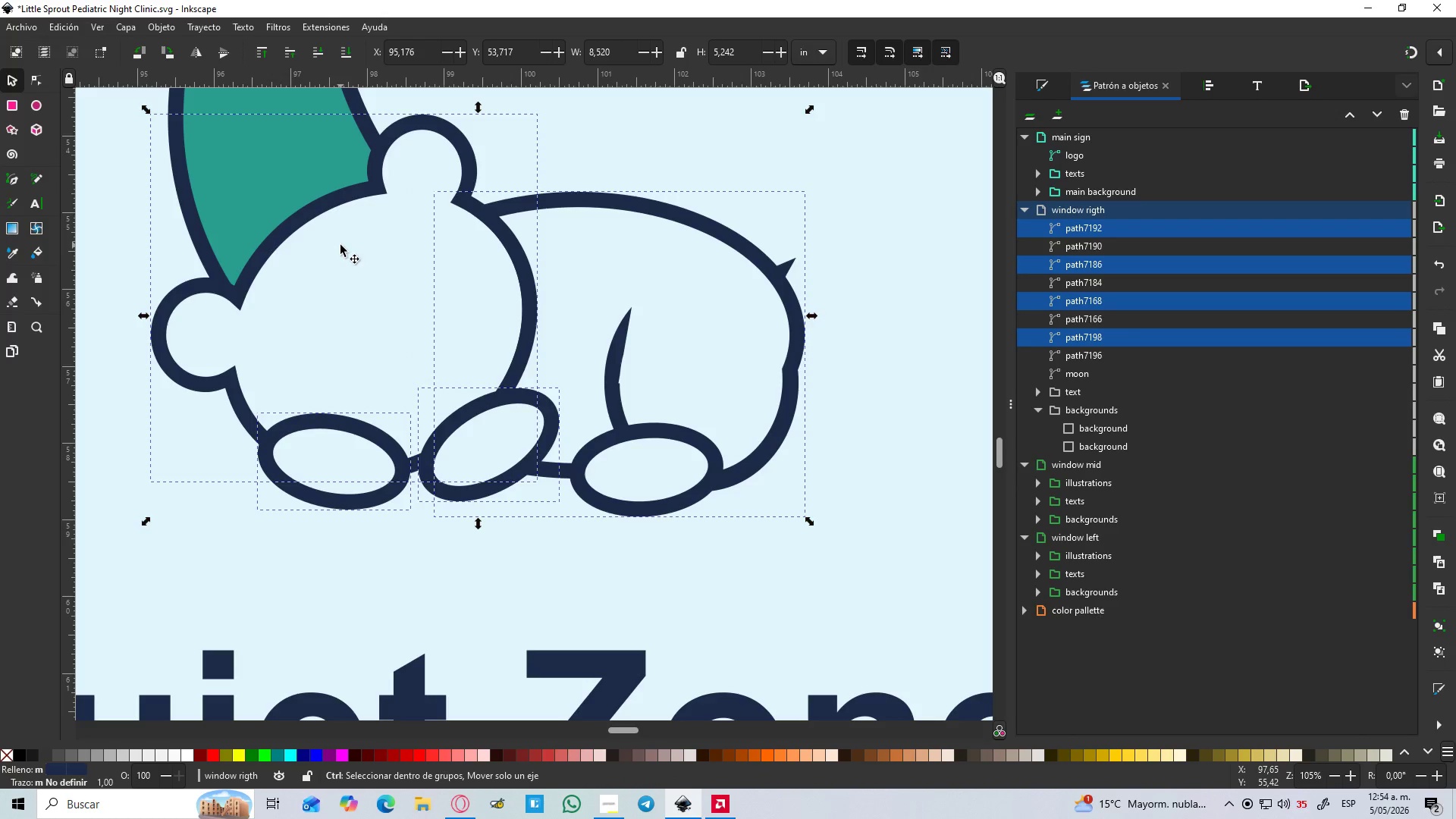 
key(Control+ControlLeft)
 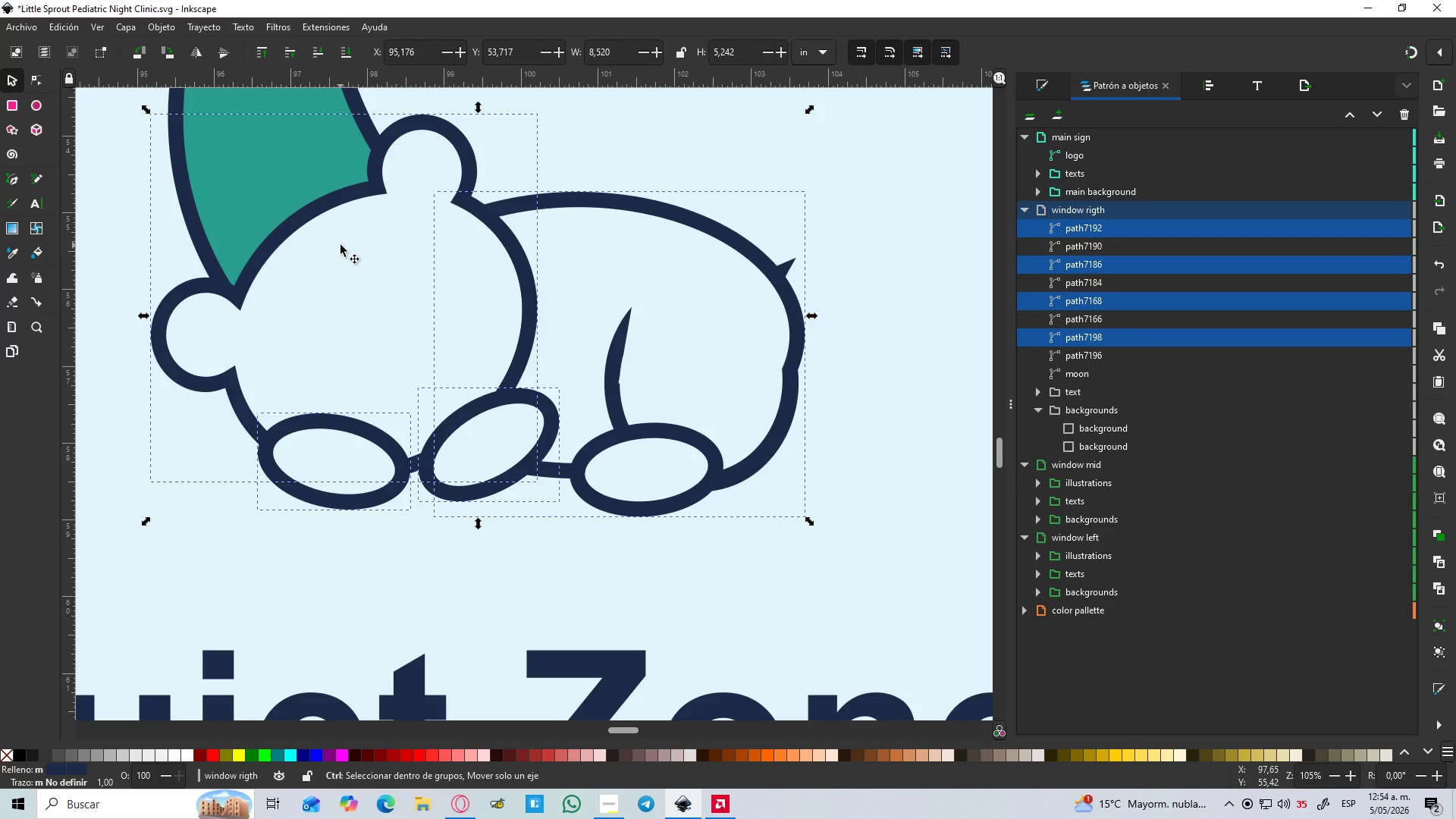 
key(Control+ControlLeft)
 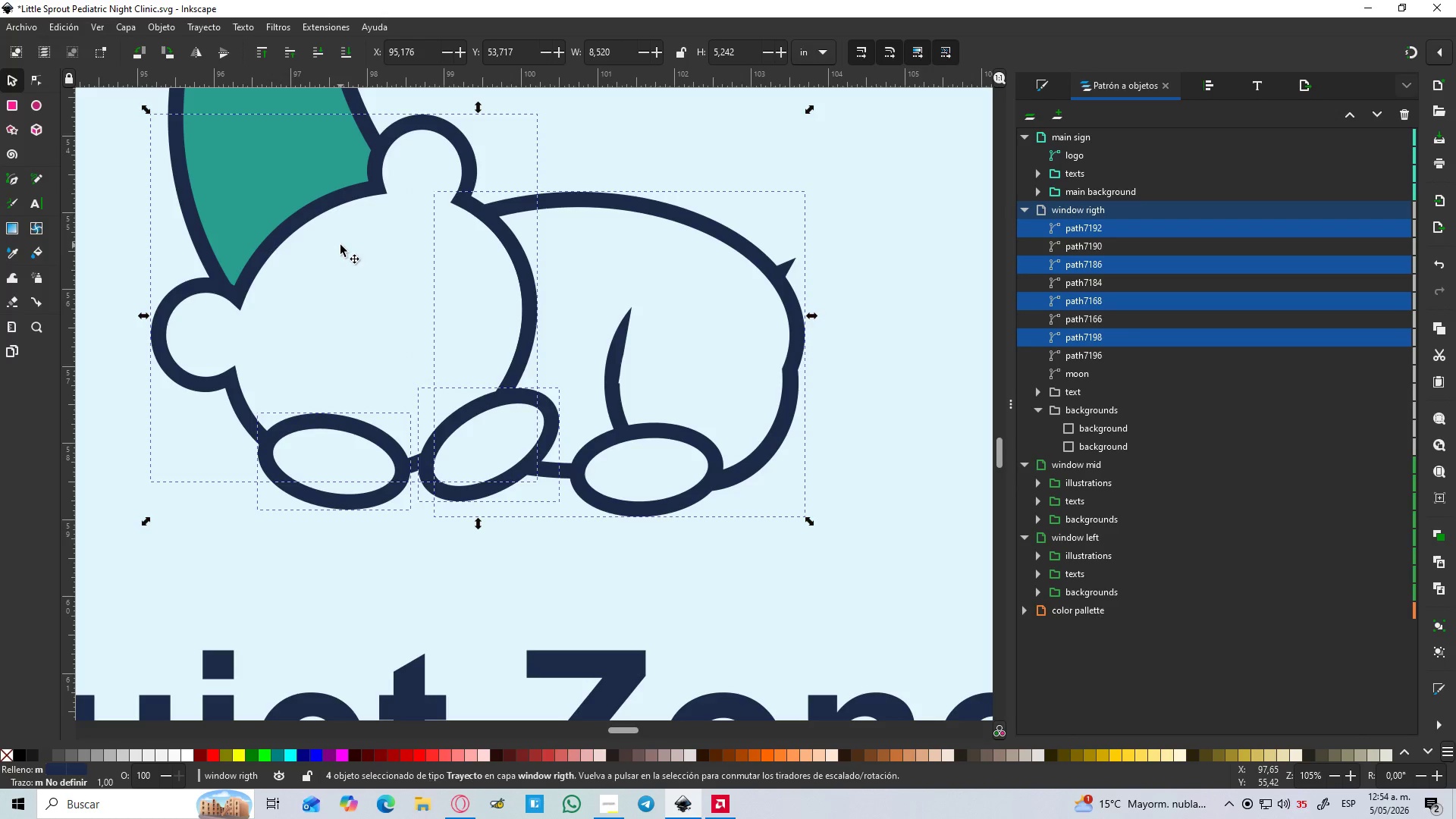 
key(Control+ControlLeft)
 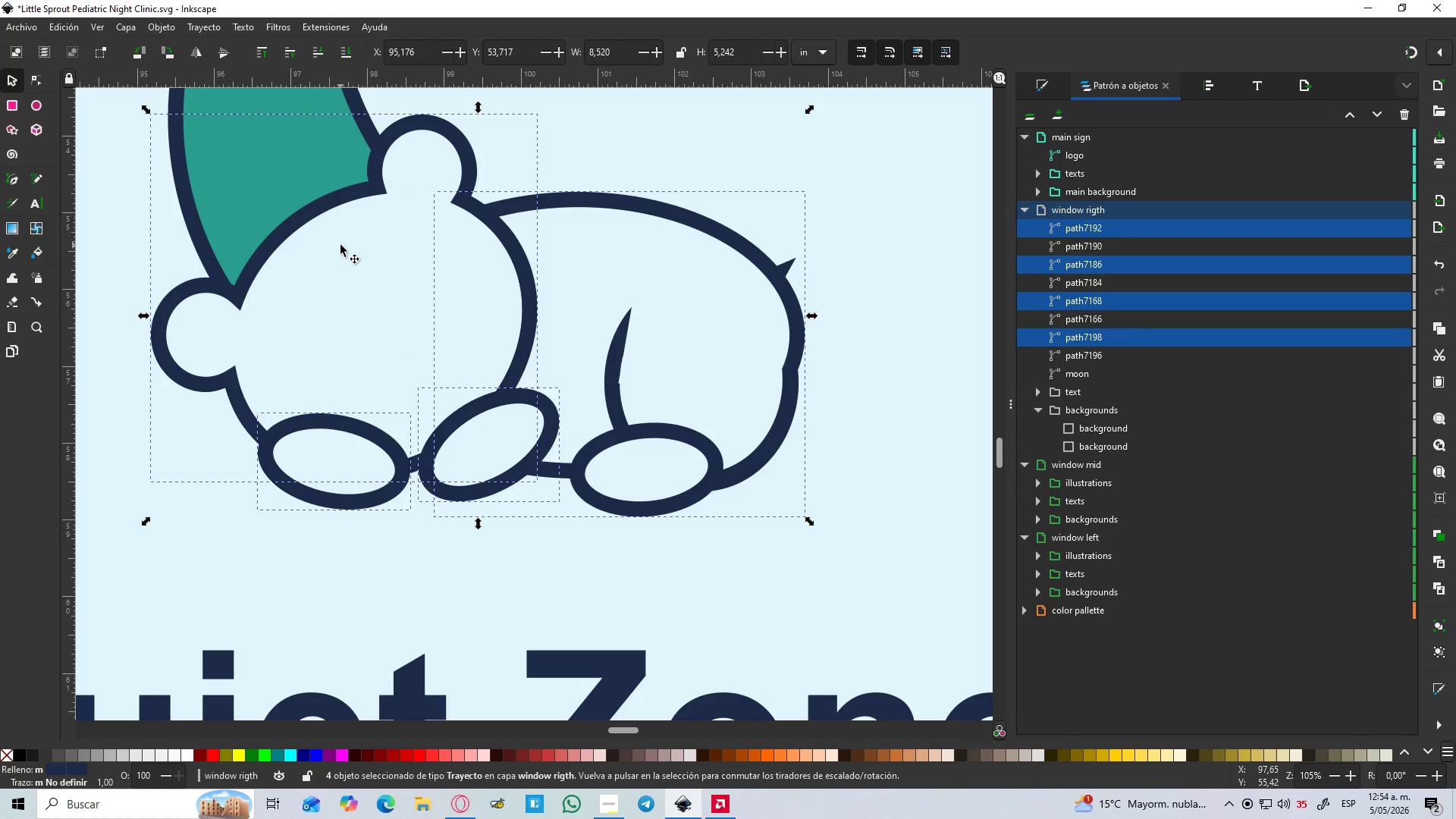 
key(Control+ControlLeft)
 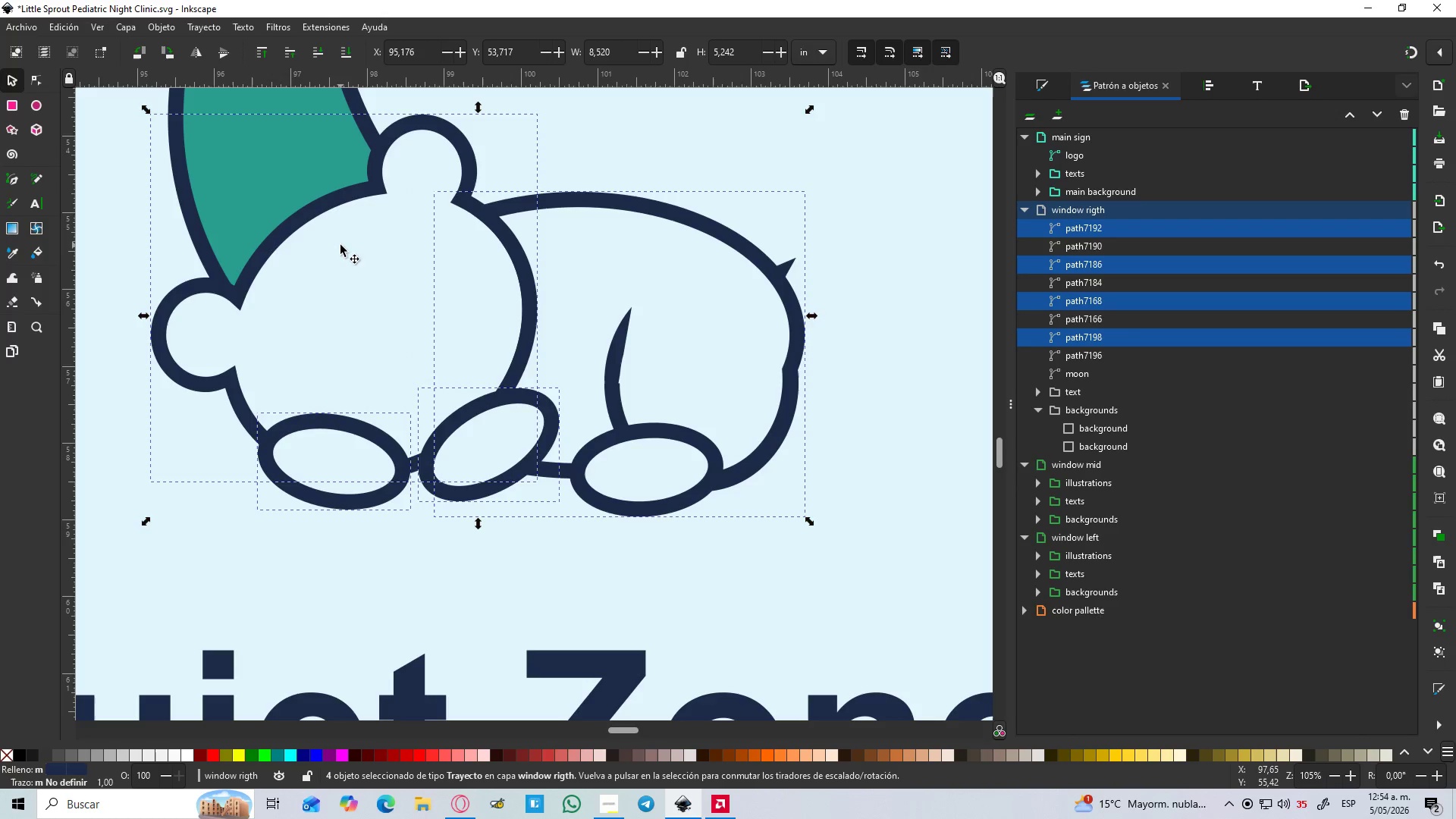 
key(Control+NumpadAdd)
 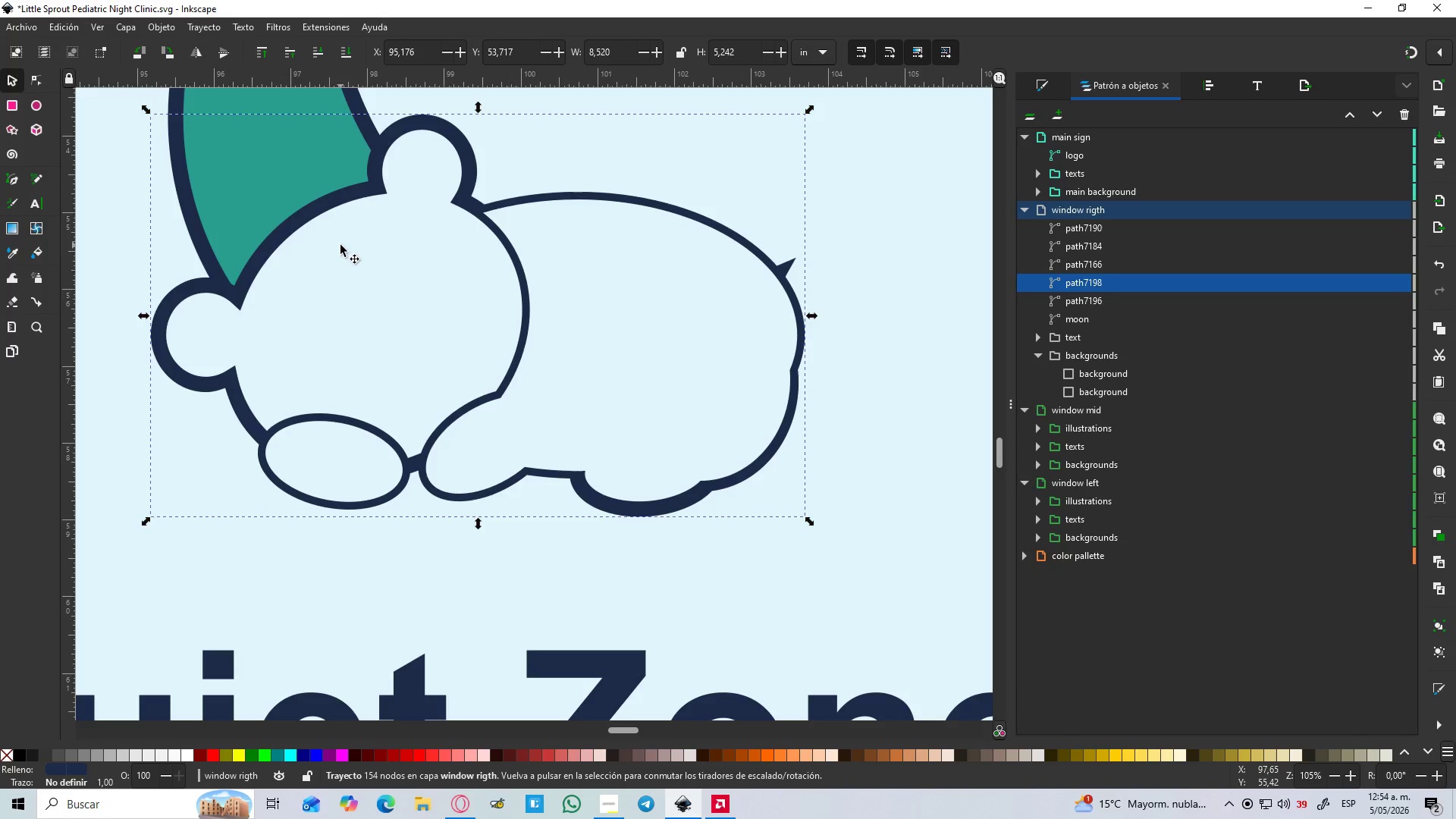 
hold_key(key=ControlLeft, duration=0.42)
 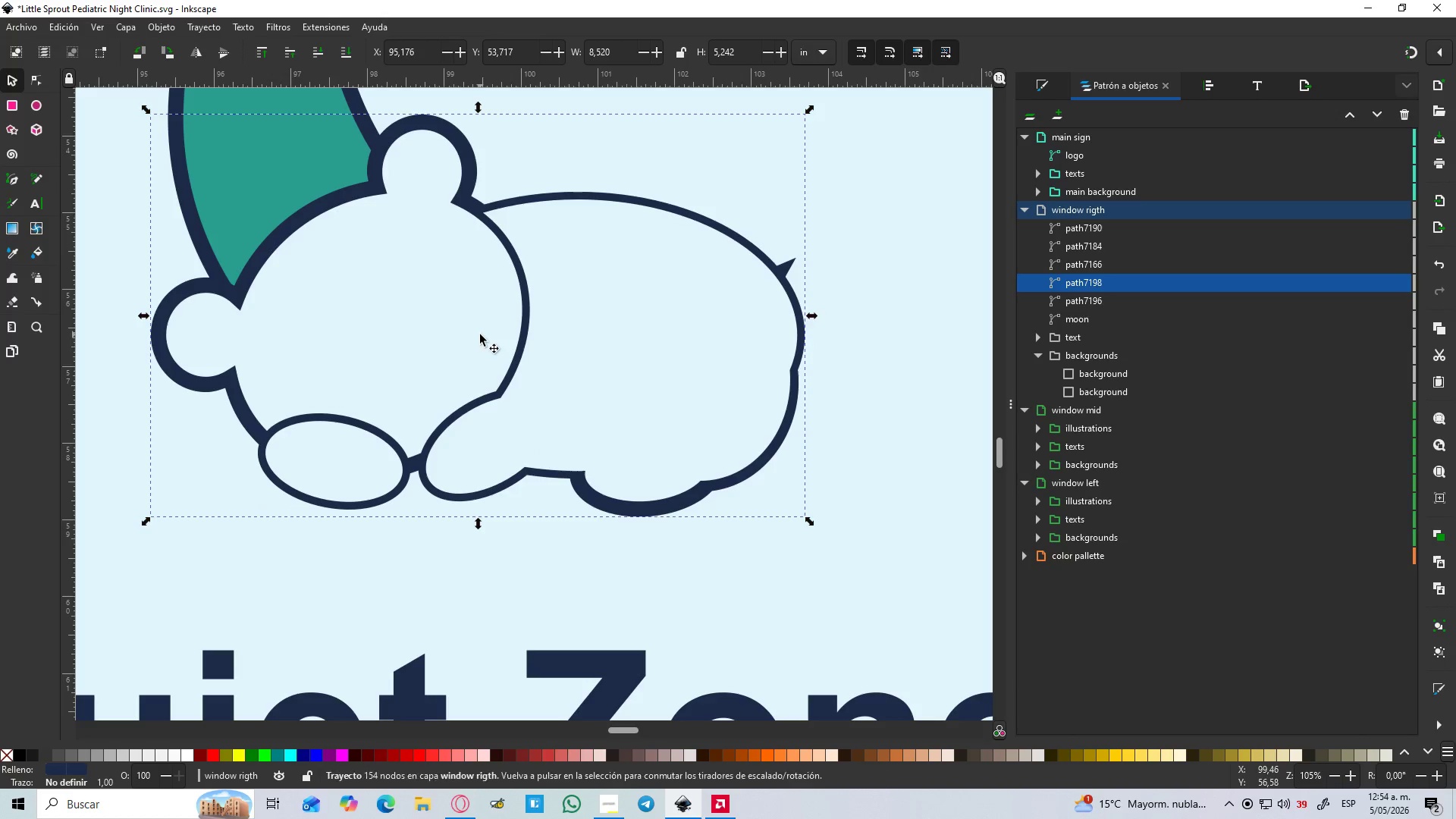 
hold_key(key=ControlLeft, duration=0.44)
 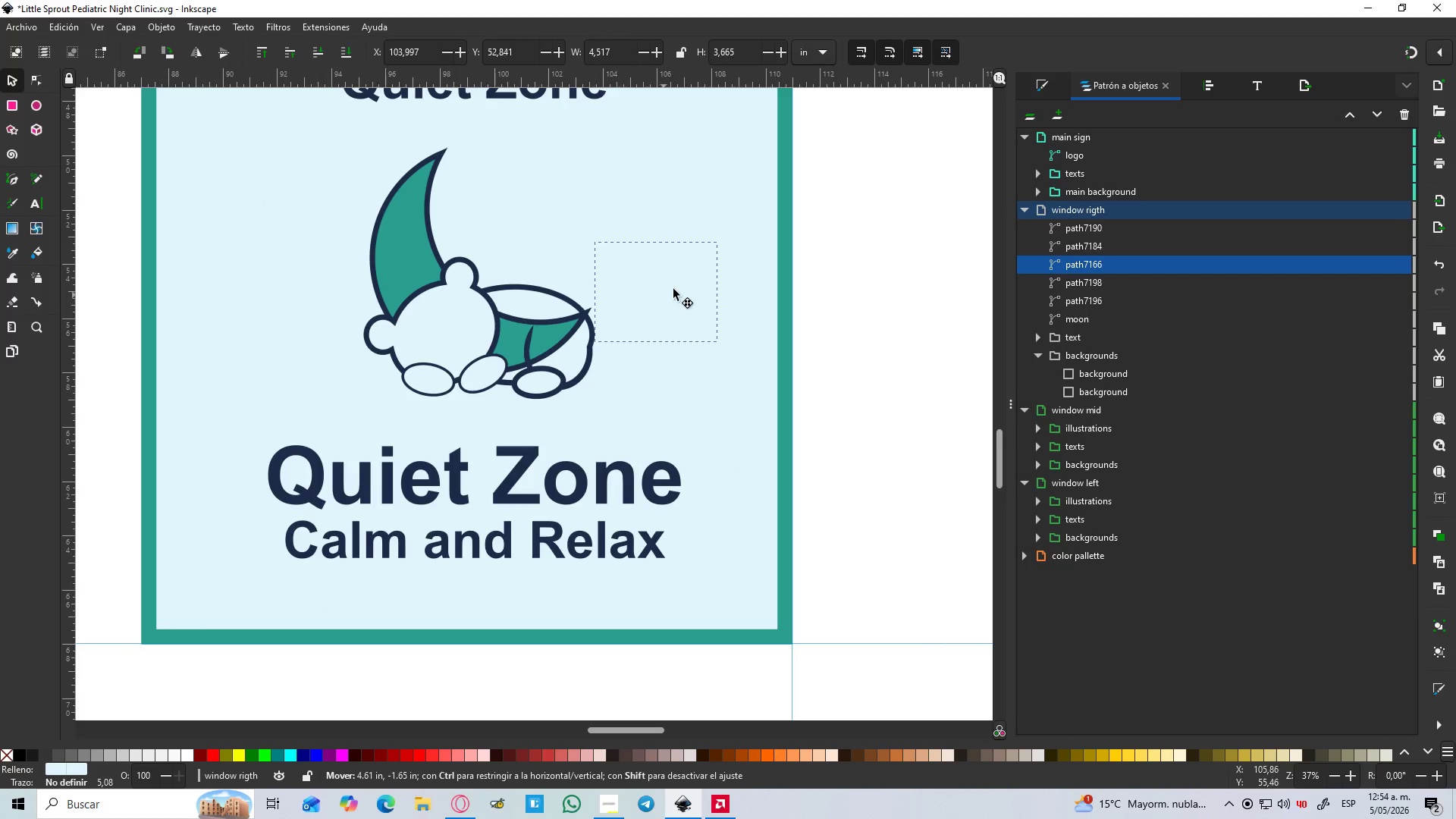 
left_click_drag(start_coordinate=[522, 351], to_coordinate=[690, 273])
 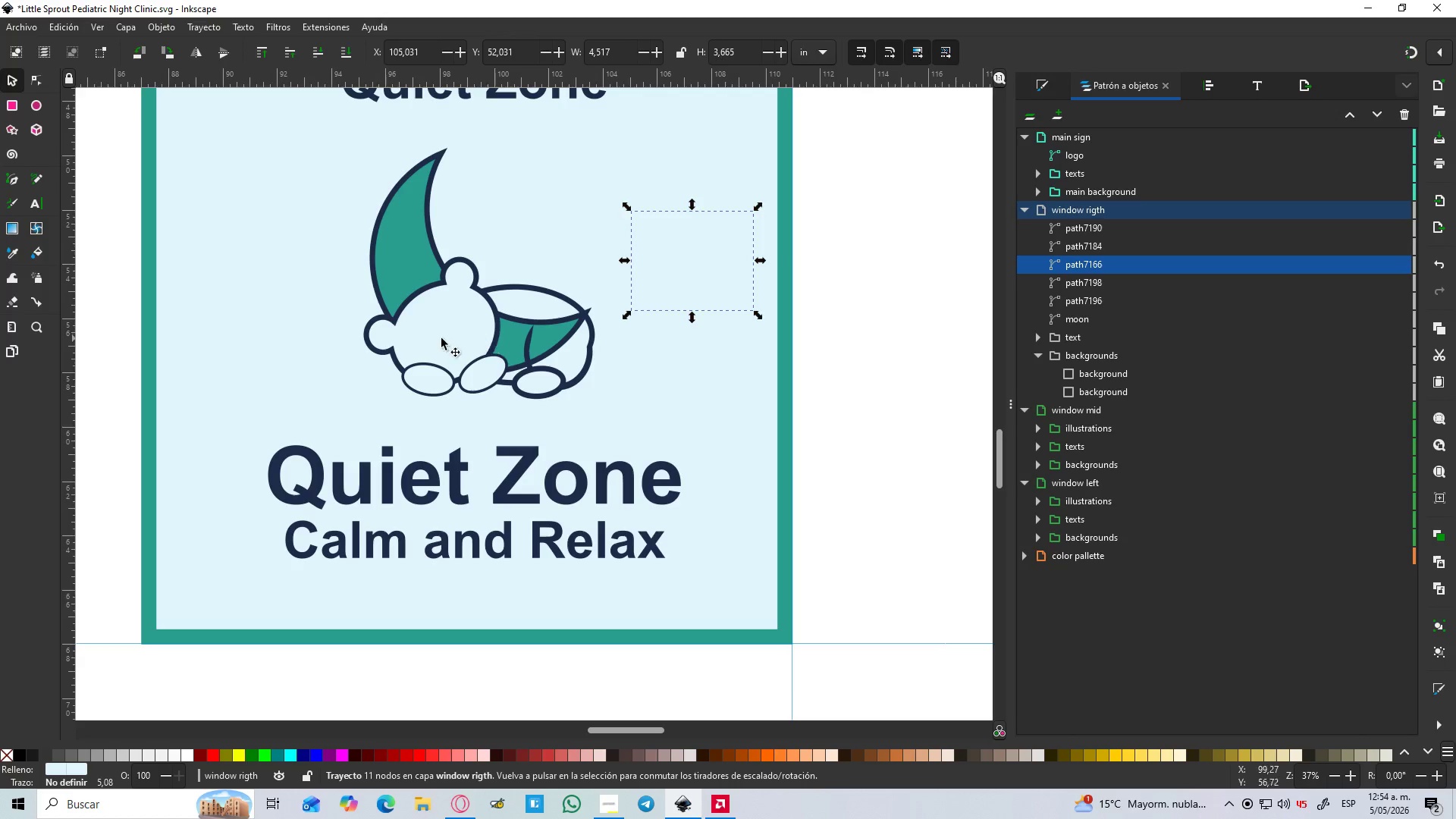 
scroll: coordinate [480, 334], scroll_direction: down, amount: 3.0
 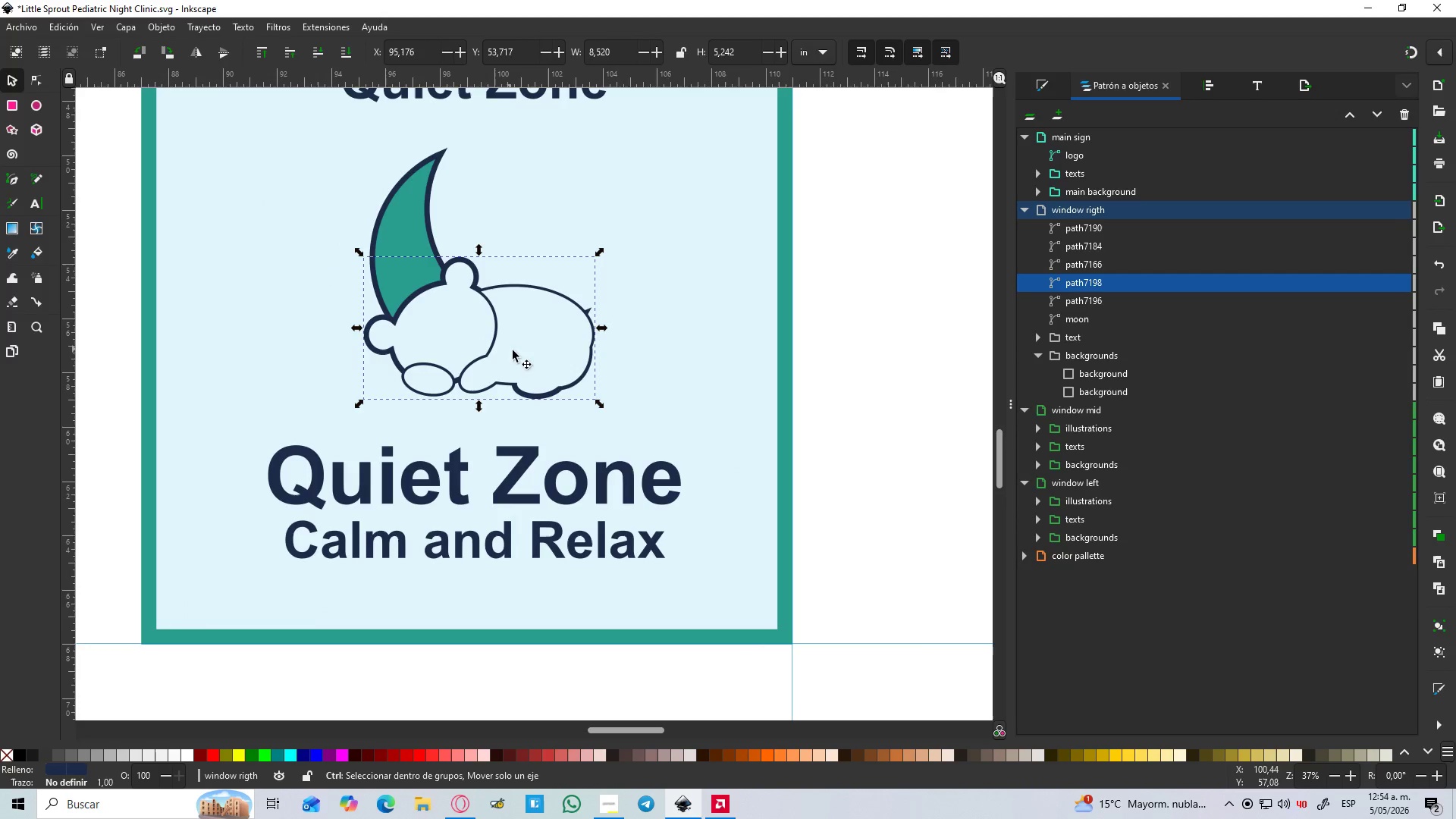 
left_click_drag(start_coordinate=[426, 335], to_coordinate=[576, 211])
 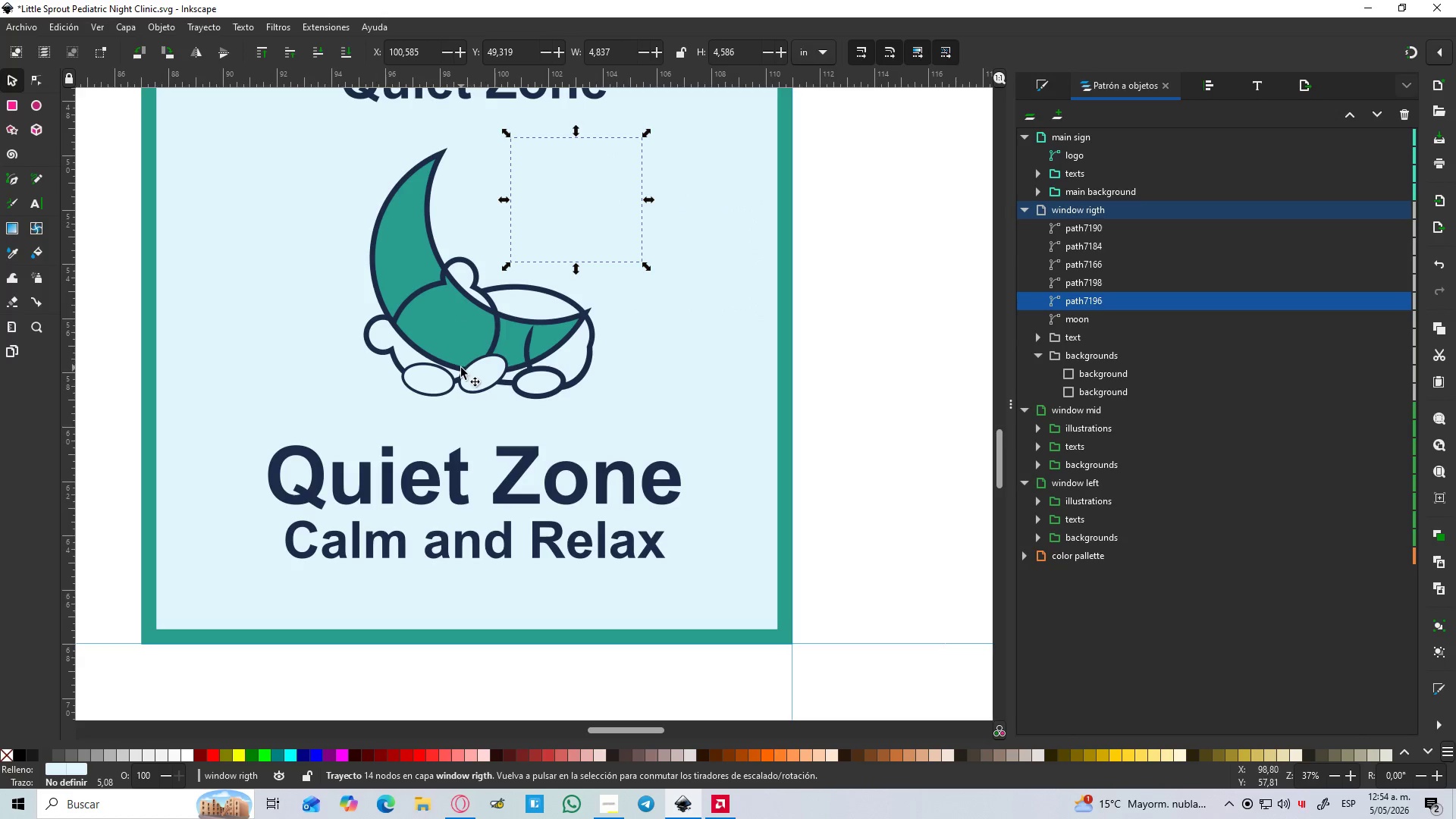 
key(Control+Z)
 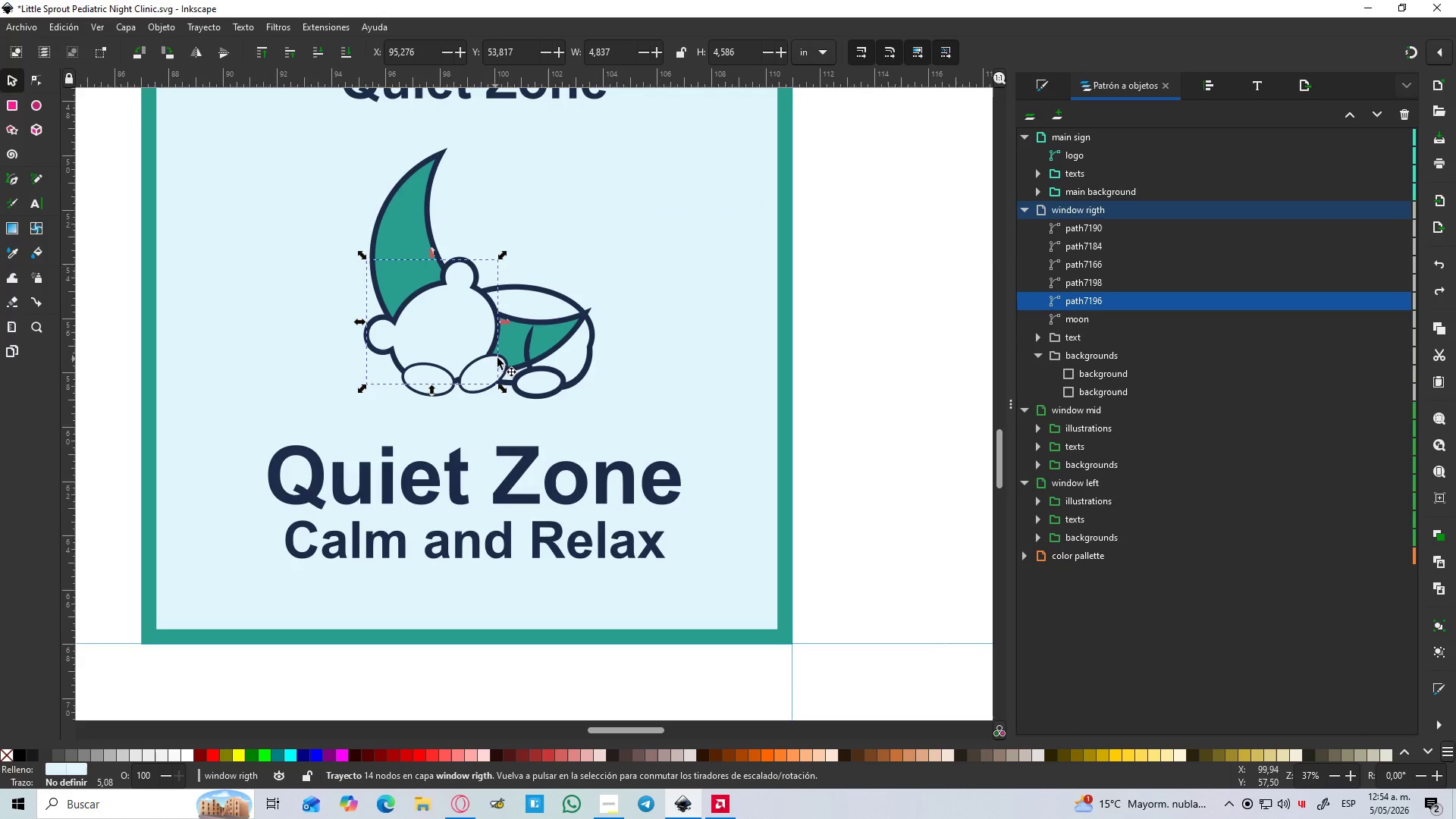 
key(Control+Z)
 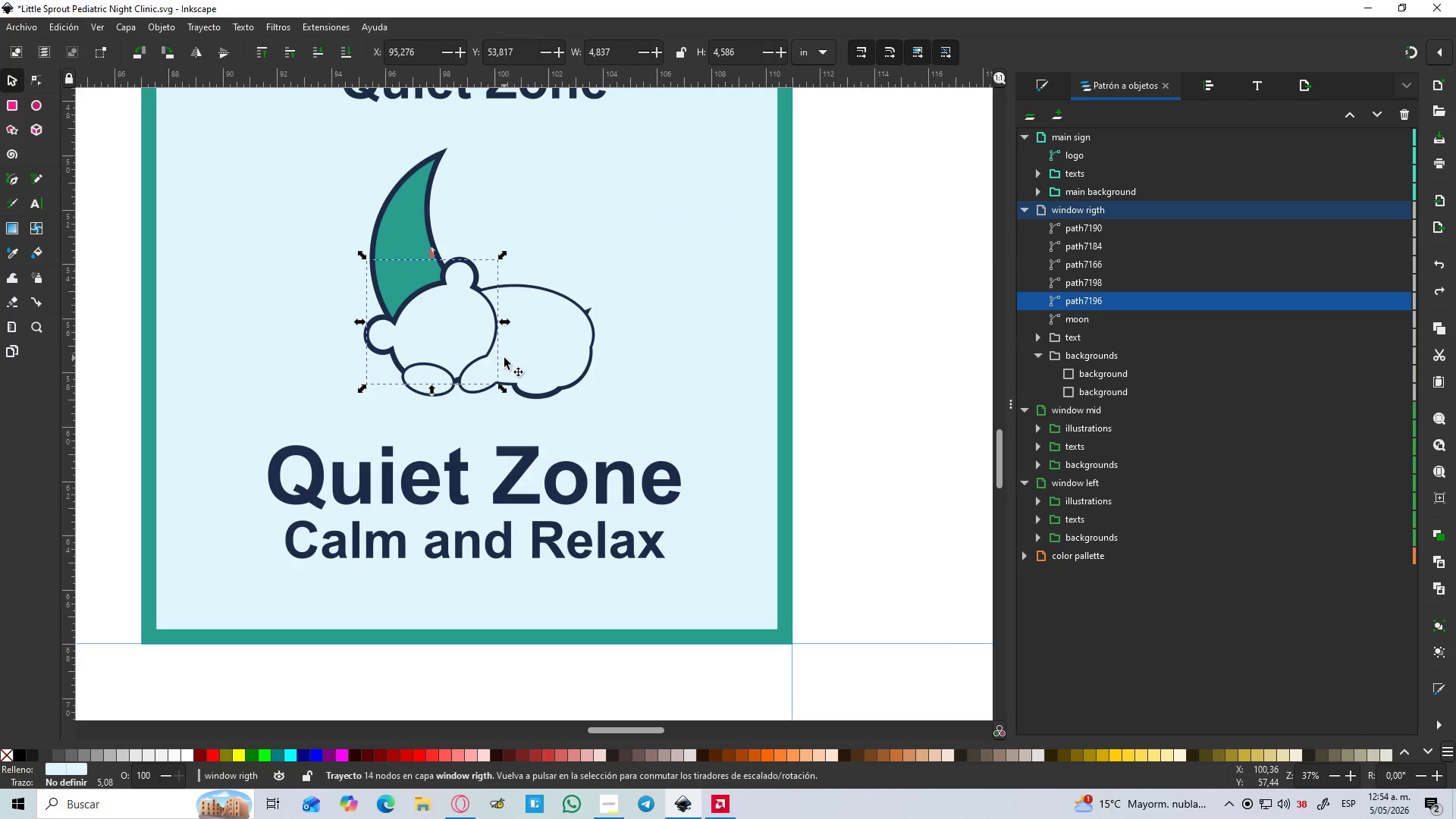 
hold_key(key=ControlLeft, duration=0.52)
scroll: coordinate [468, 369], scroll_direction: up, amount: 3.0
 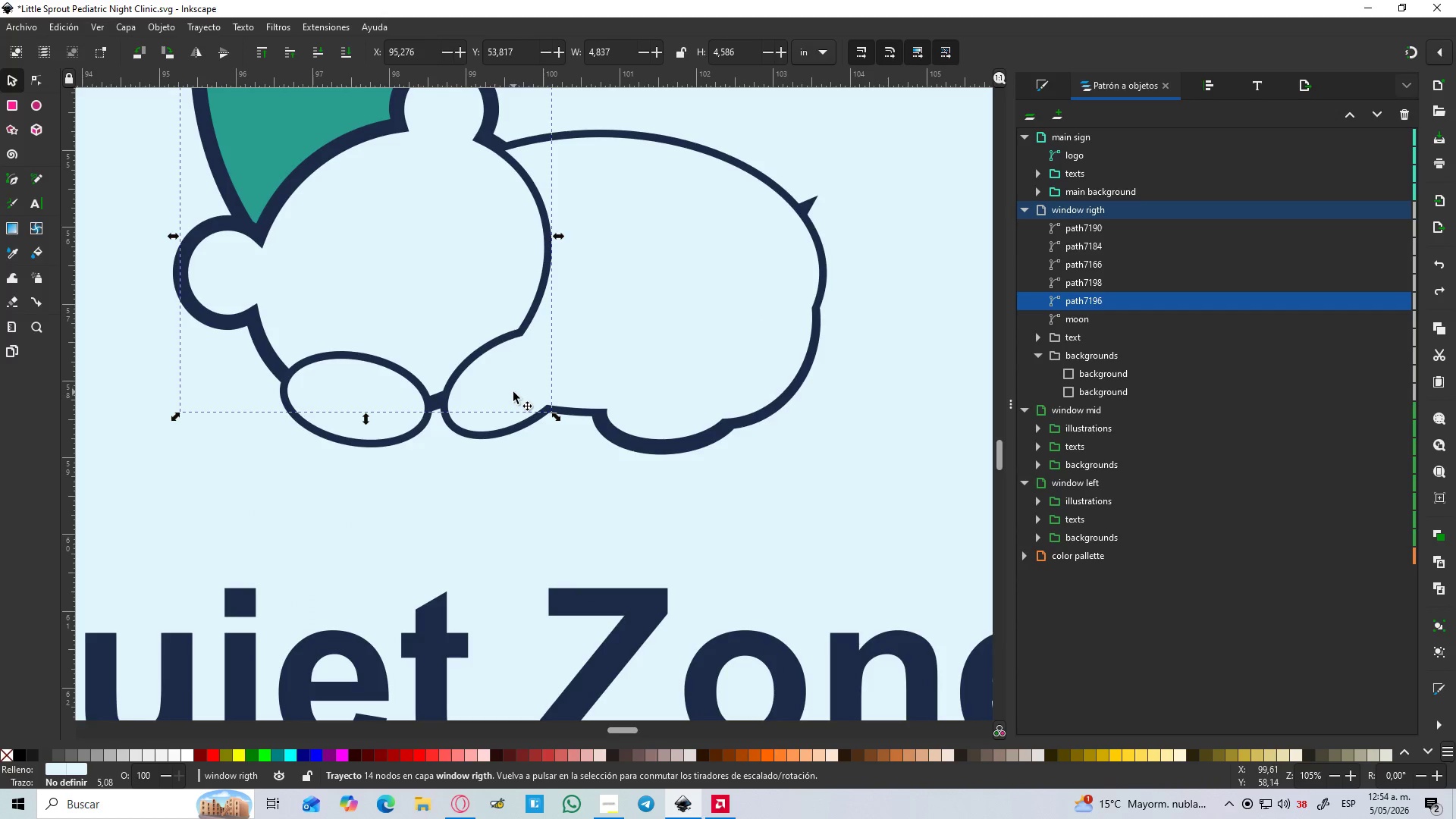 
left_click([513, 392])
 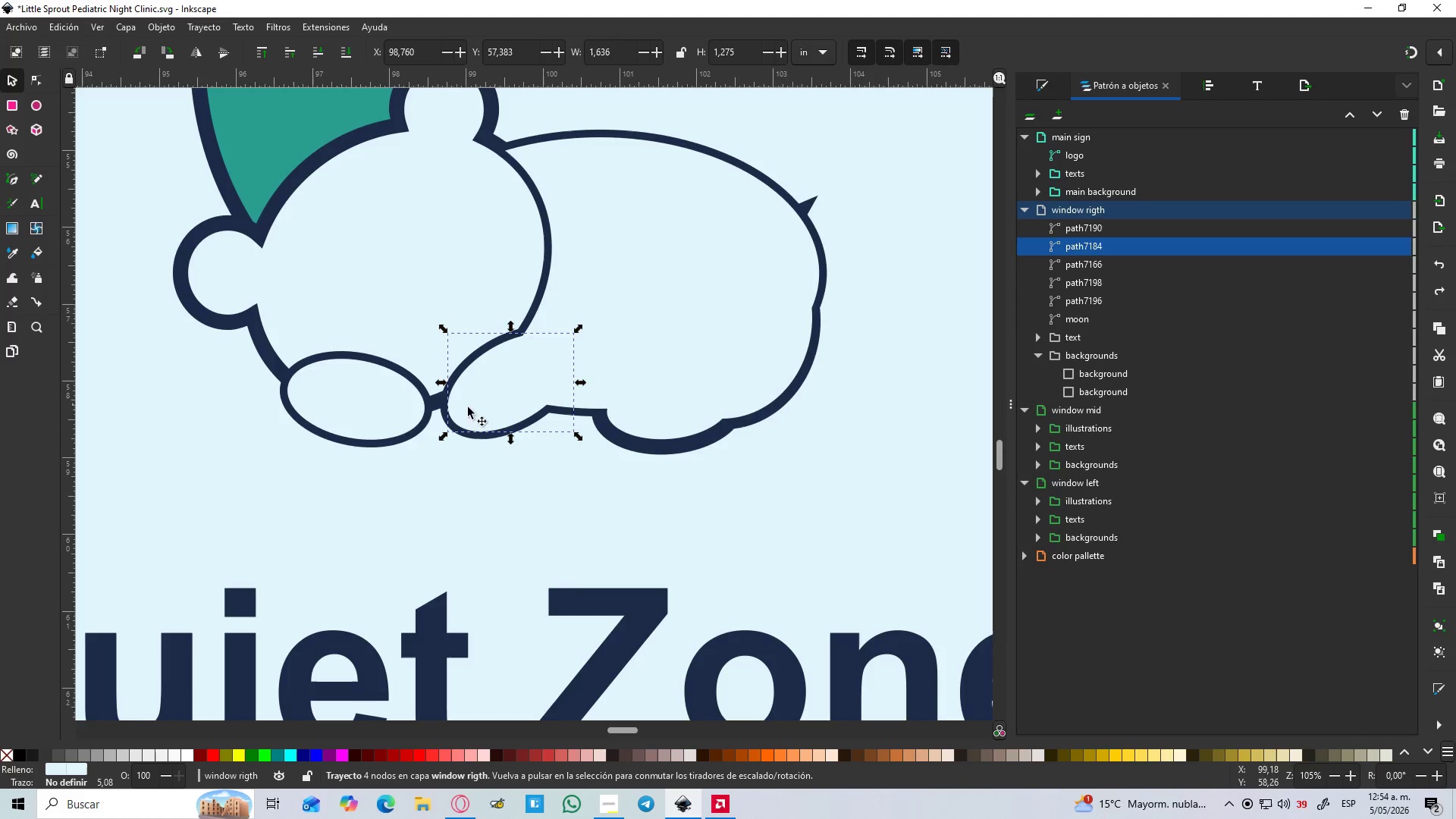 
hold_key(key=ShiftLeft, duration=1.5)
left_click([377, 422])
 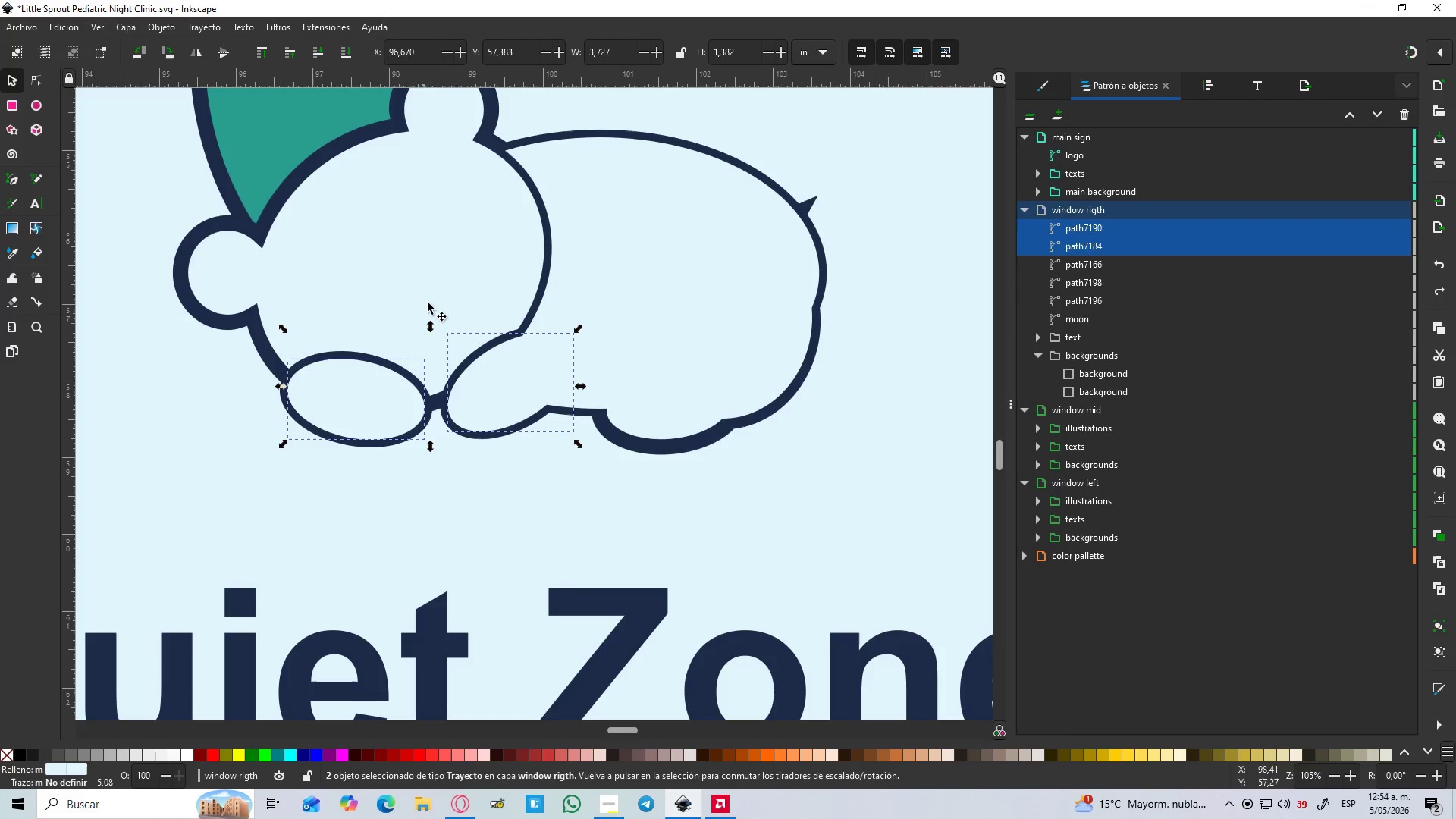 
left_click([431, 287])
 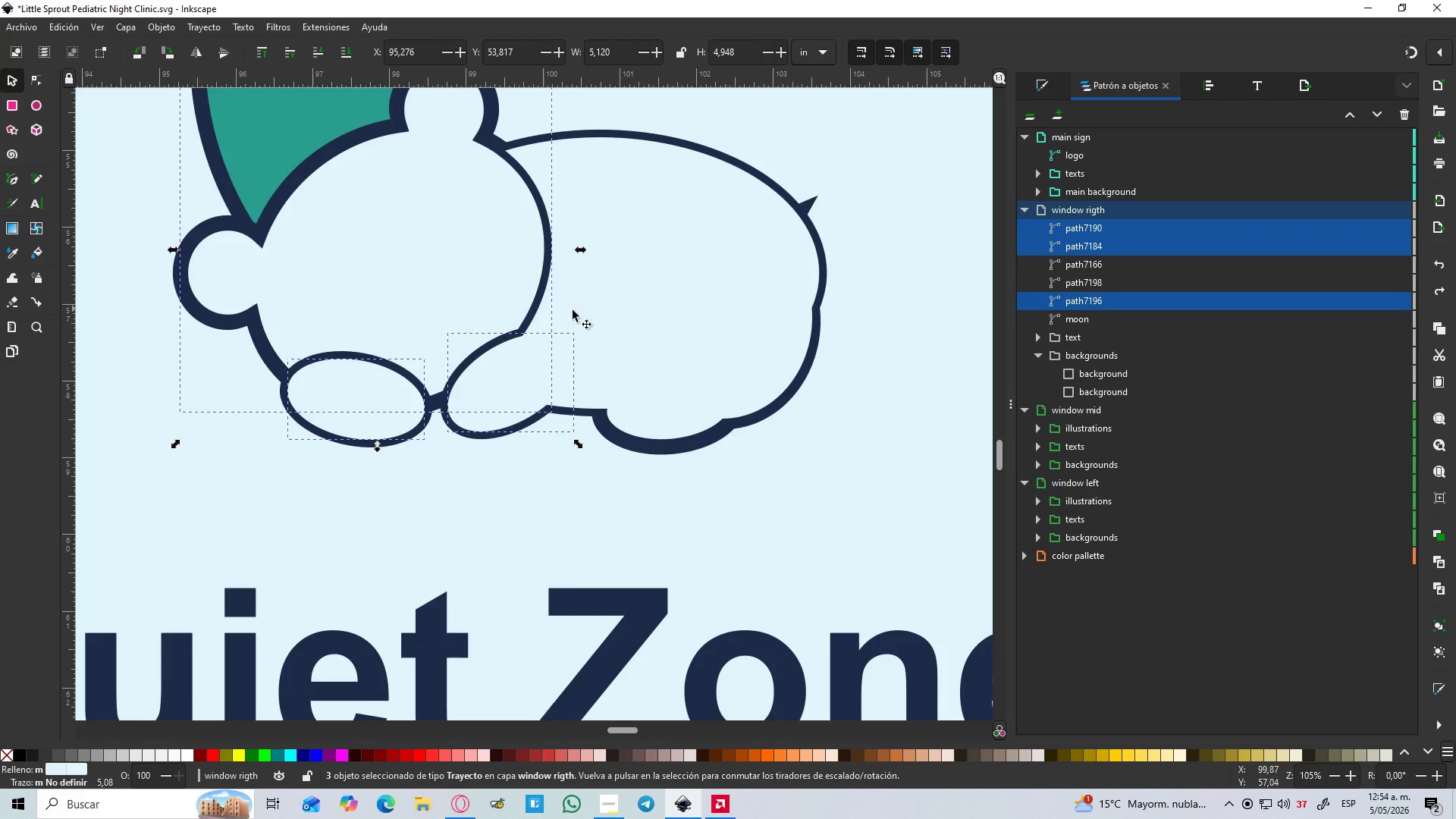 
hold_key(key=ShiftLeft, duration=0.66)
left_click([645, 305])
 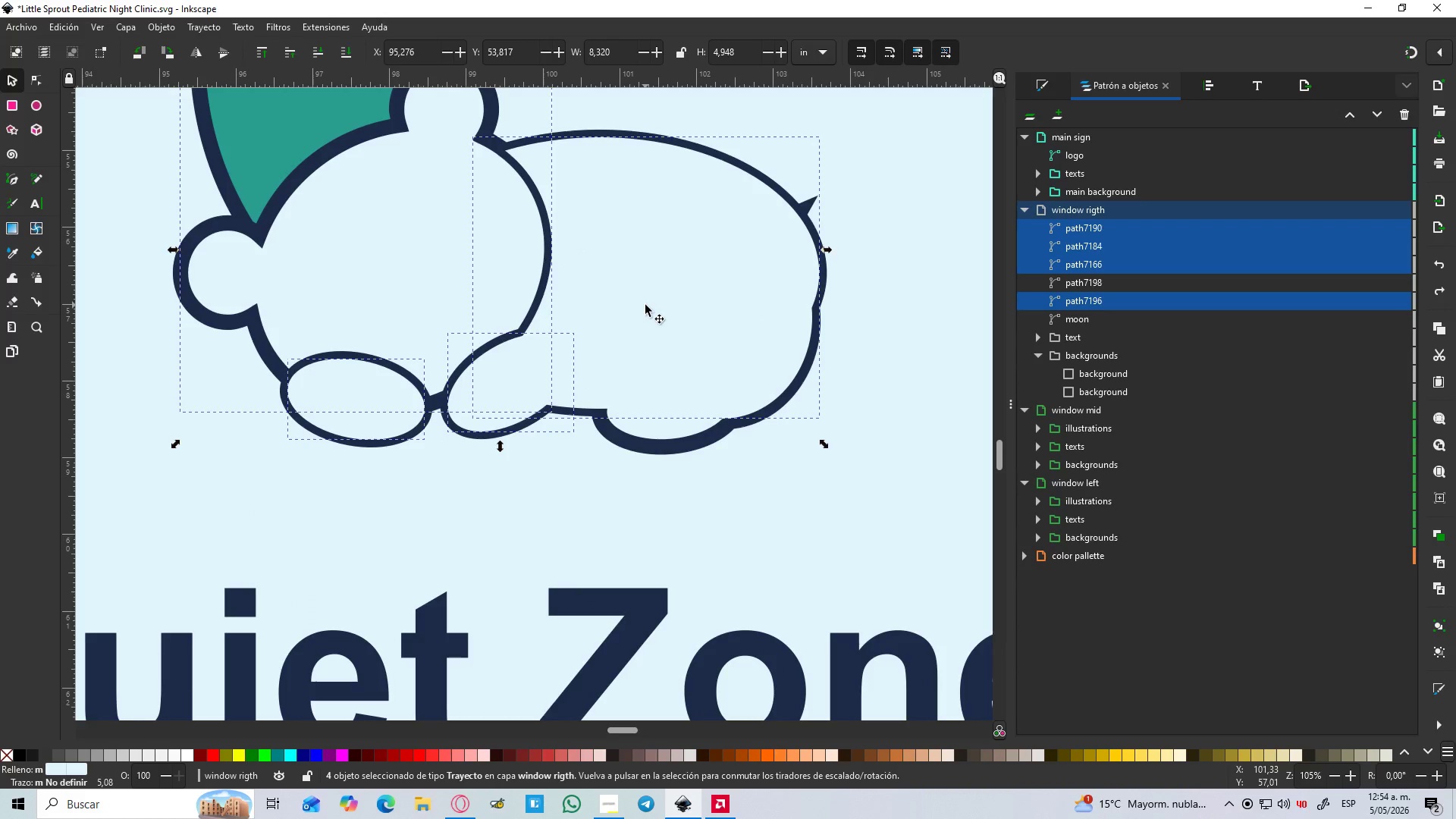 
hold_key(key=ControlLeft, duration=0.36)
 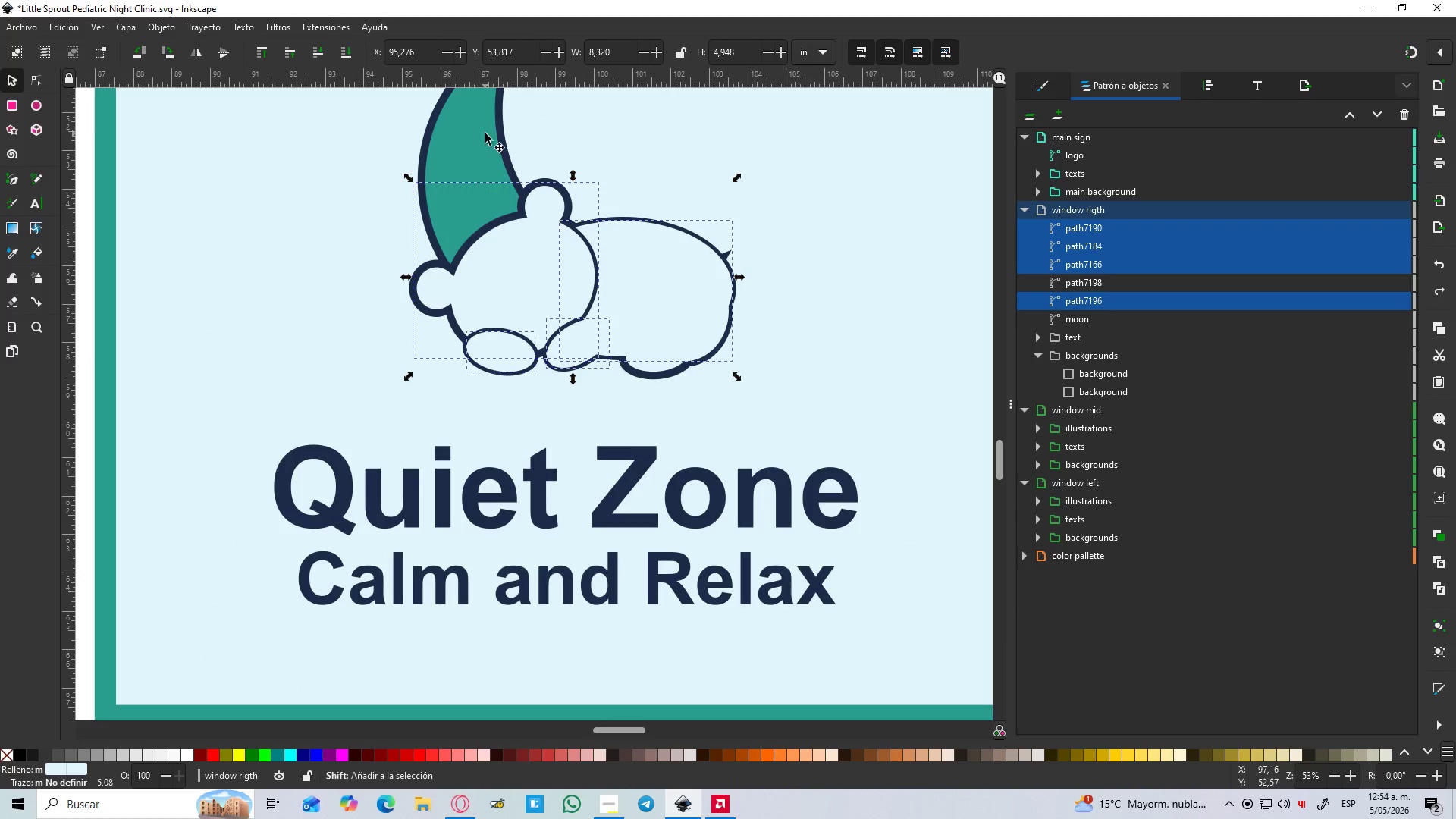 
hold_key(key=ShiftLeft, duration=0.69)
 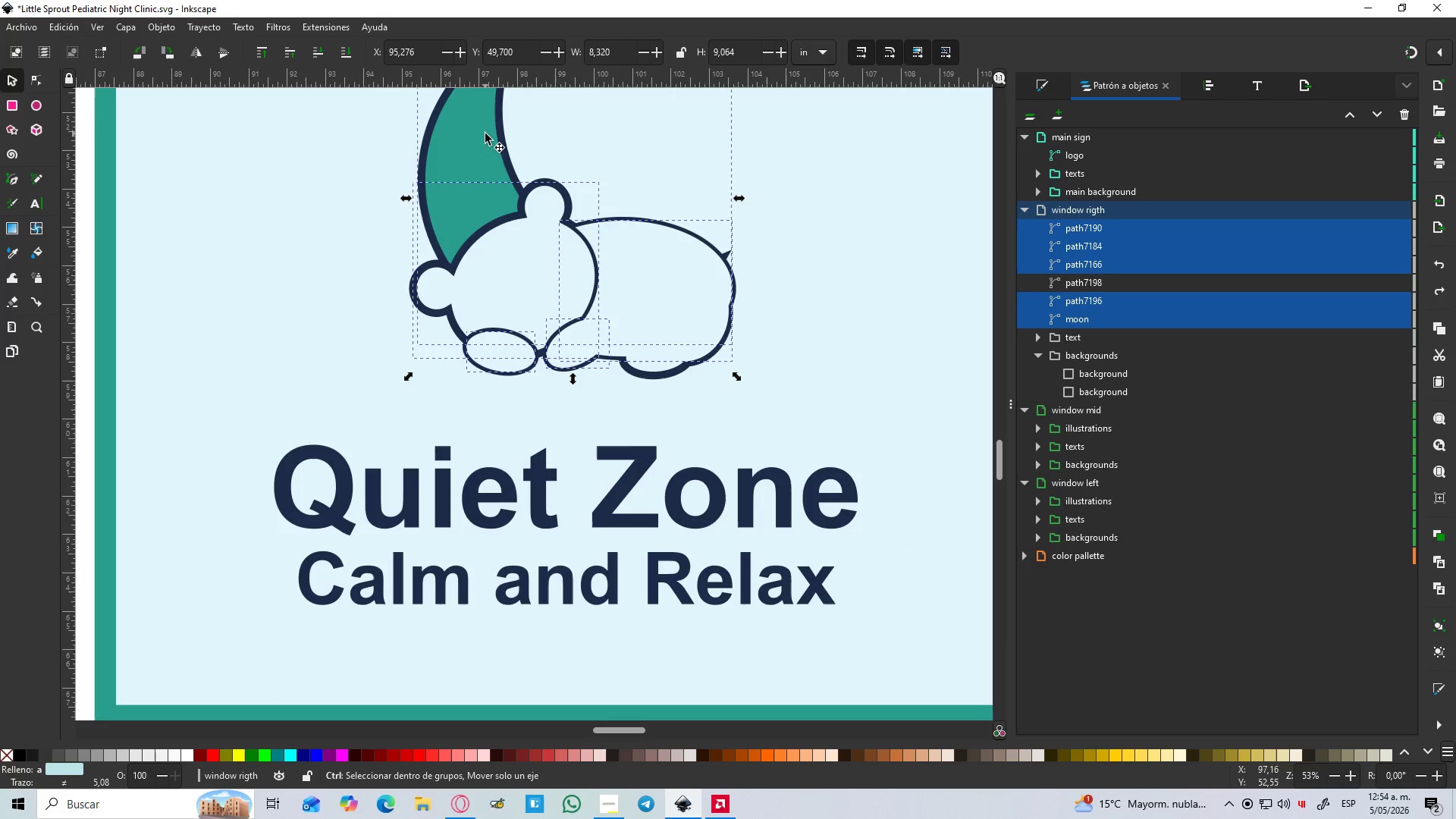 
scroll: coordinate [645, 305], scroll_direction: down, amount: 2.0
 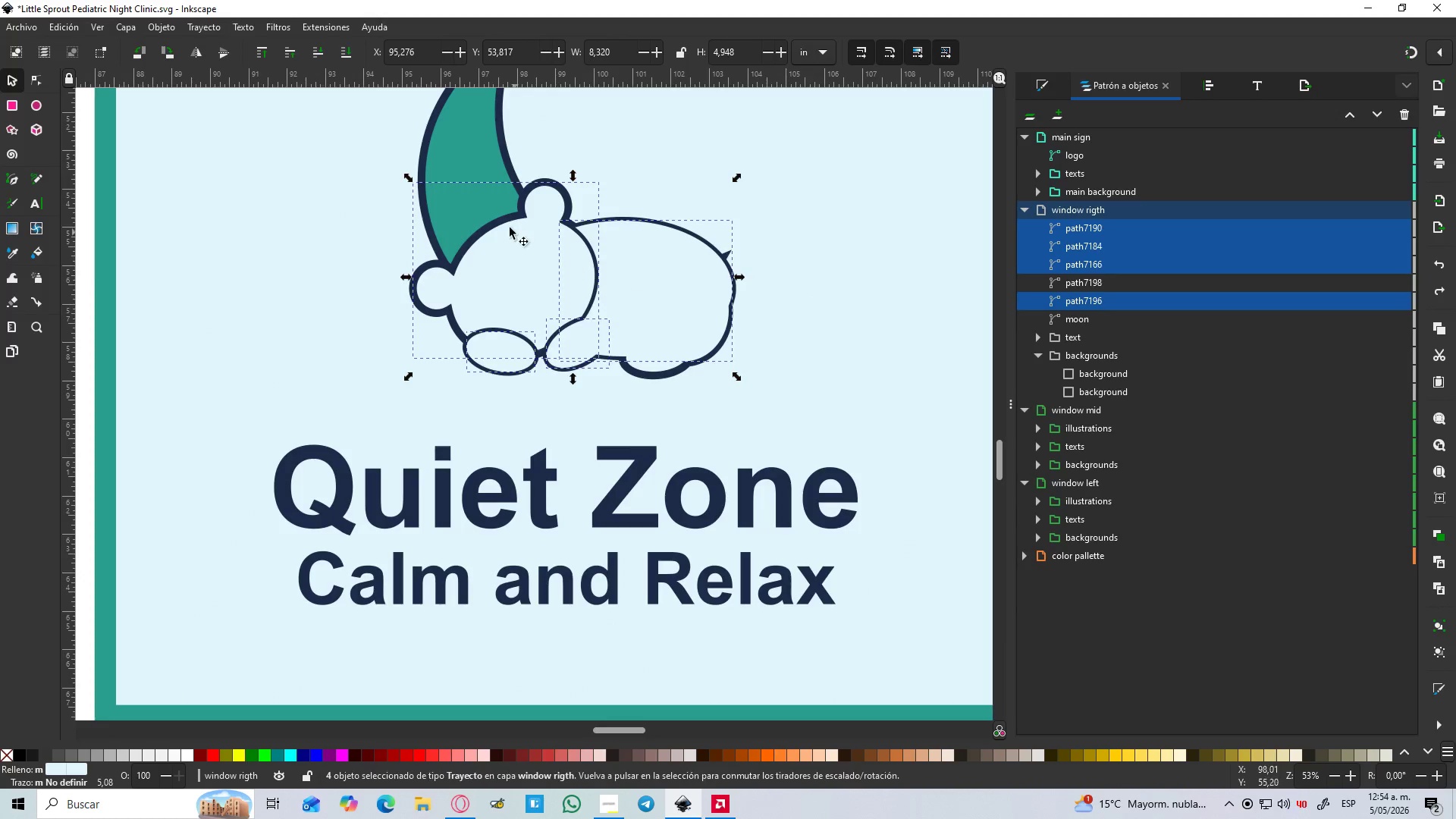 
left_click([485, 133])
 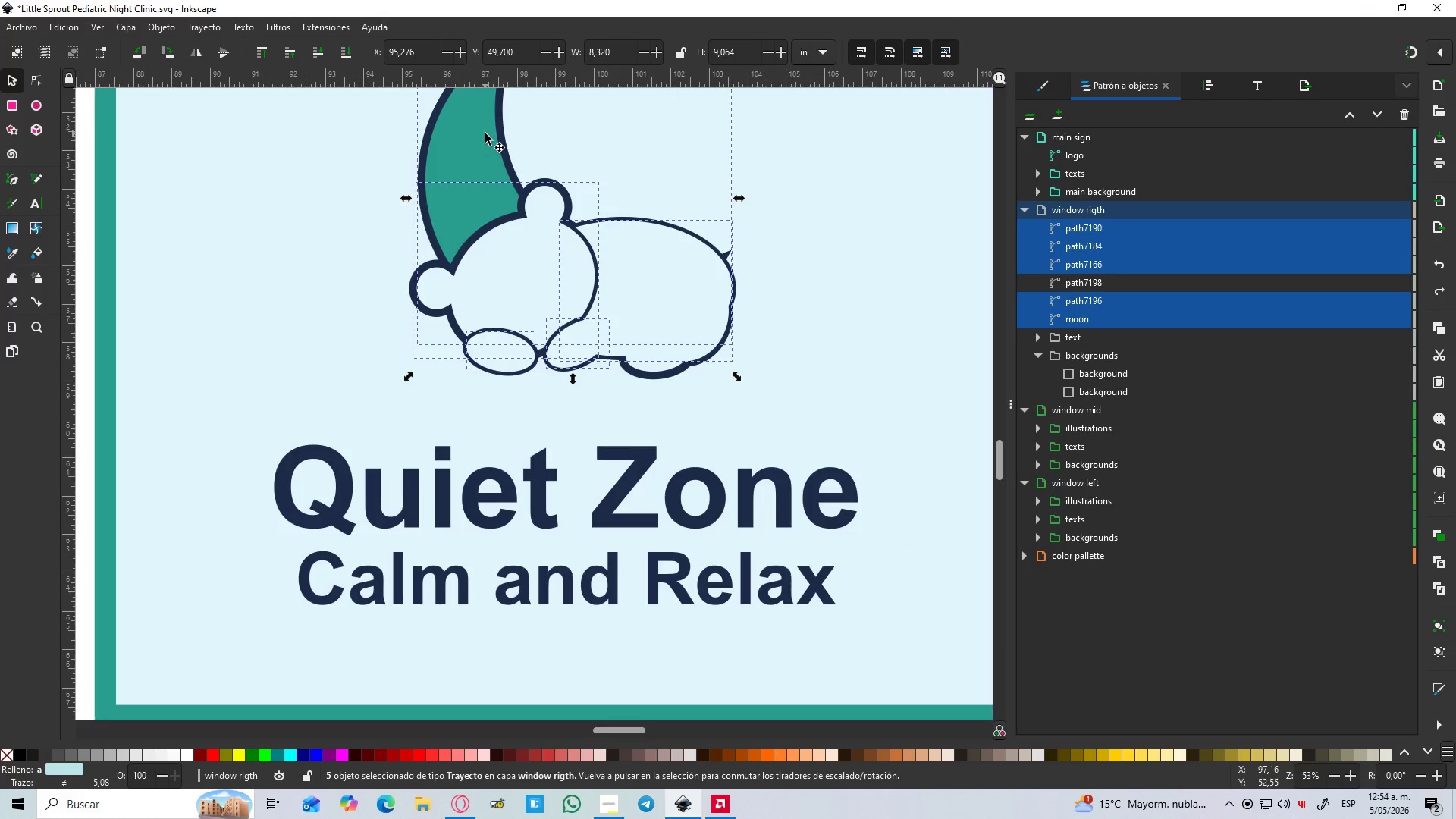 
key(Control+NumpadSubtract)
 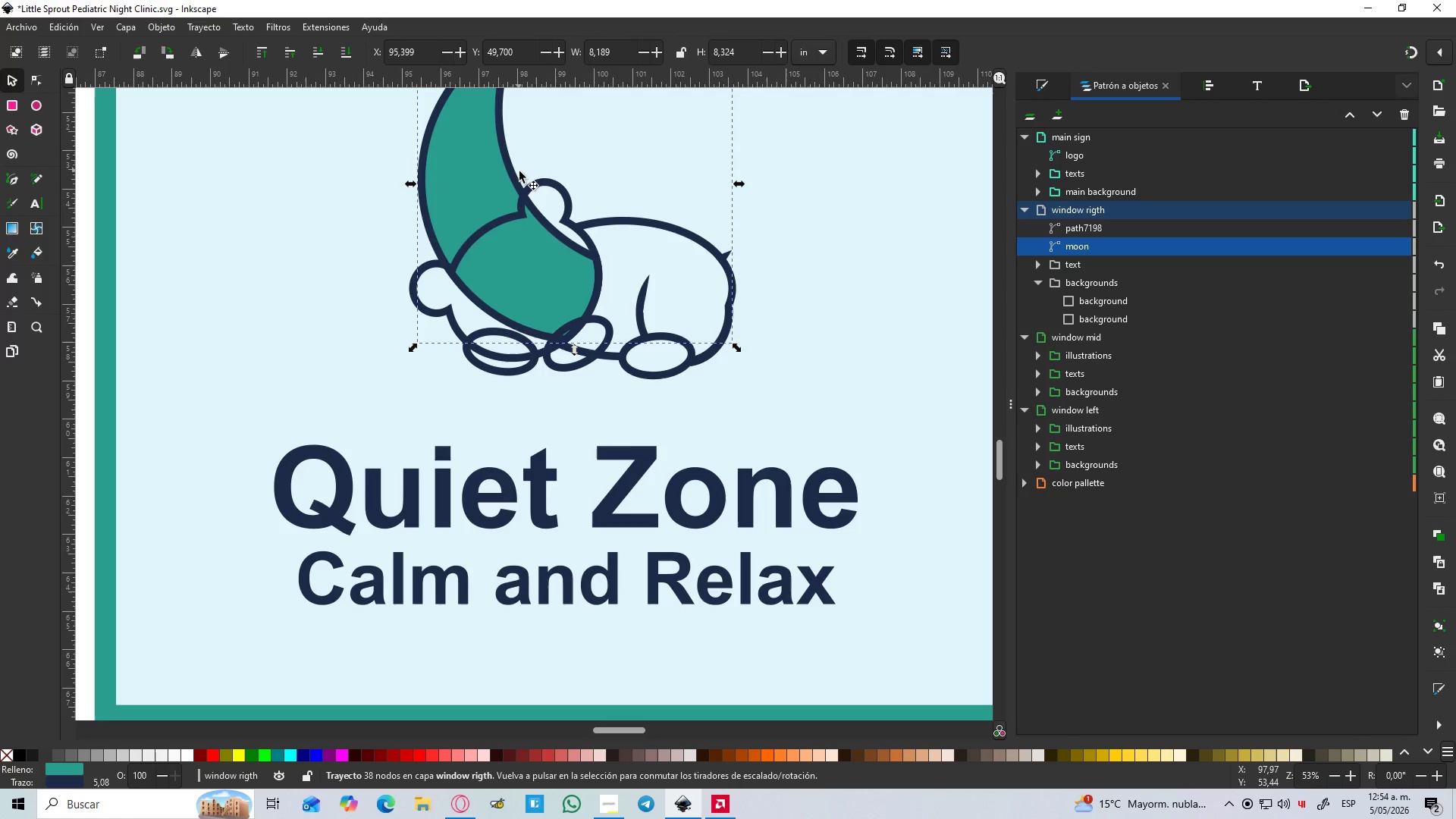 
key(Control+Z)
 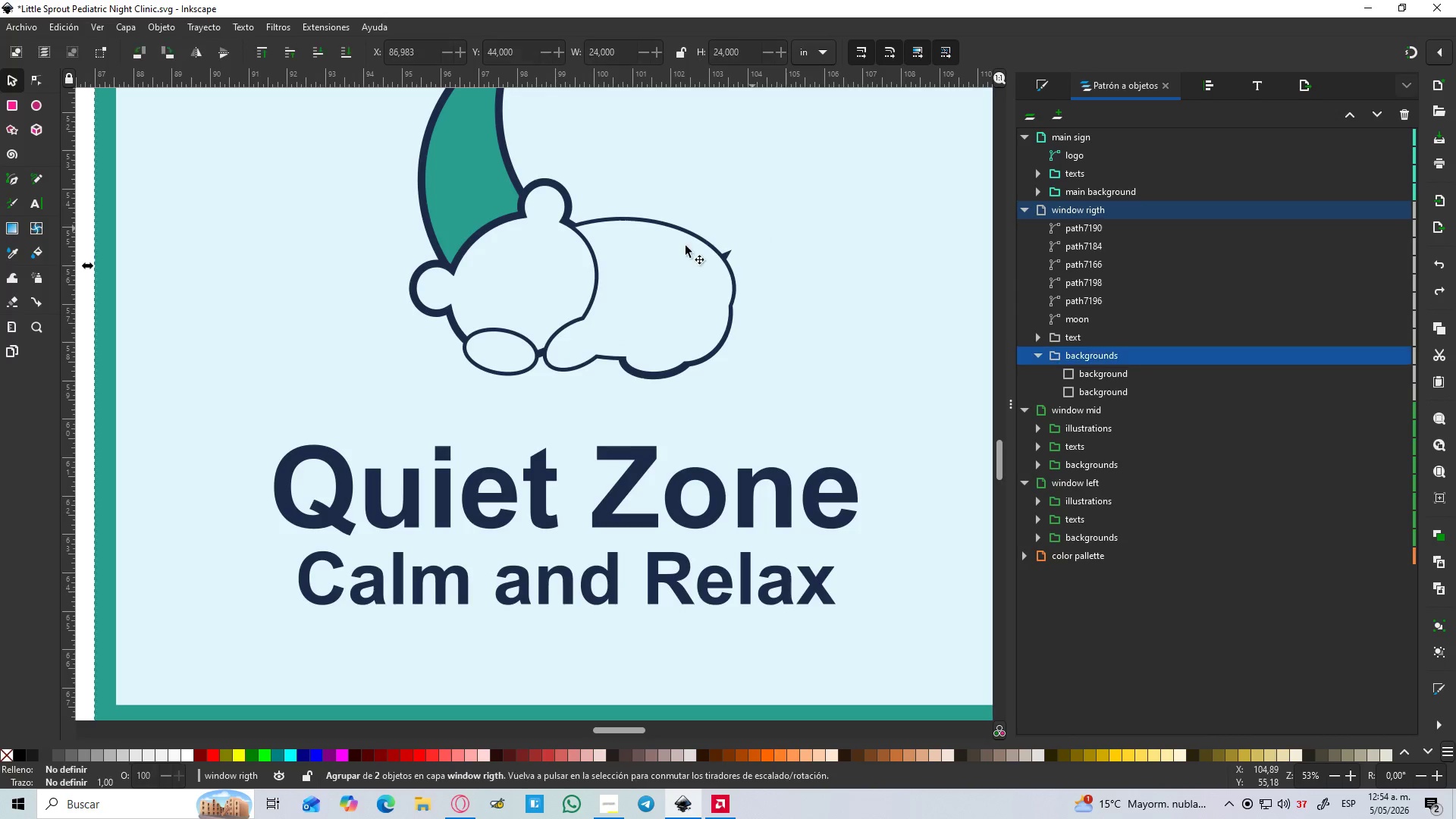 
double_click([543, 282])
 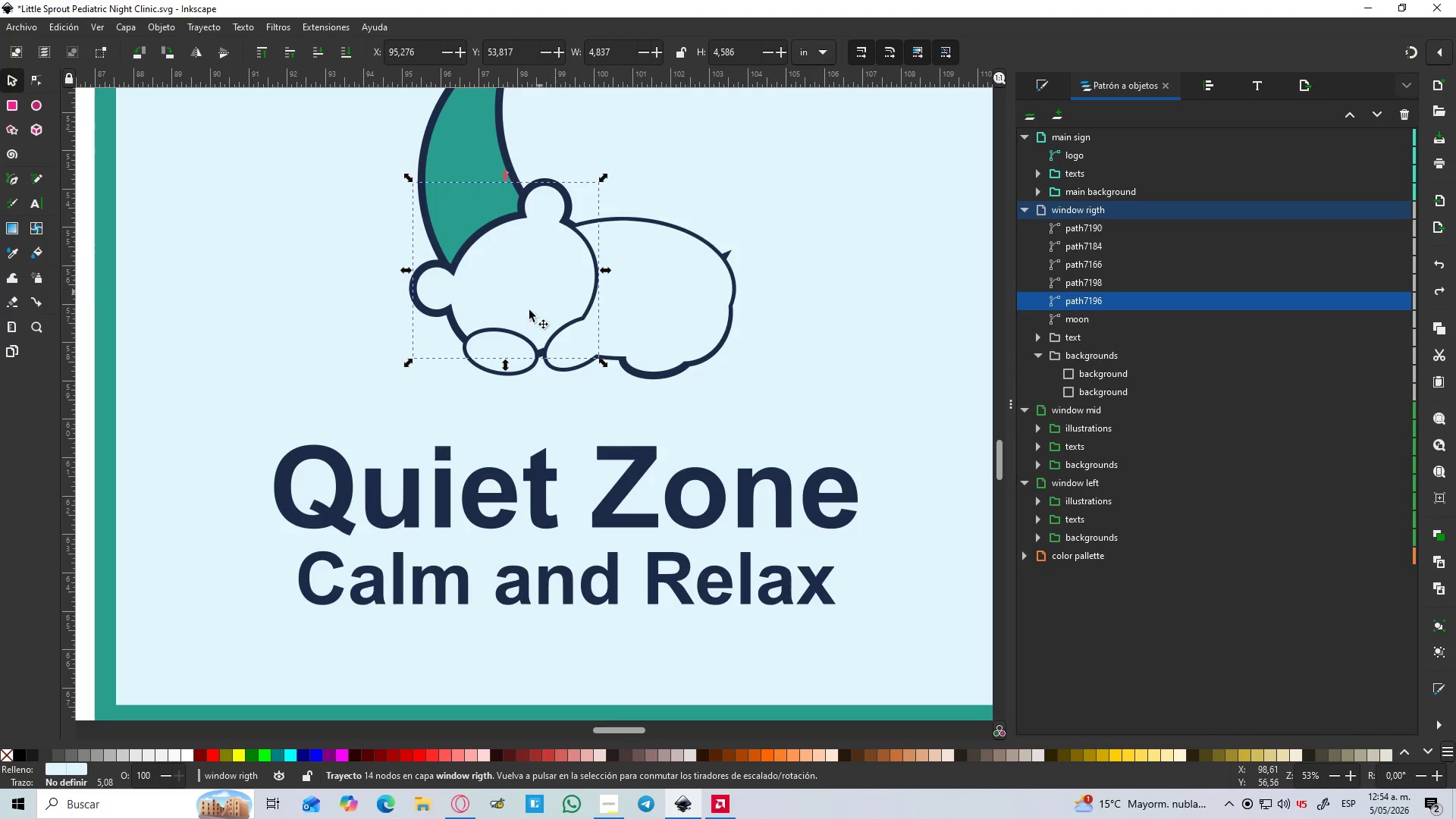 
hold_key(key=ShiftLeft, duration=1.5)
left_click([497, 352])
 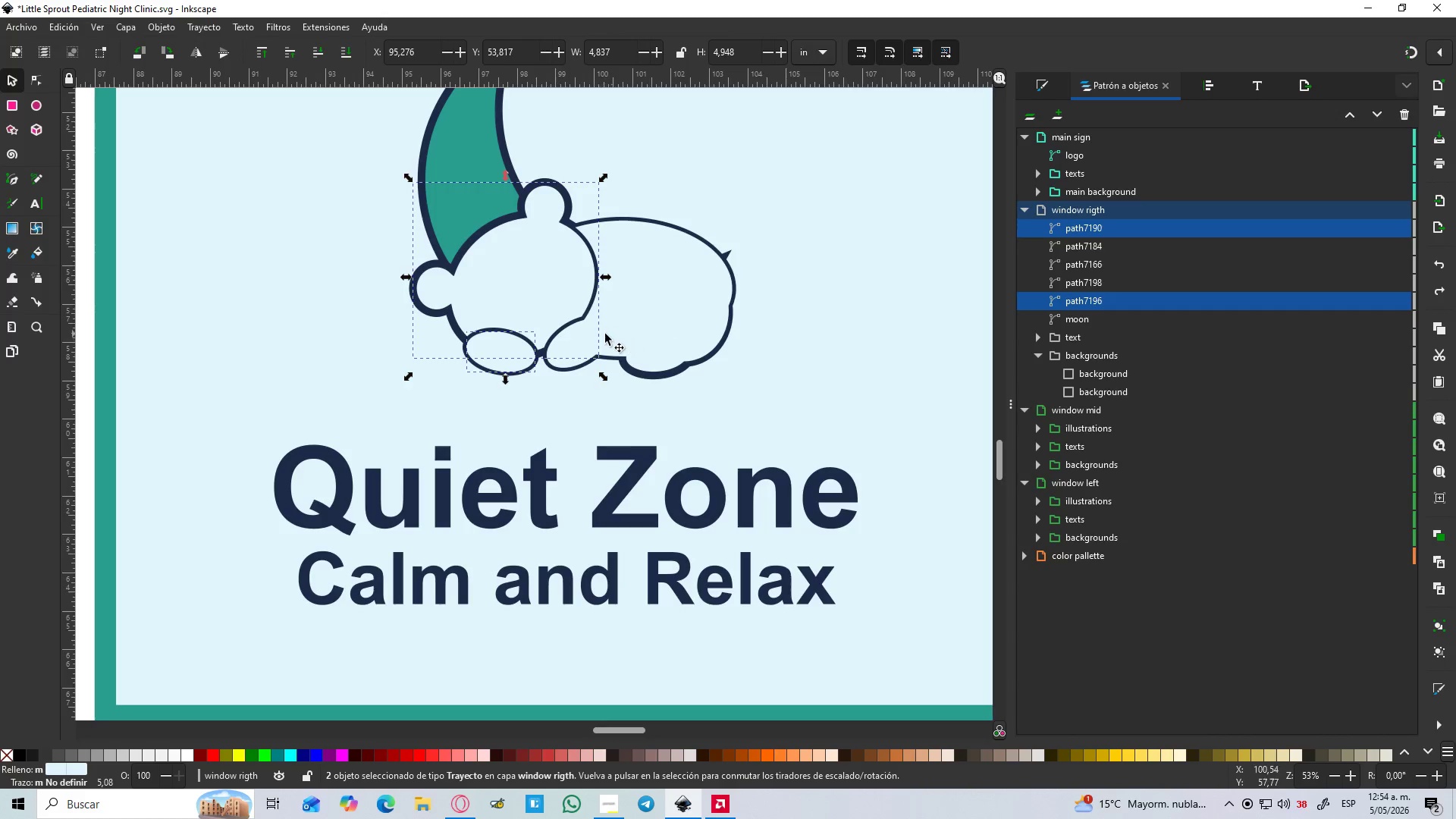 
left_click([566, 341])
 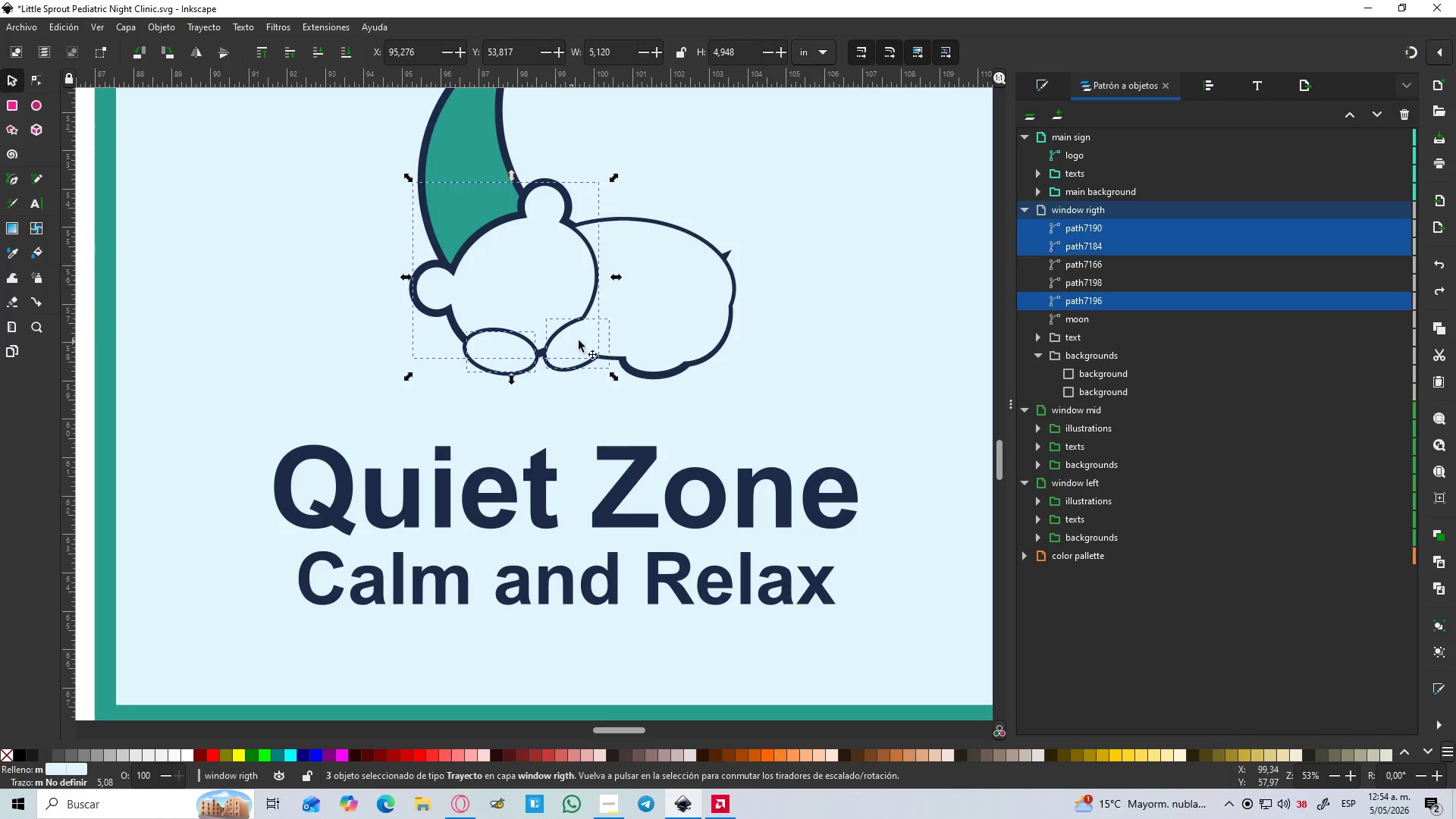 
hold_key(key=ShiftLeft, duration=1.52)
left_click([678, 290])
 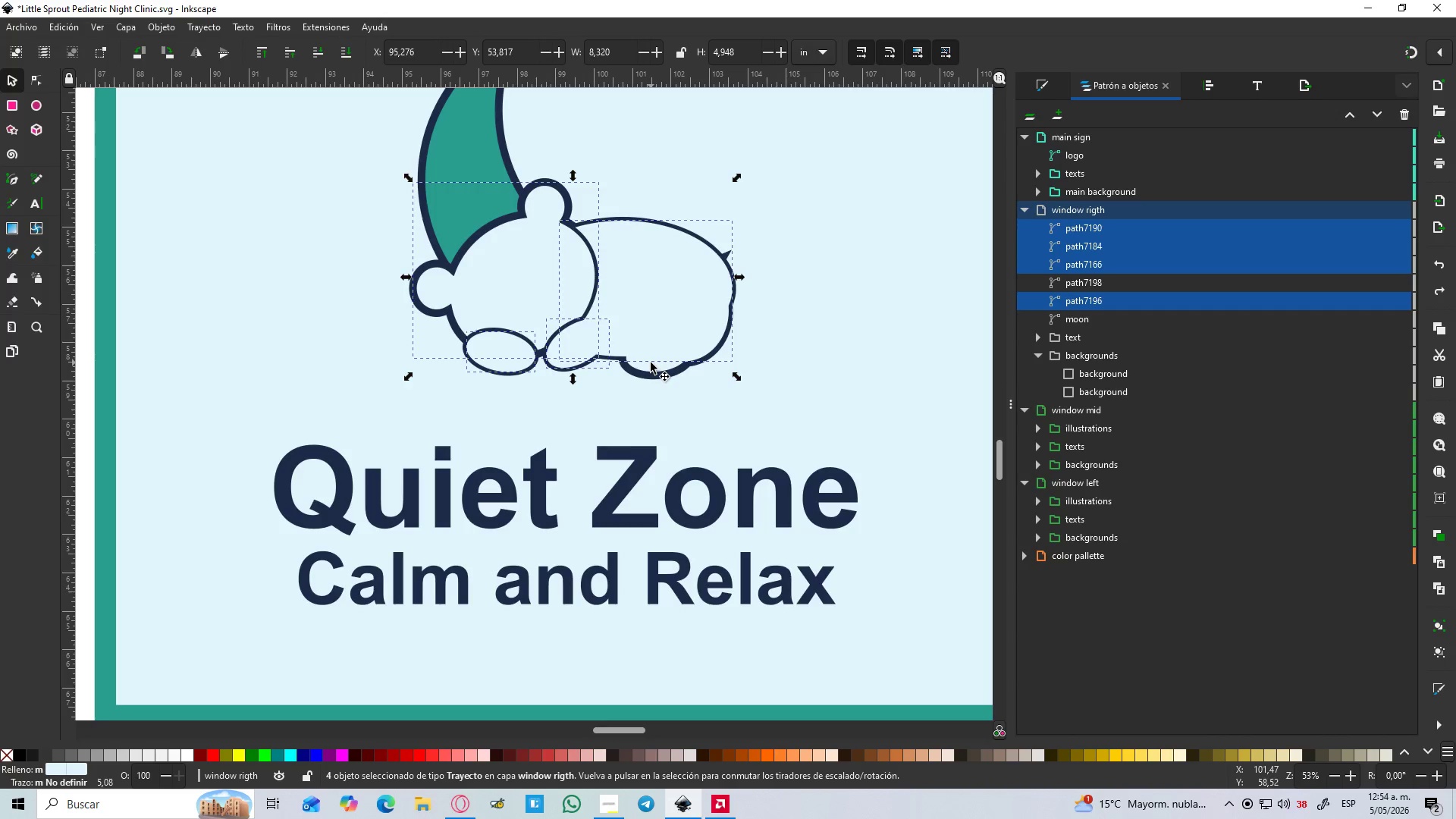 
hold_key(key=ShiftLeft, duration=0.98)
left_click([656, 368])
 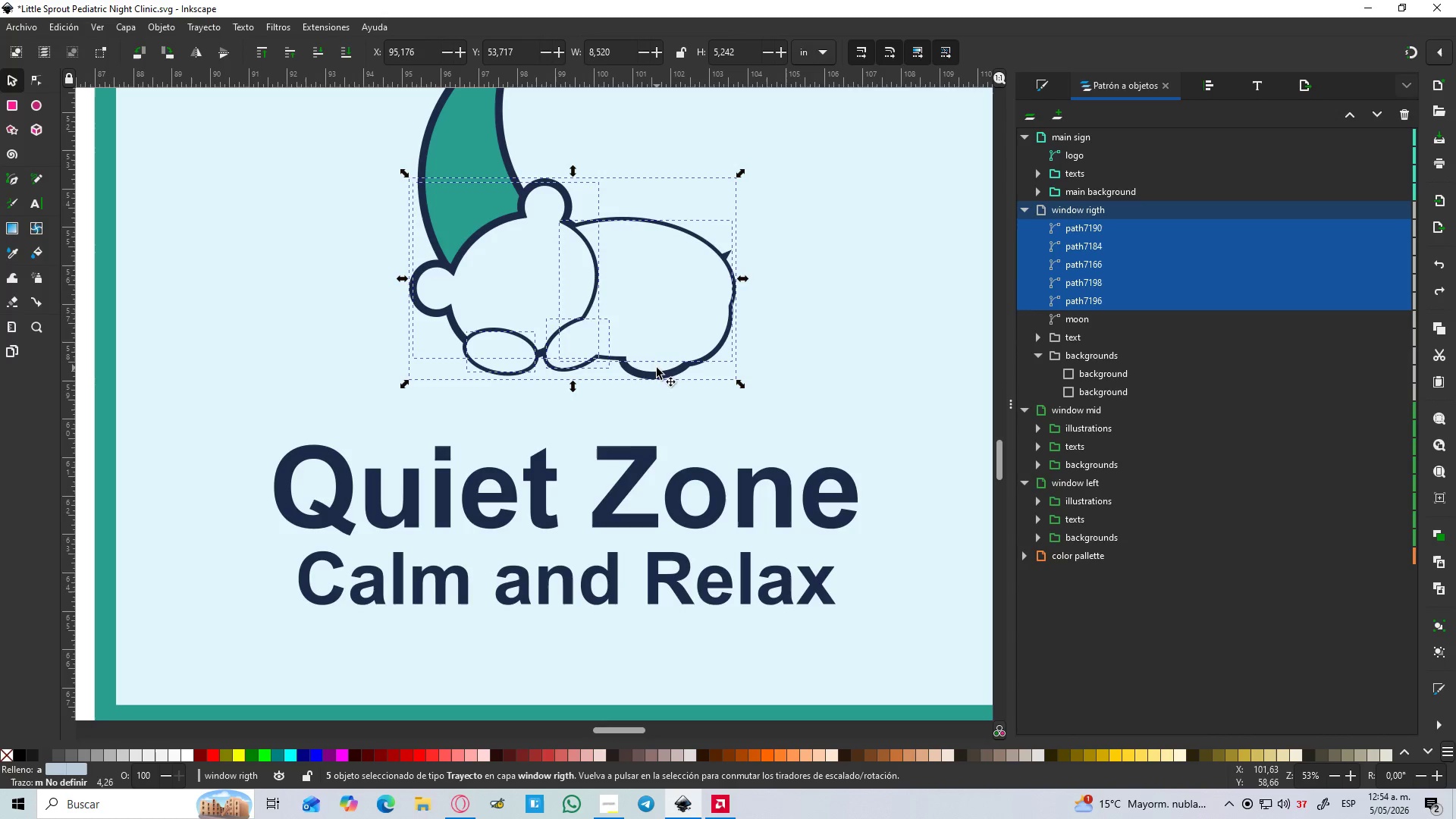 
hold_key(key=ControlLeft, duration=0.72)
scroll: coordinate [661, 364], scroll_direction: up, amount: 2.0
 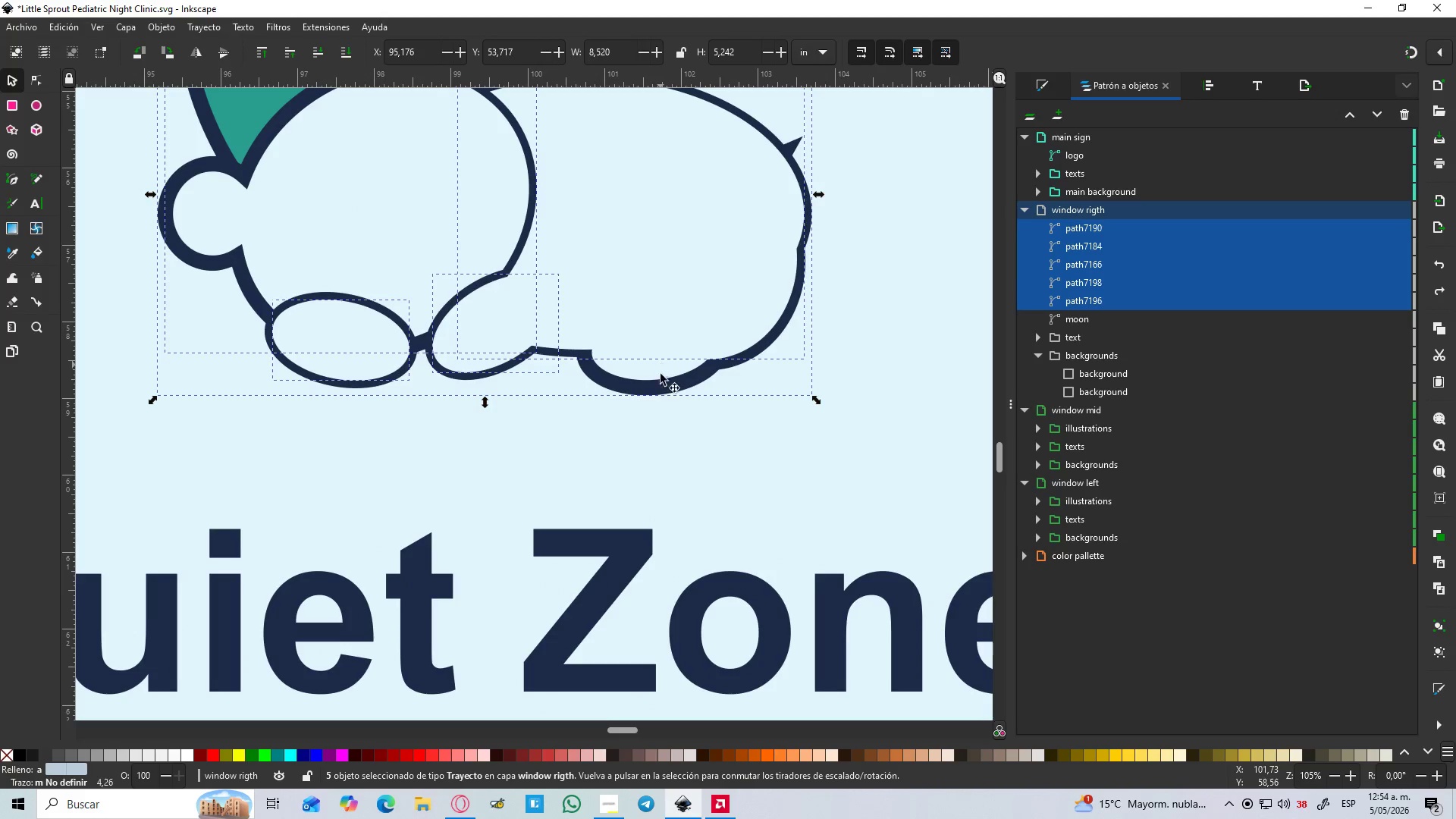 
hold_key(key=ShiftLeft, duration=0.81)
left_click([661, 391])
 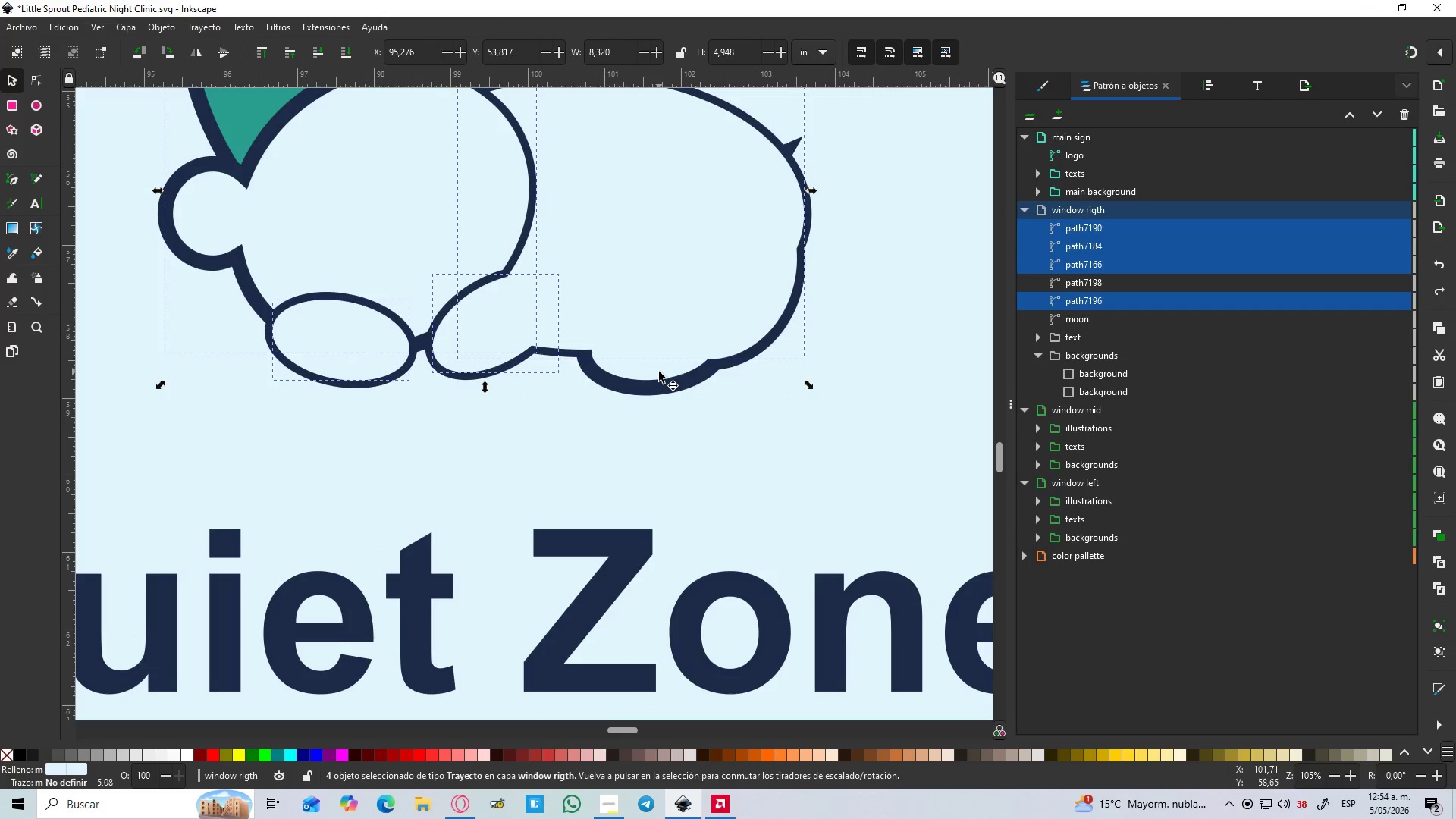 
hold_key(key=ControlLeft, duration=0.52)
scroll: coordinate [656, 363], scroll_direction: up, amount: 3.0
 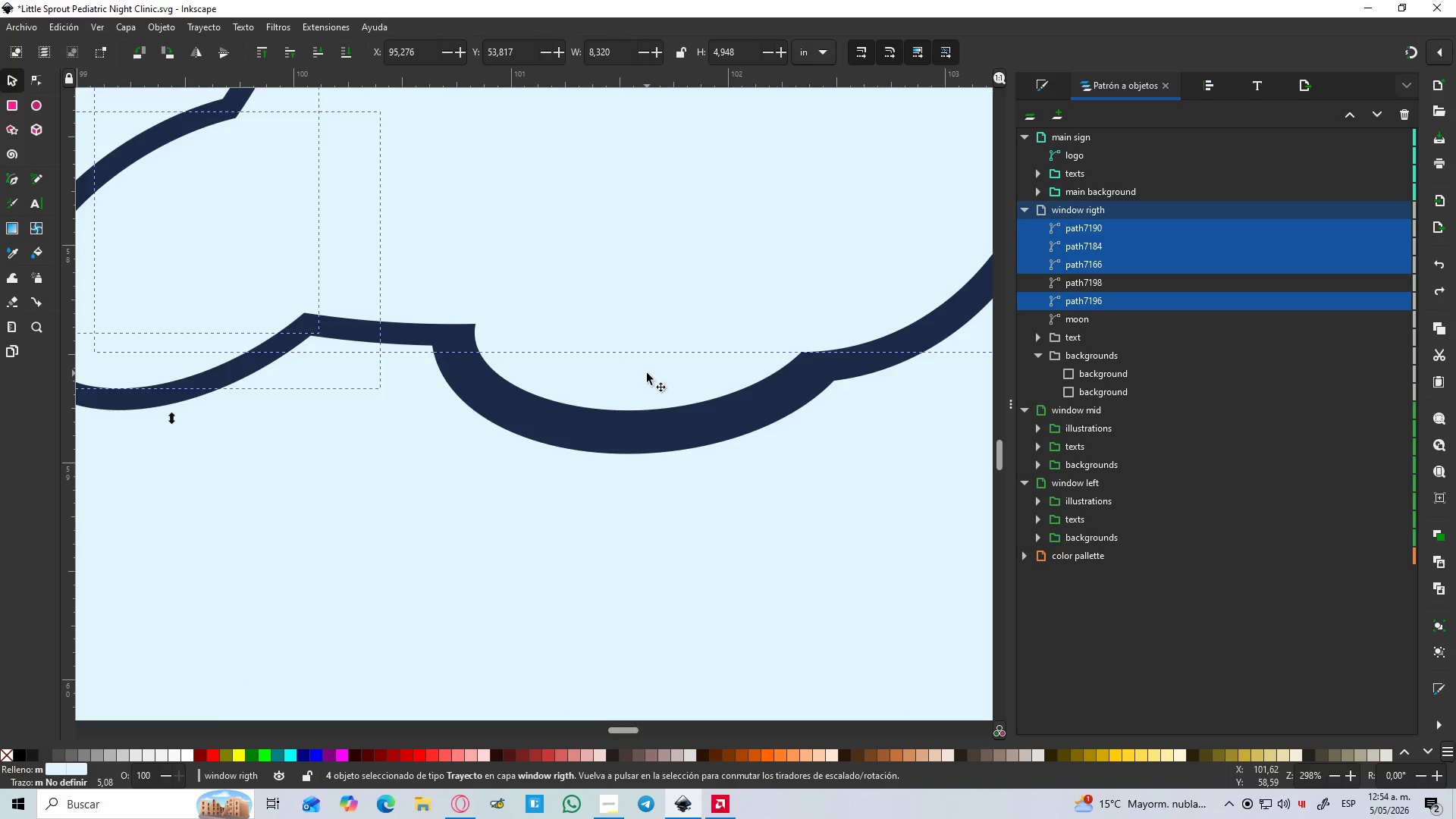 
hold_key(key=ControlLeft, duration=1.02)
scroll: coordinate [647, 373], scroll_direction: down, amount: 4.0
 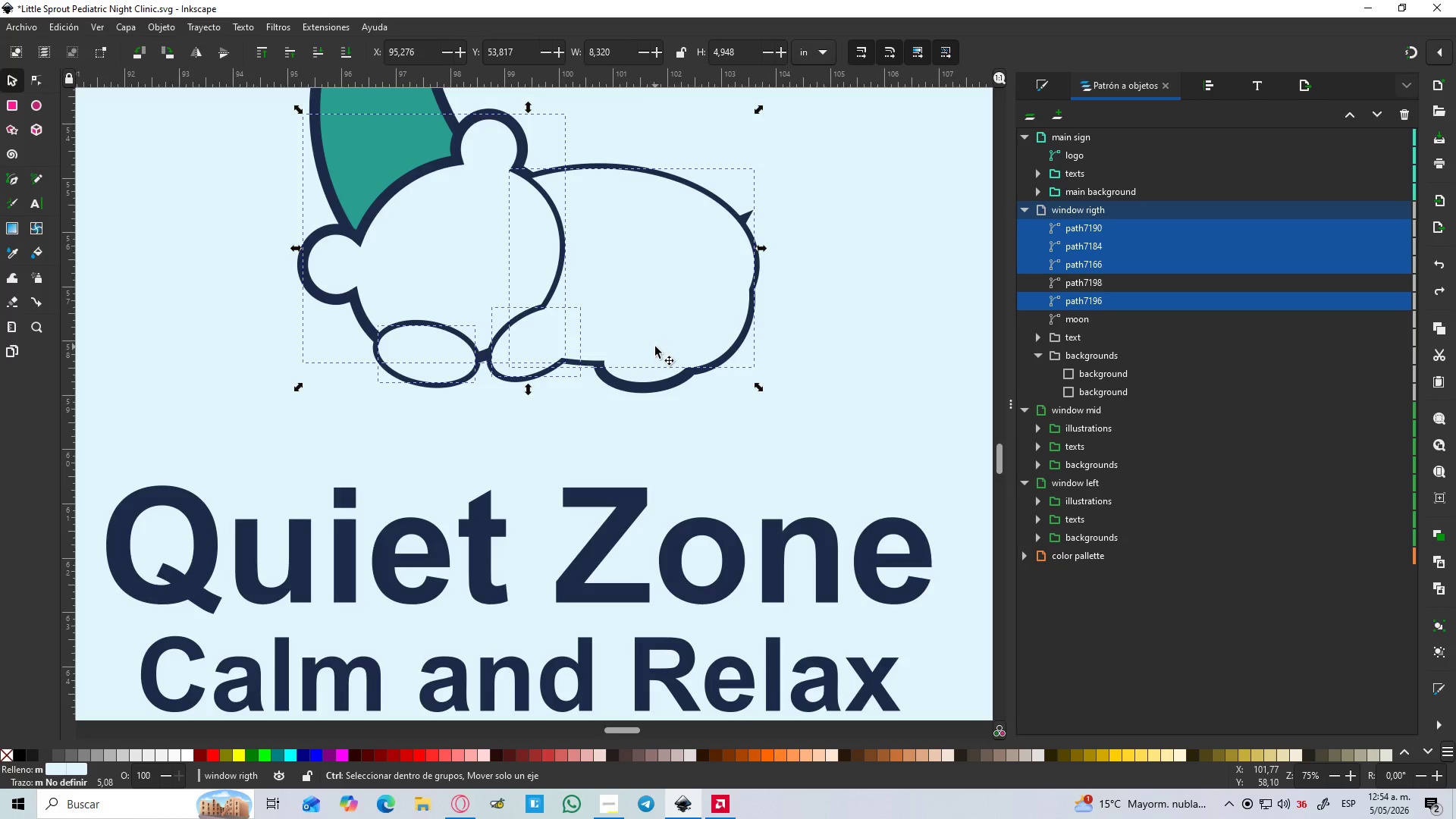 
key(Control+NumpadAdd)
 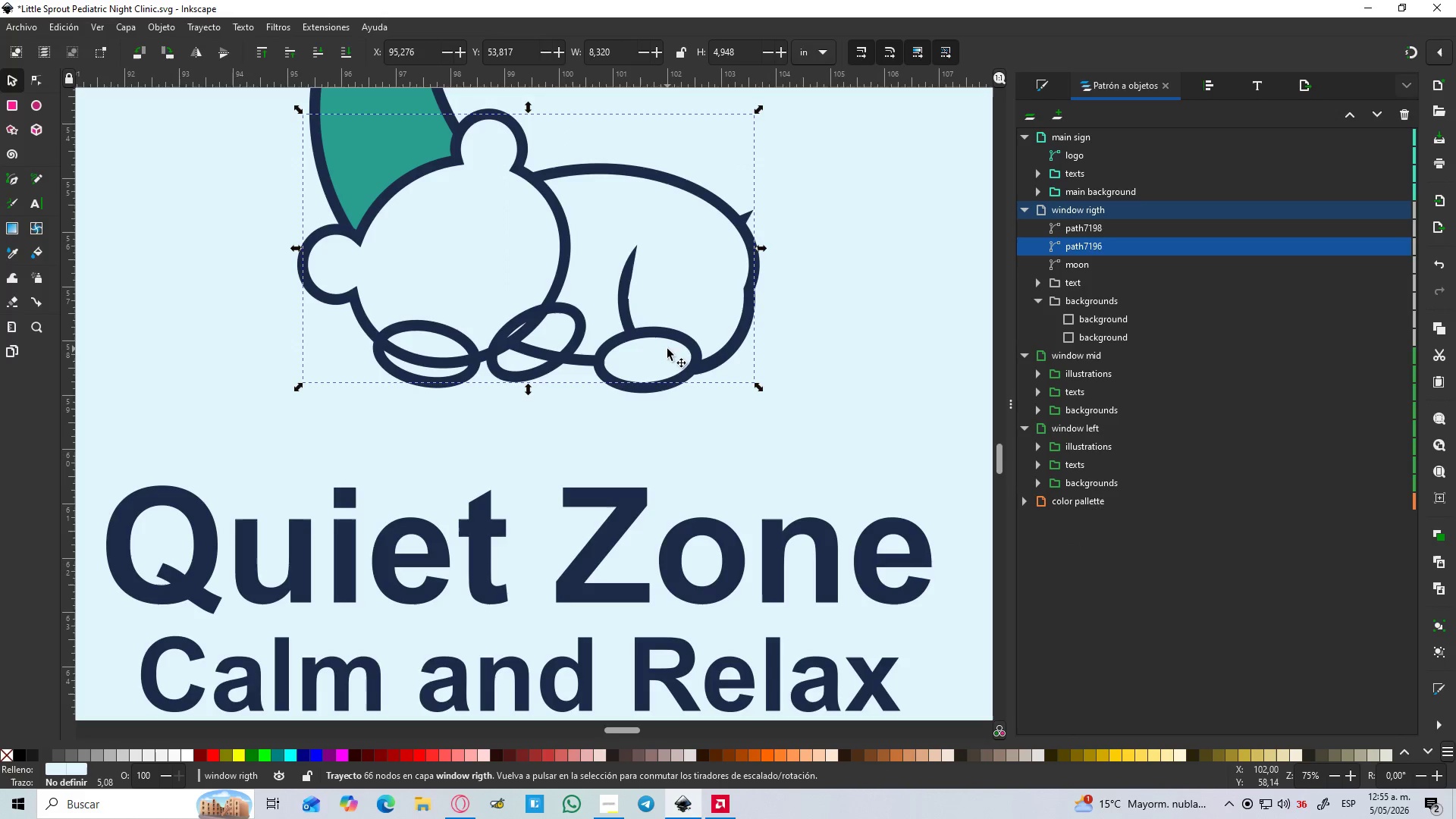 
left_click([660, 242])
 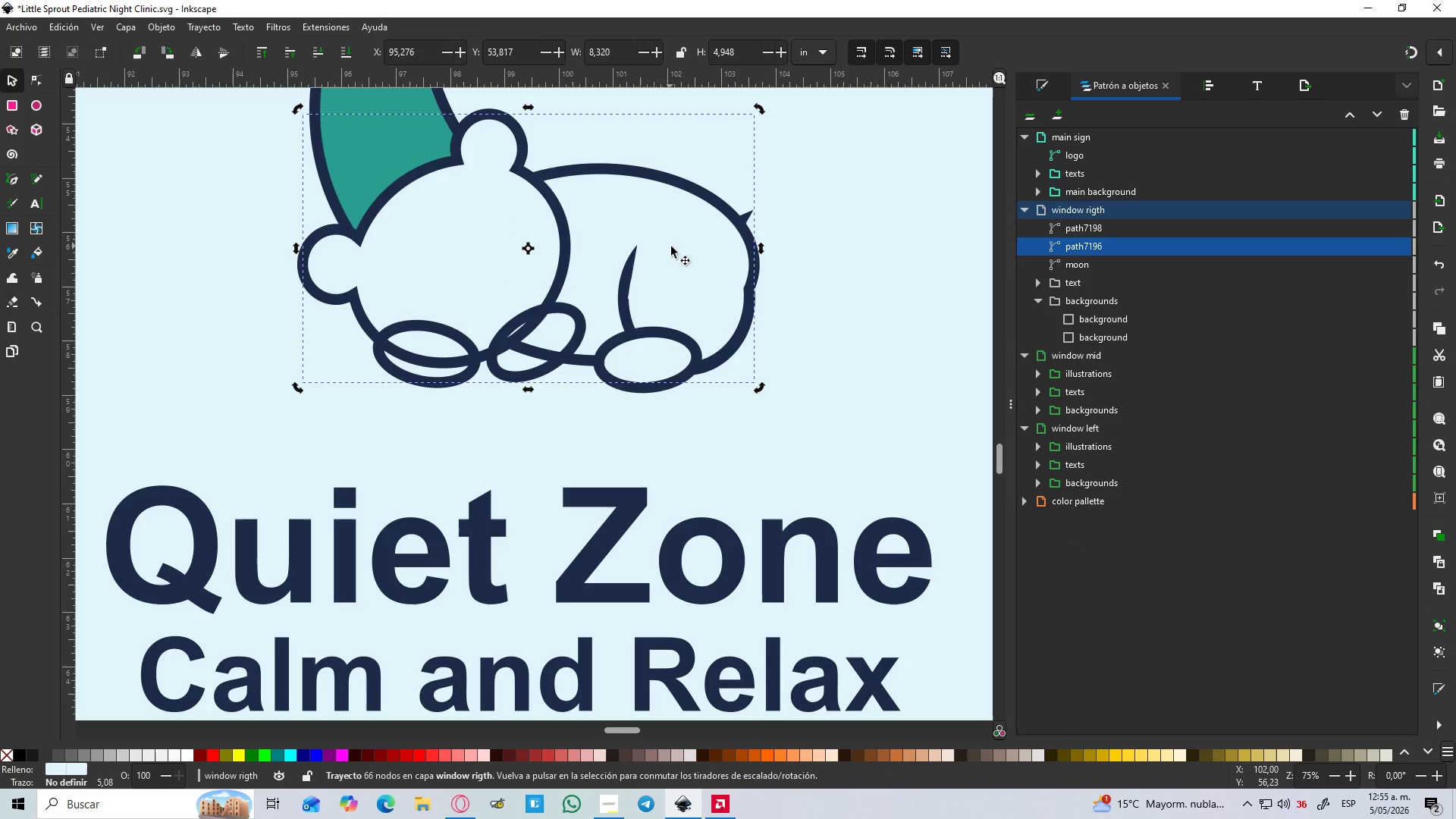 
left_click_drag(start_coordinate=[671, 246], to_coordinate=[784, 223])
 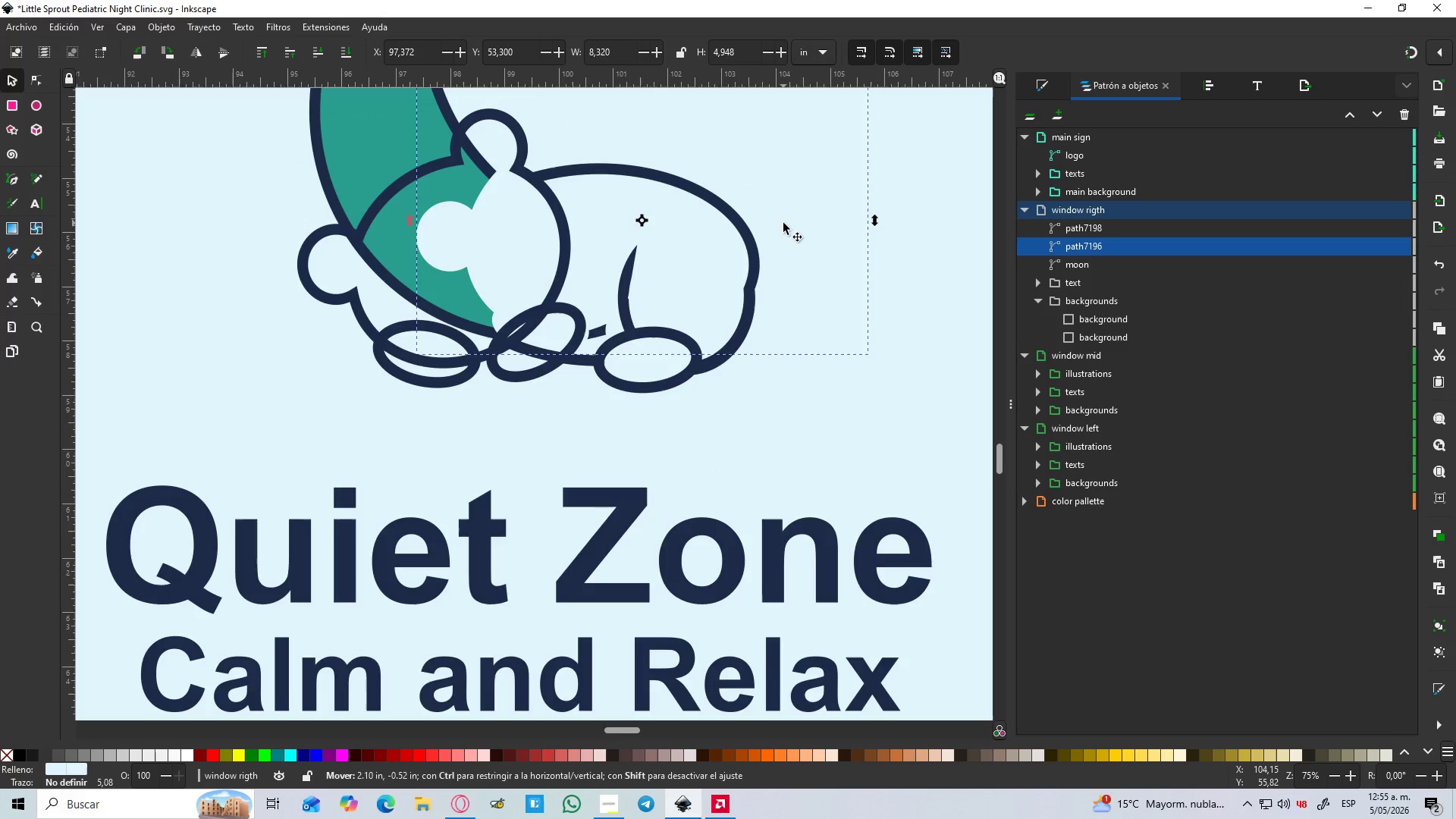 
key(Control+Z)
 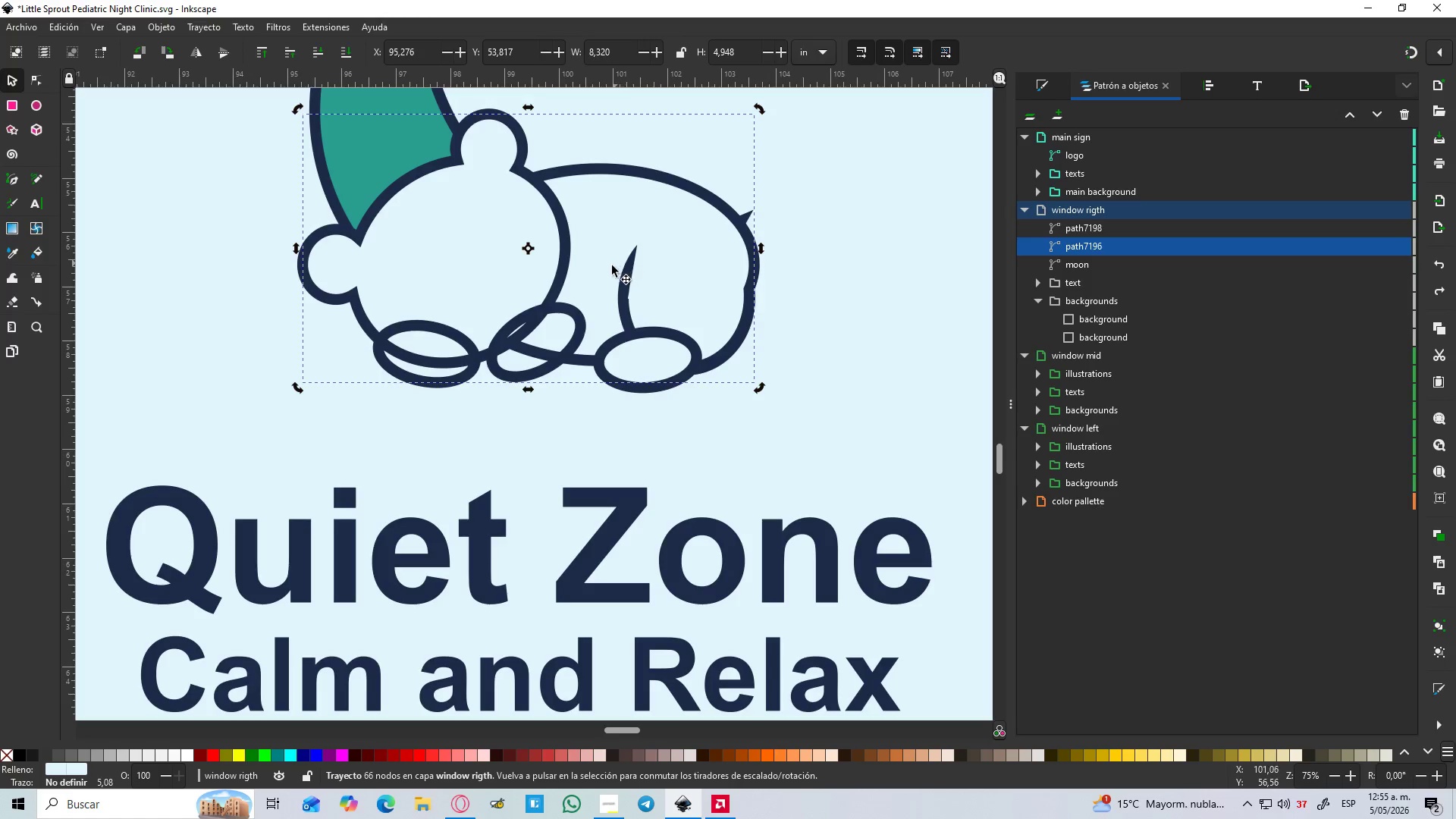 
wait(5.19)
 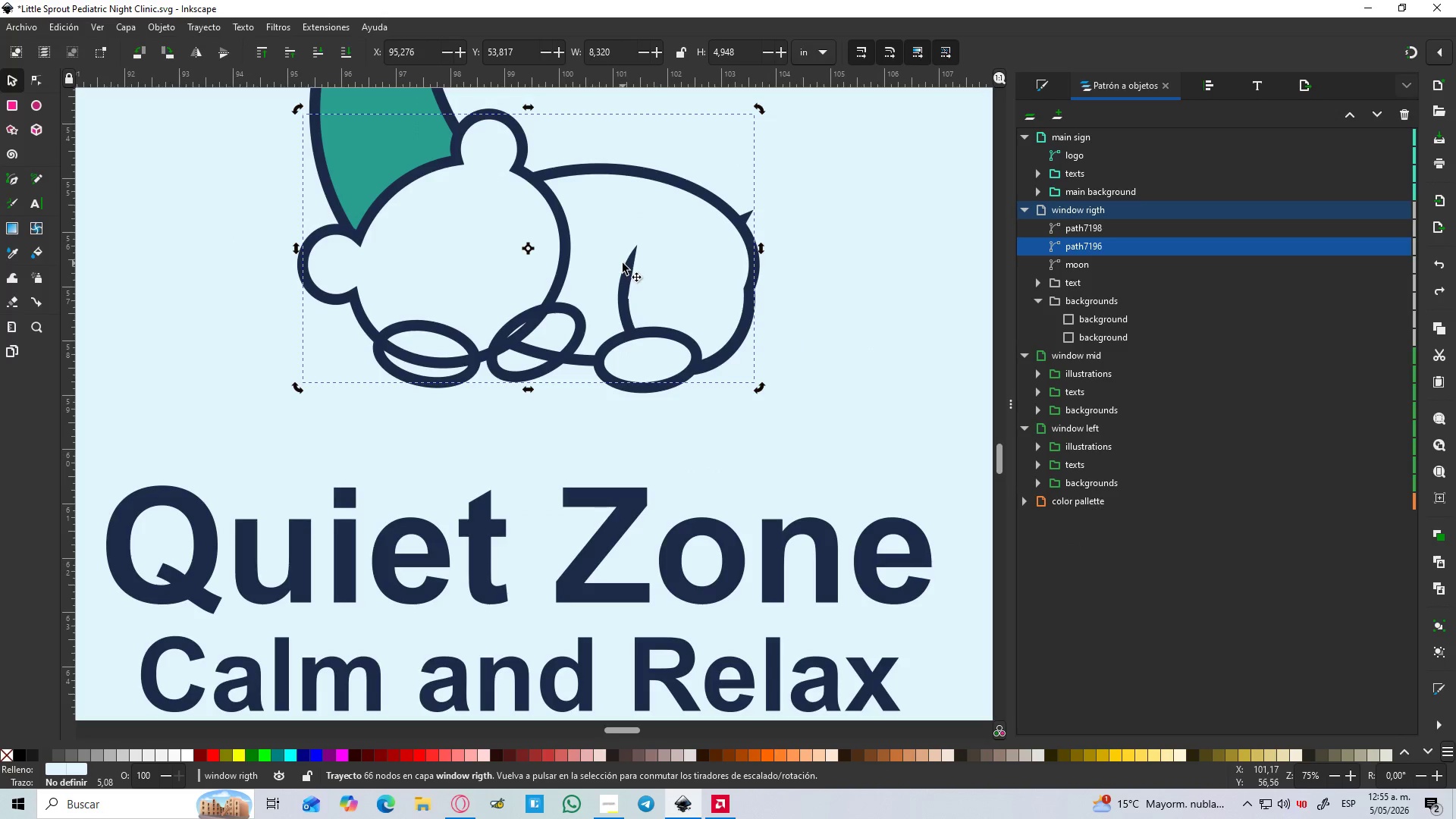 
hold_key(key=ShiftLeft, duration=0.62)
left_click([407, 151])
 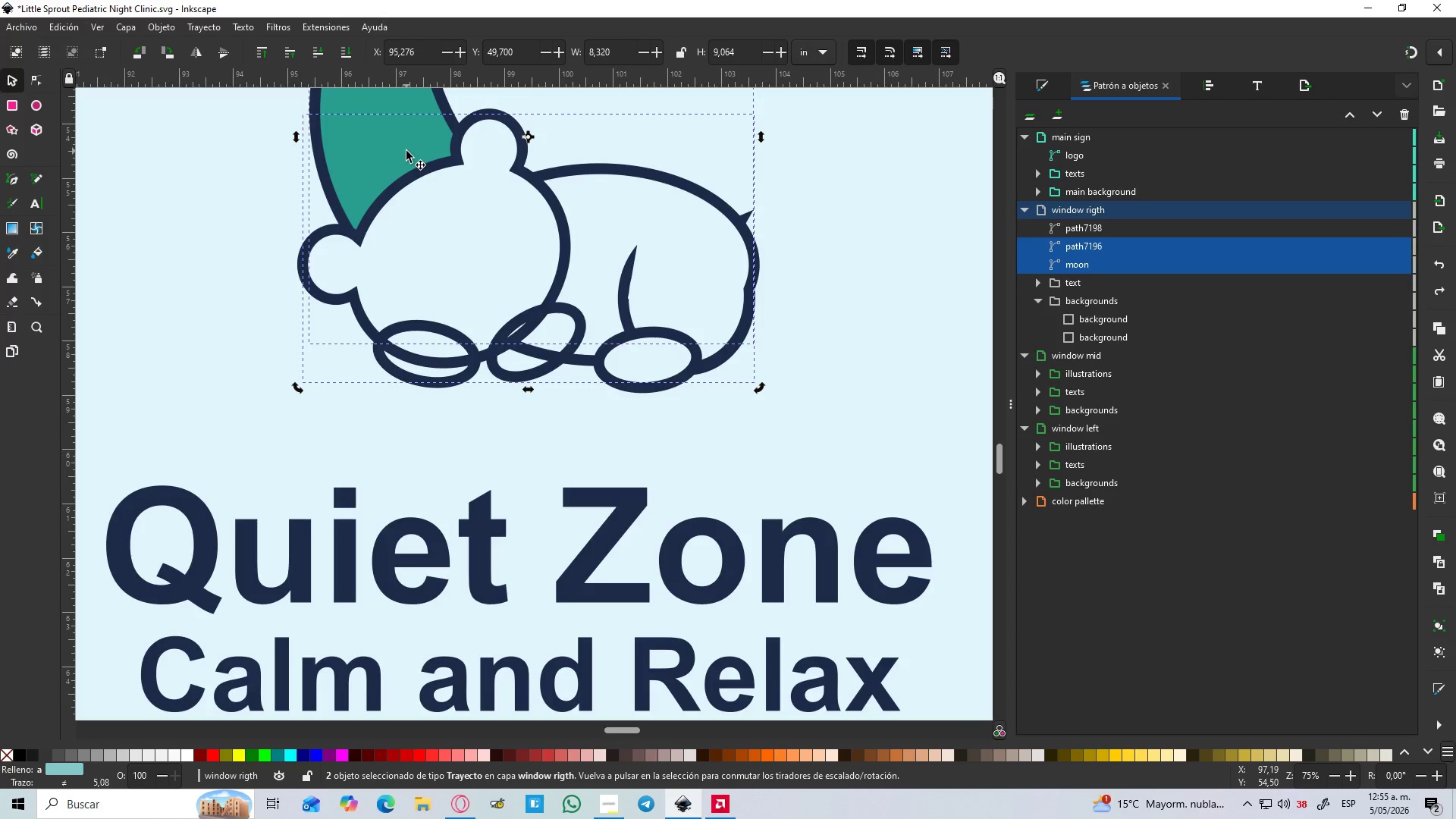 
key(Control+NumpadSubtract)
 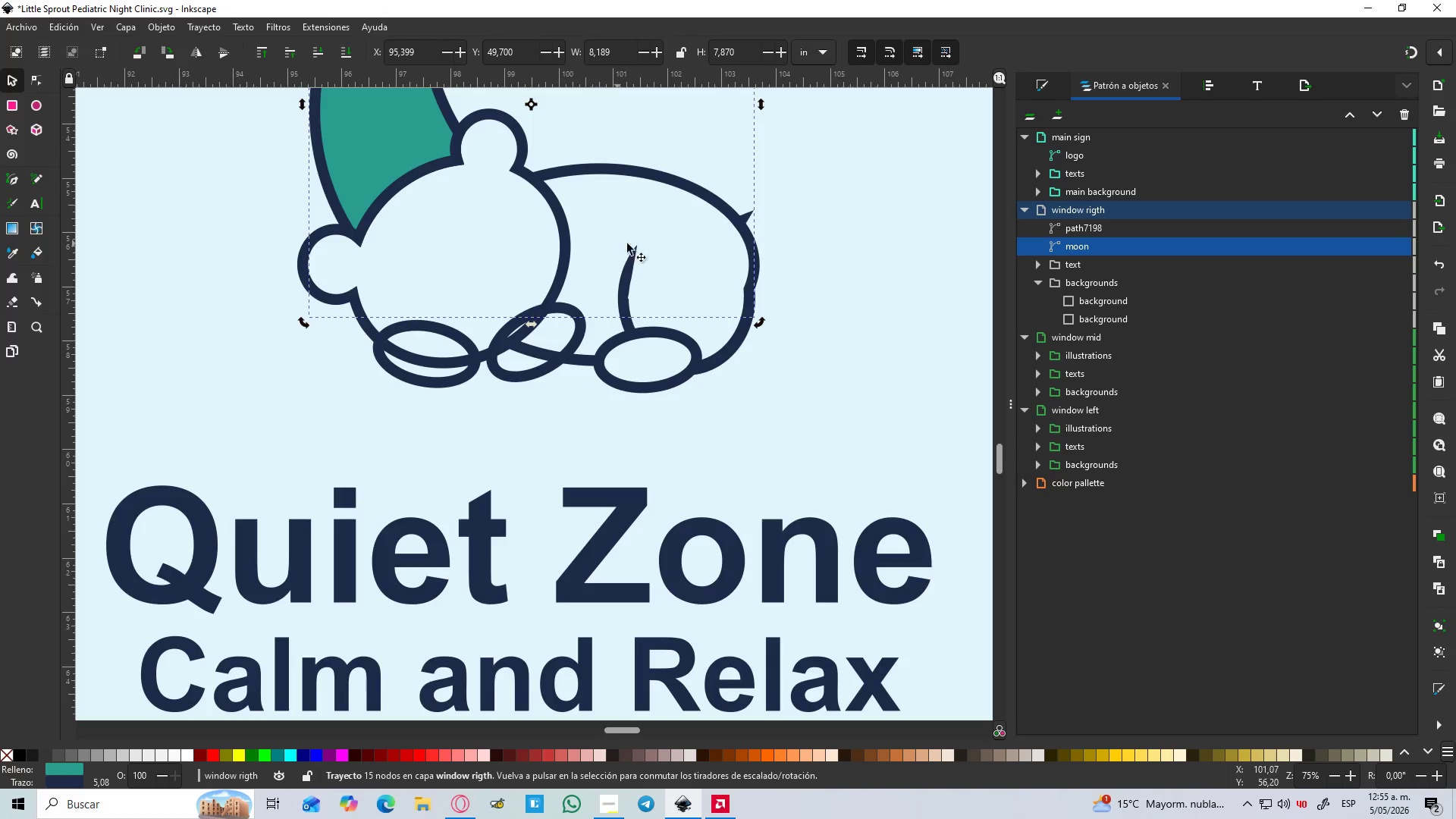 
hold_key(key=ControlLeft, duration=0.72)
scroll: coordinate [590, 275], scroll_direction: down, amount: 2.0
 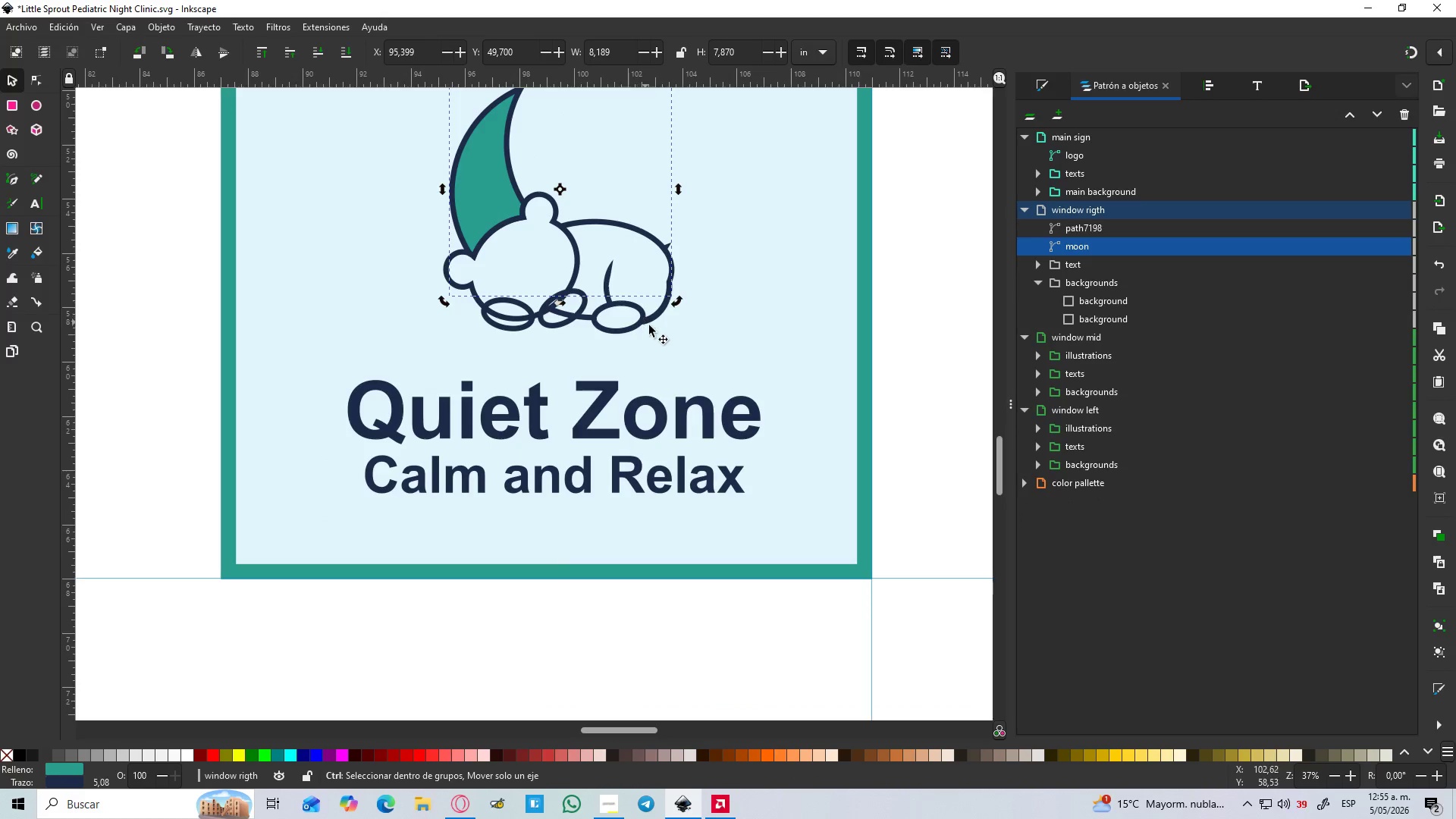 
left_click([654, 335])
 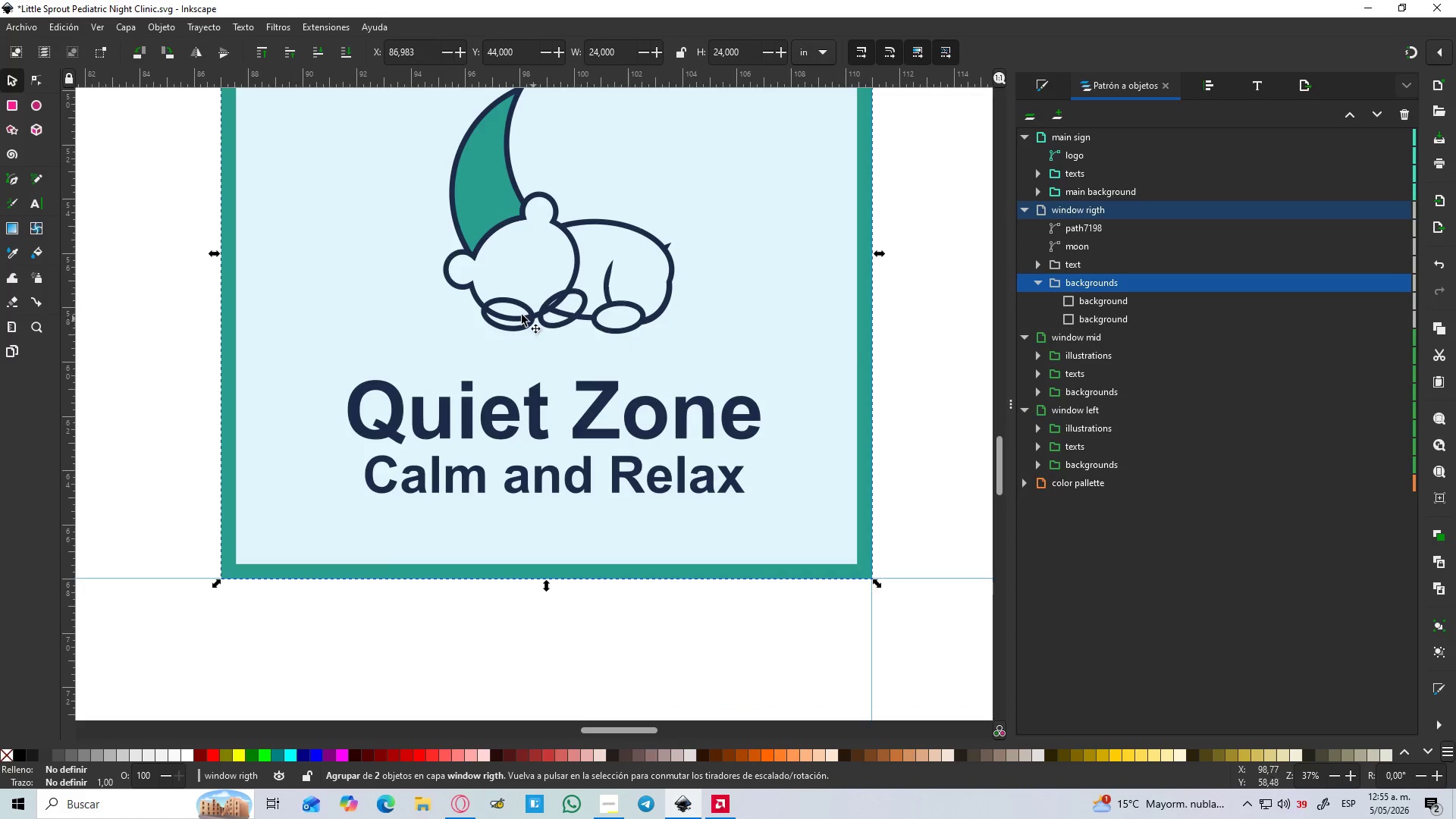 
hold_key(key=ControlLeft, duration=1.5)
scroll: coordinate [511, 303], scroll_direction: up, amount: 5.0
 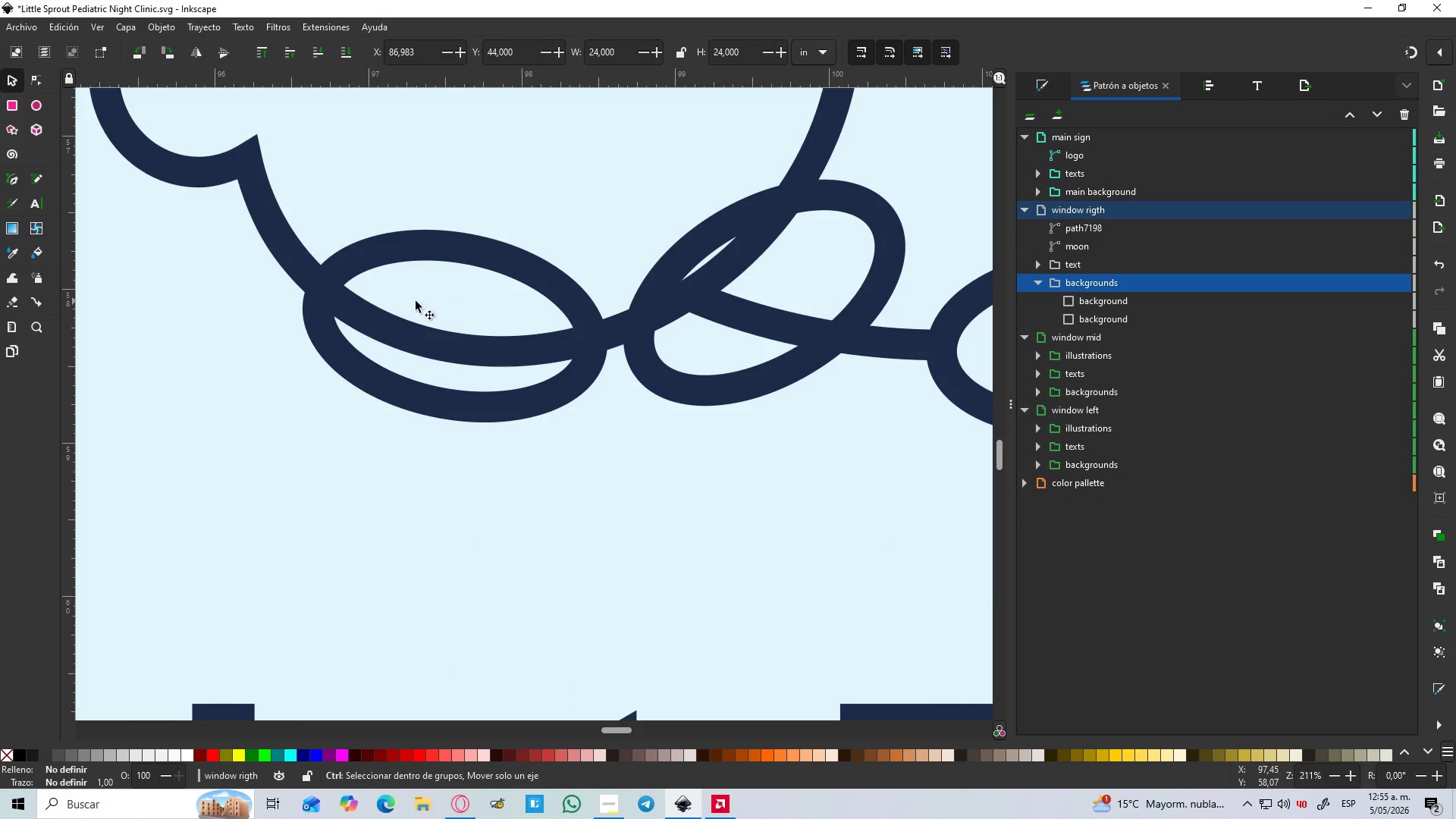 
hold_key(key=ControlLeft, duration=0.95)
 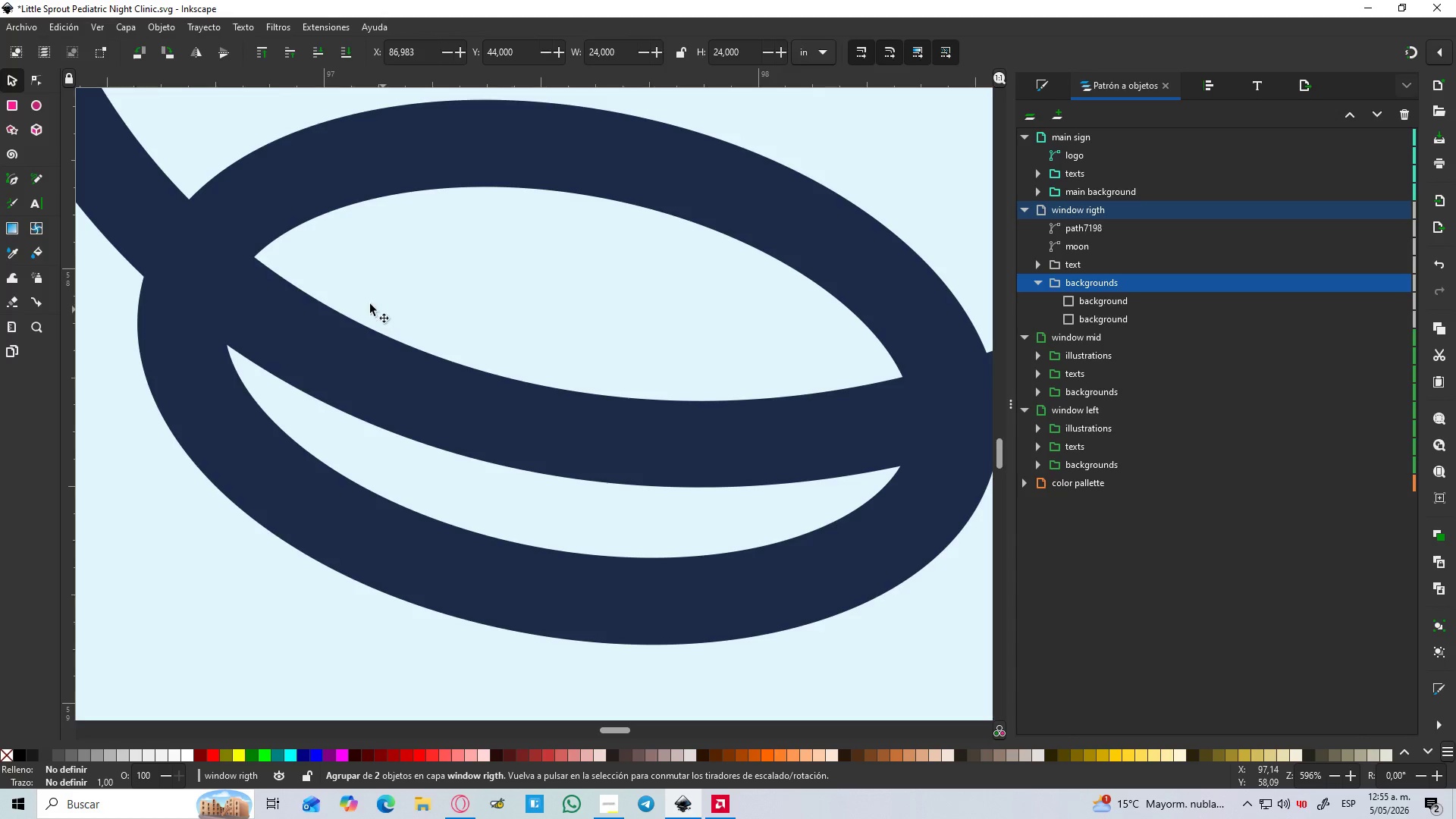 
scroll: coordinate [325, 299], scroll_direction: up, amount: 3.0
 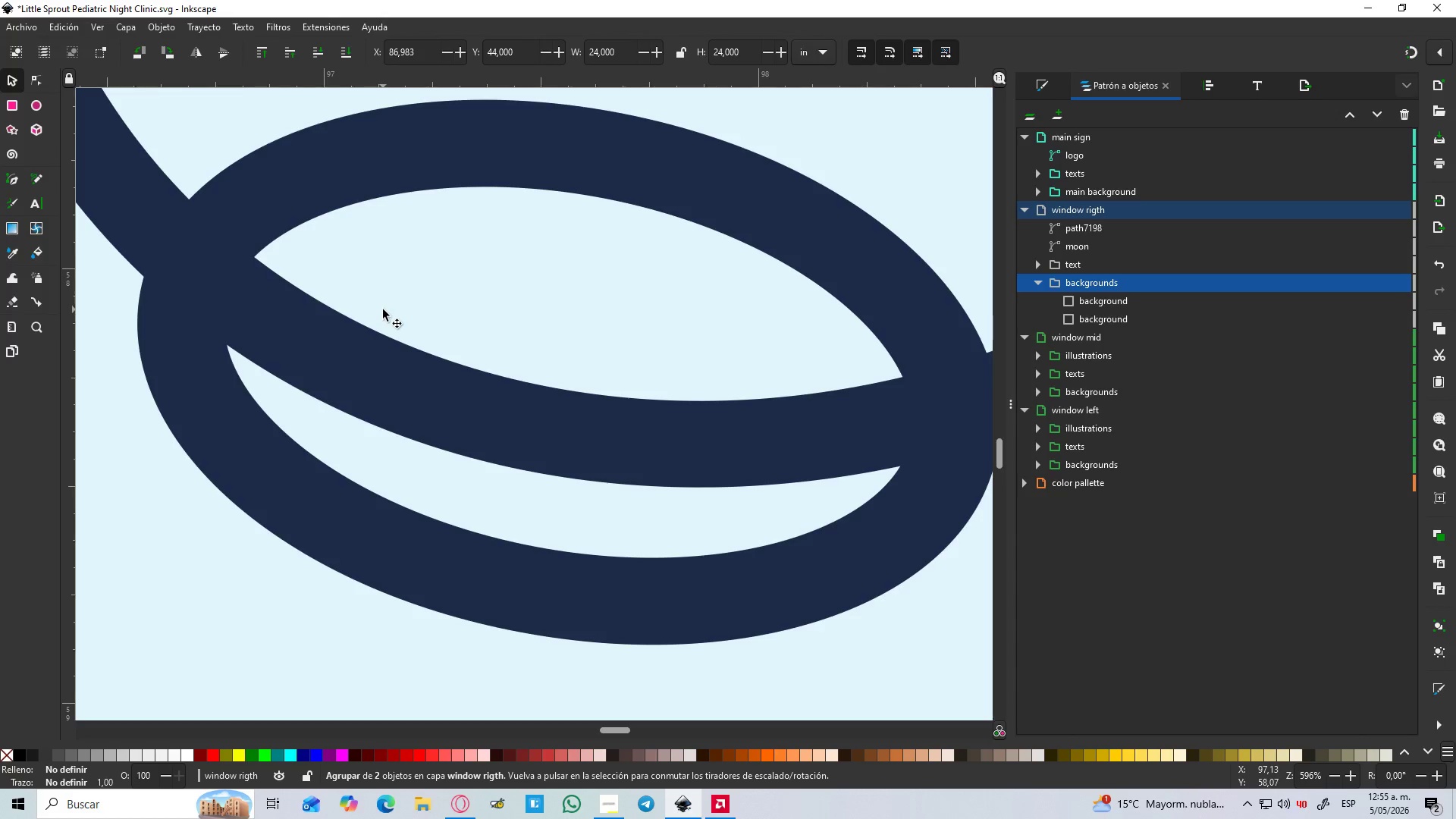 
key(B)
 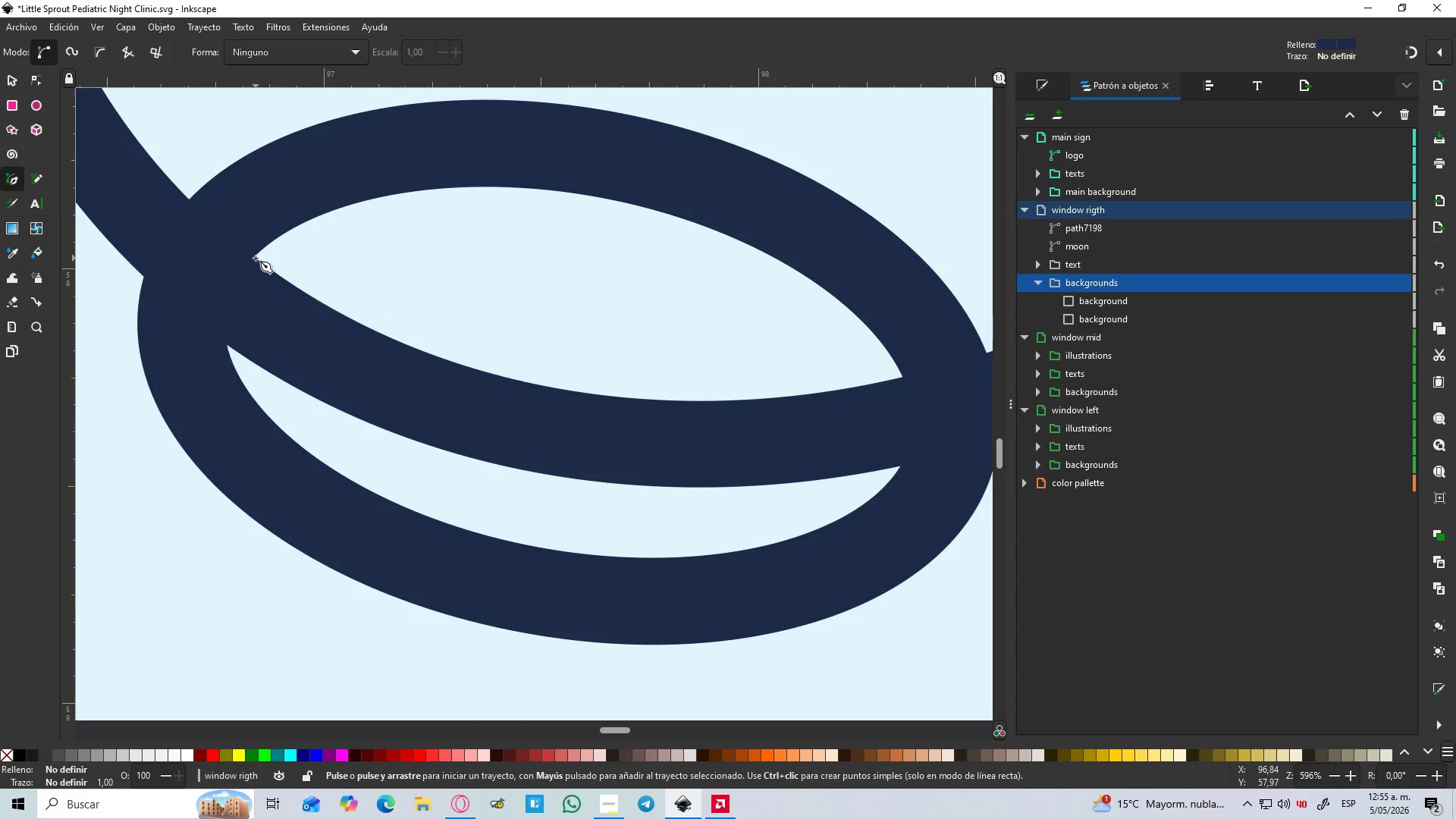 
left_click([256, 258])
 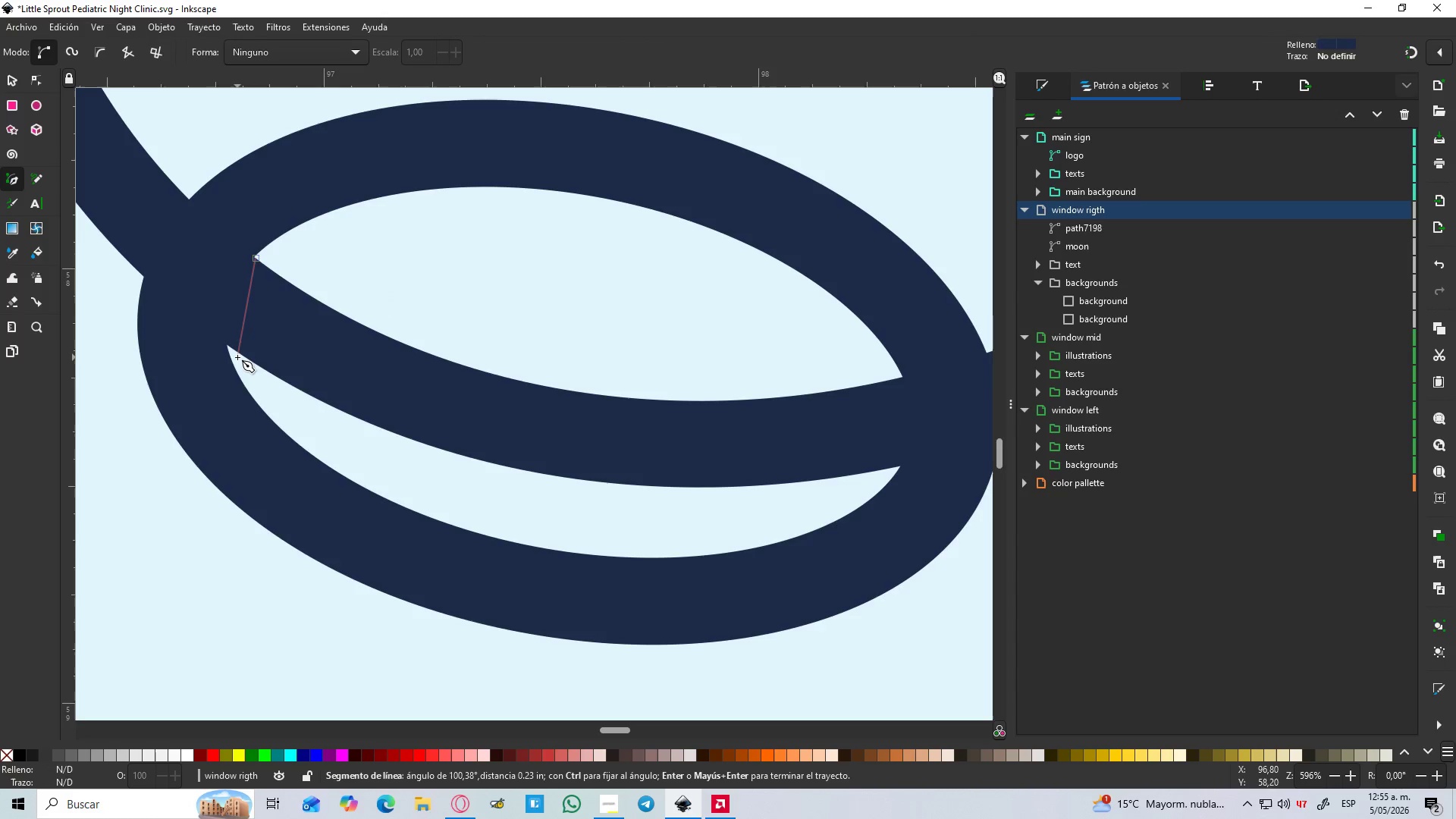 
left_click_drag(start_coordinate=[238, 363], to_coordinate=[275, 419])
 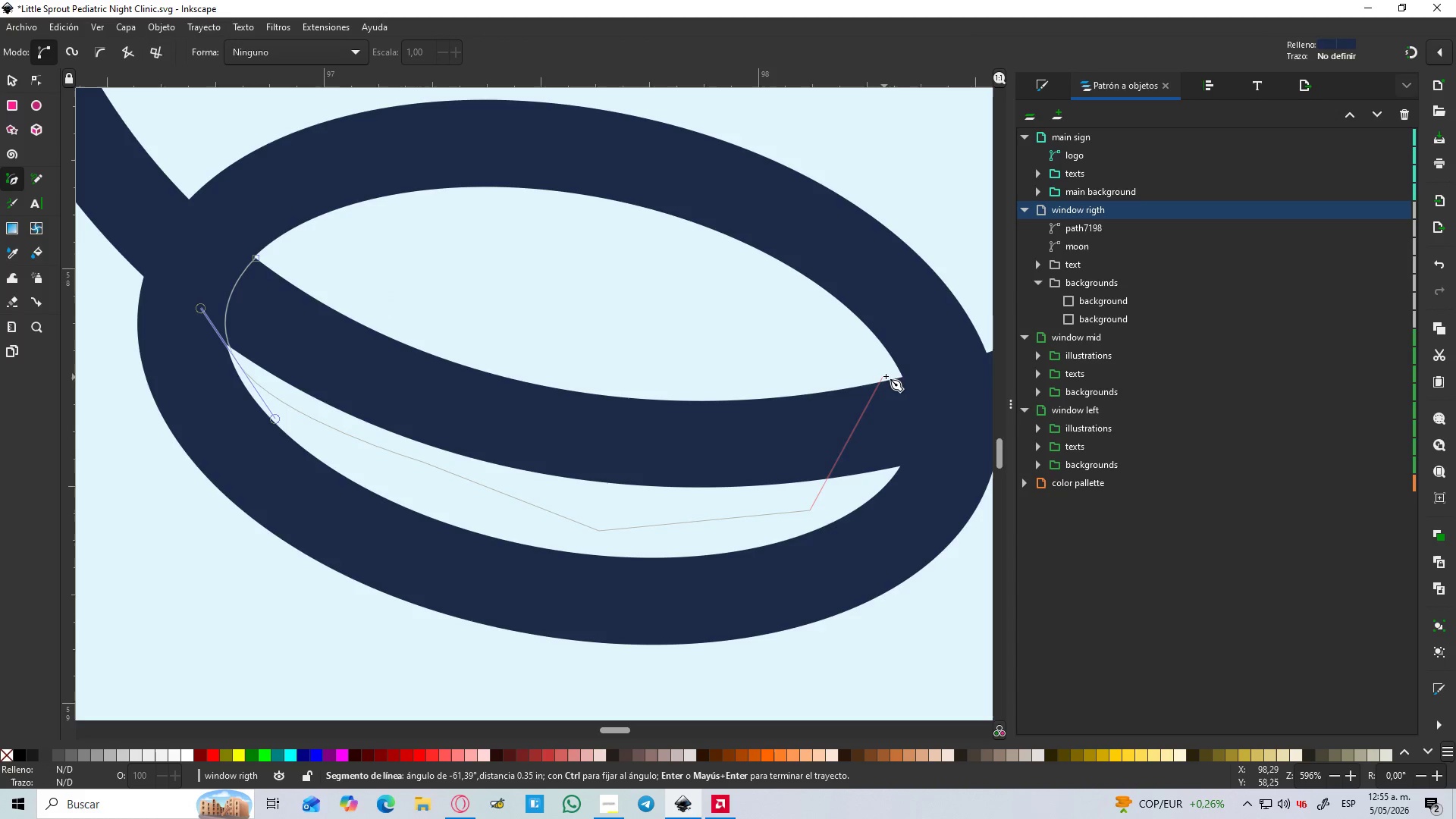 
left_click_drag(start_coordinate=[897, 372], to_coordinate=[834, 243])
 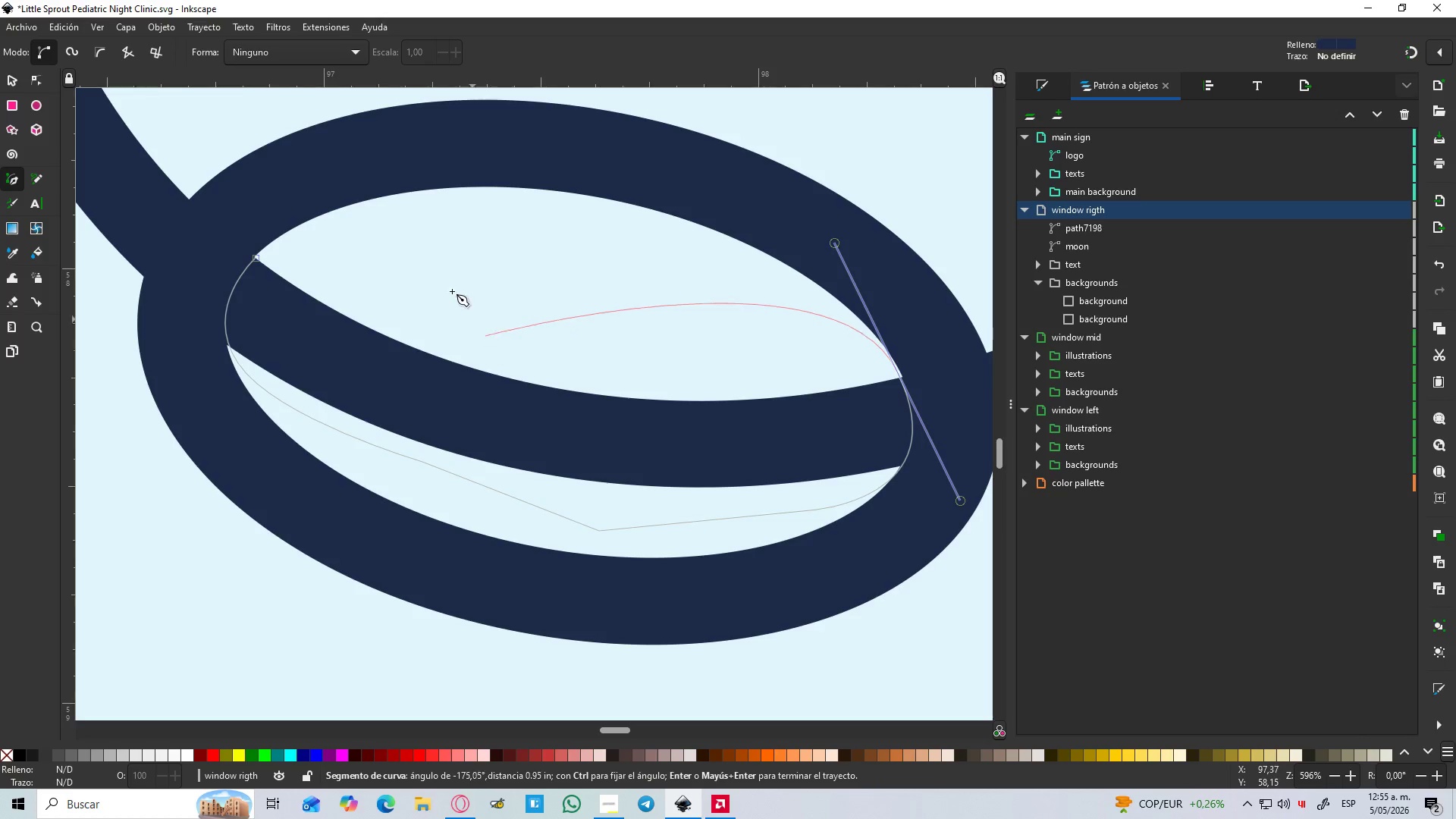 
left_click_drag(start_coordinate=[447, 284], to_coordinate=[437, 275])
 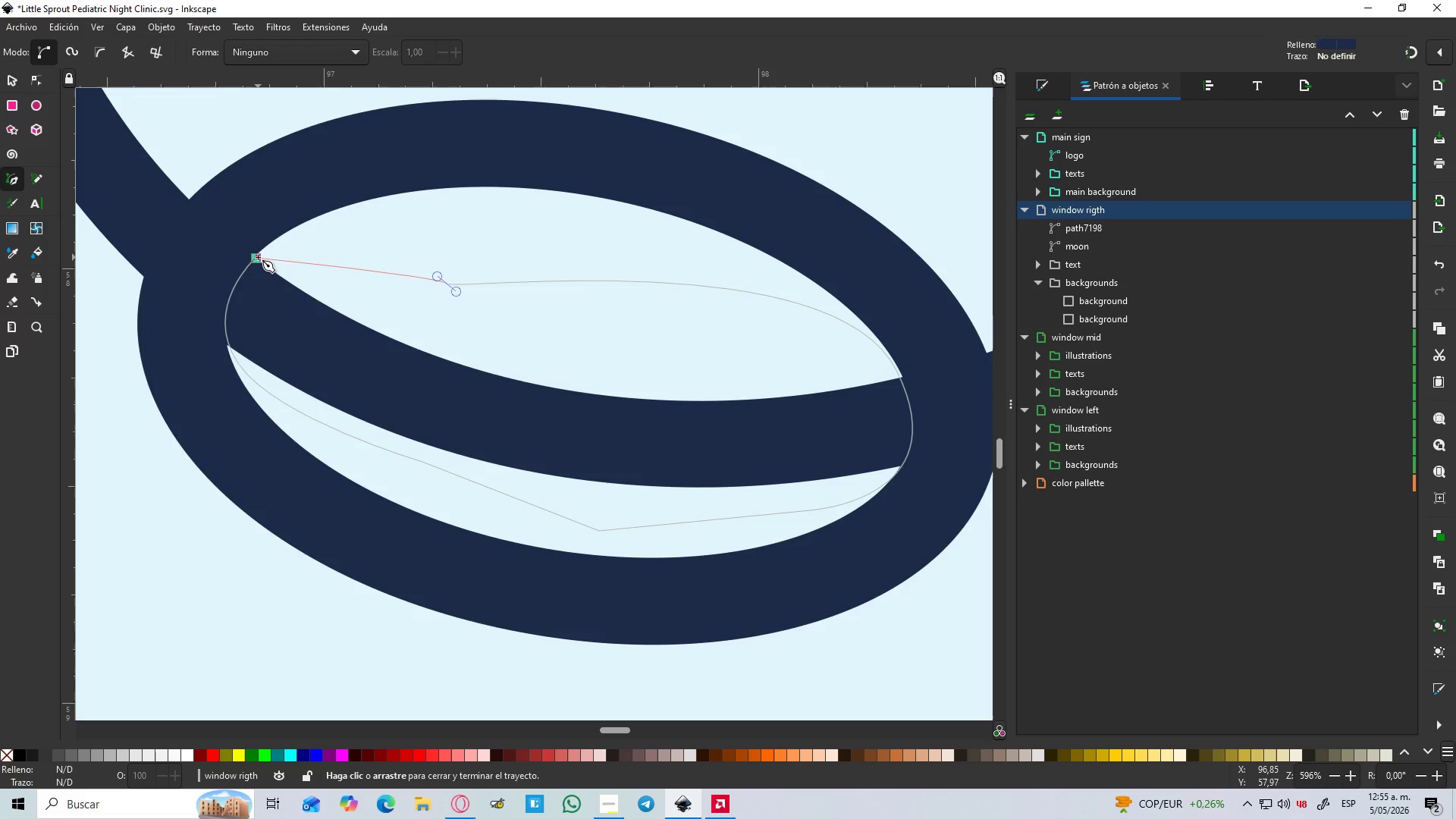 
left_click([257, 257])
 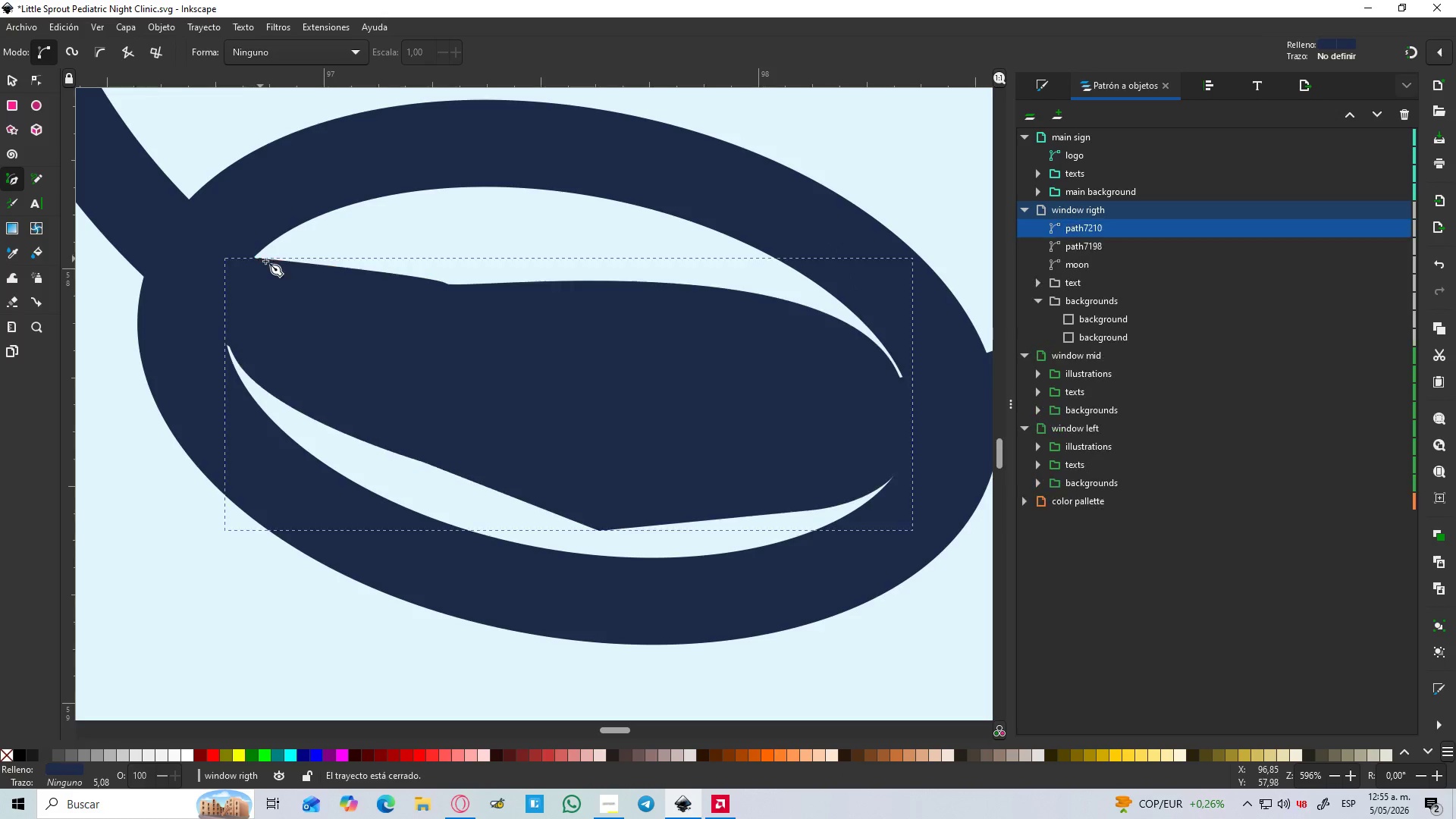 
hold_key(key=ControlLeft, duration=1.5)
hold_key(key=ControlLeft, duration=0.73)
scroll: coordinate [573, 317], scroll_direction: none, amount: 0.0
 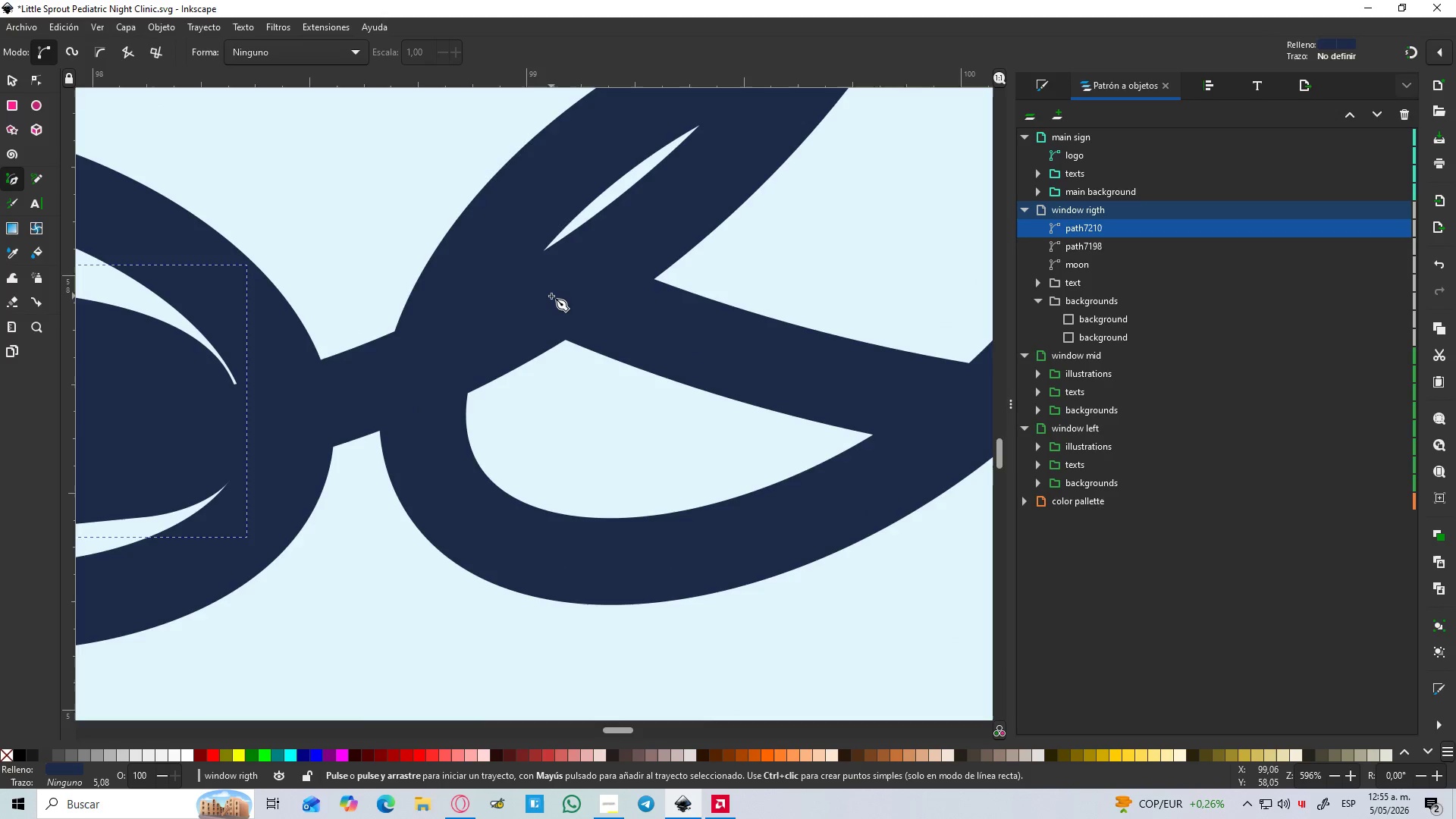 
key(D)
 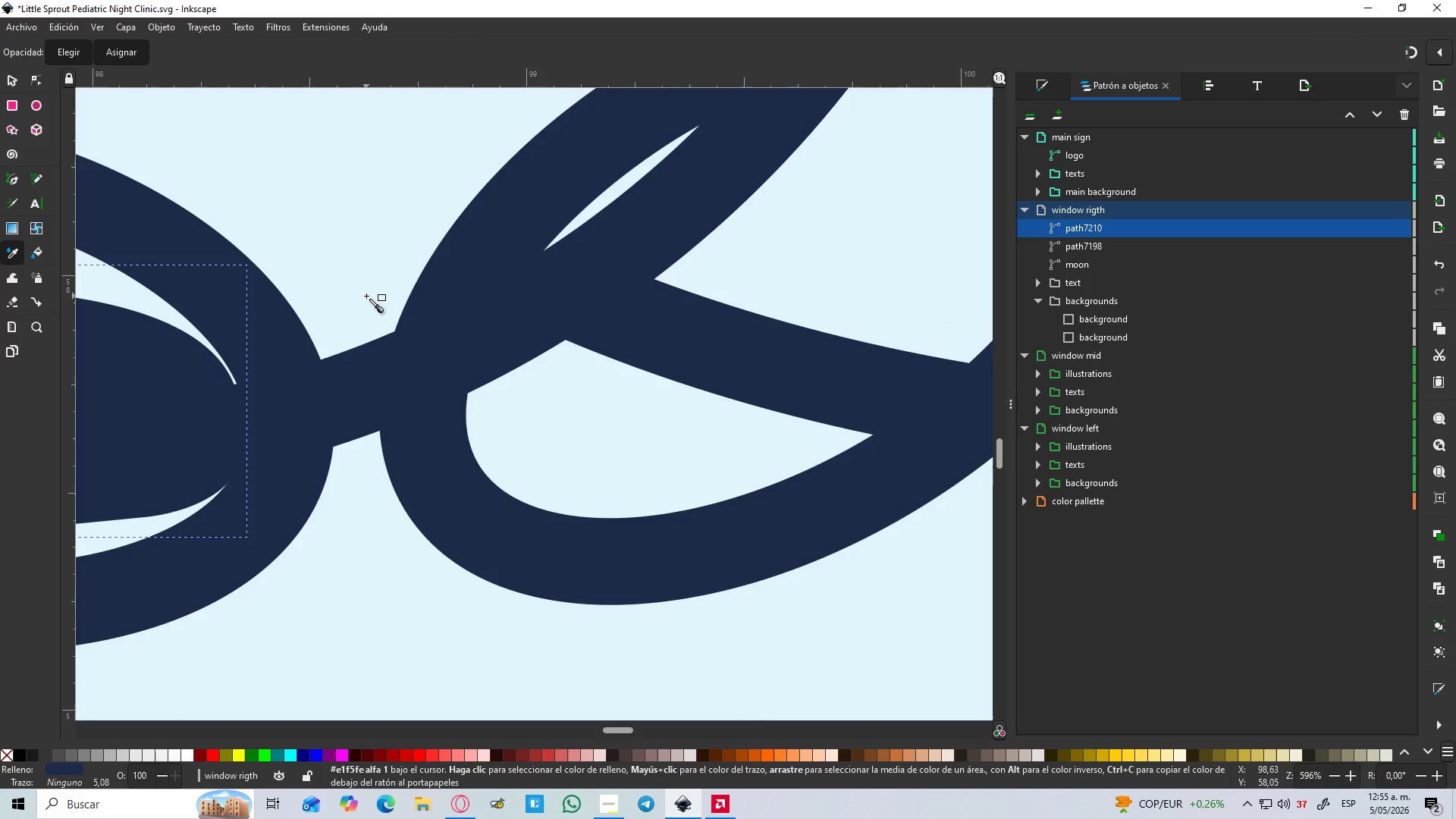 
left_click([366, 296])
 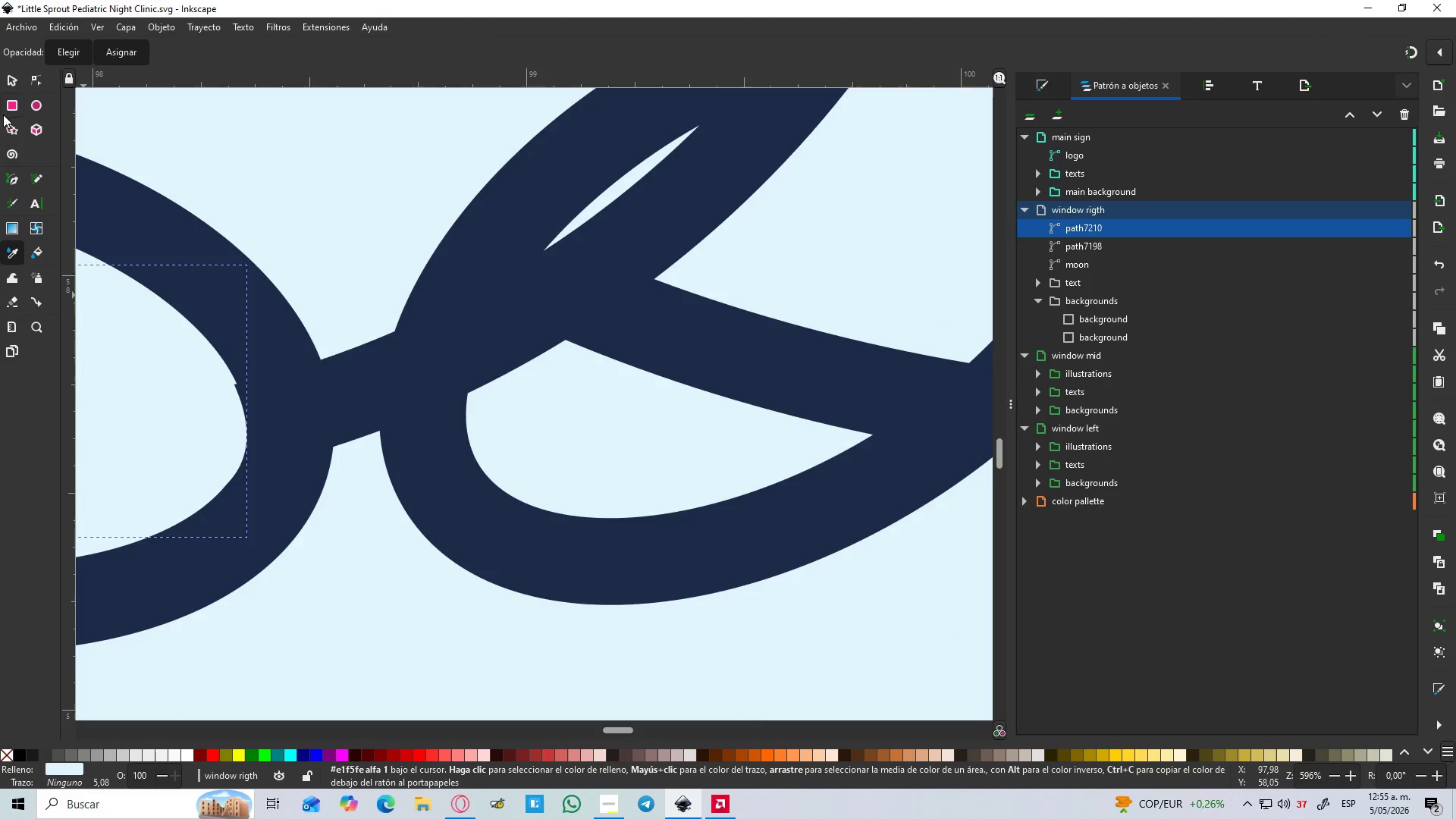 
left_click([13, 80])
 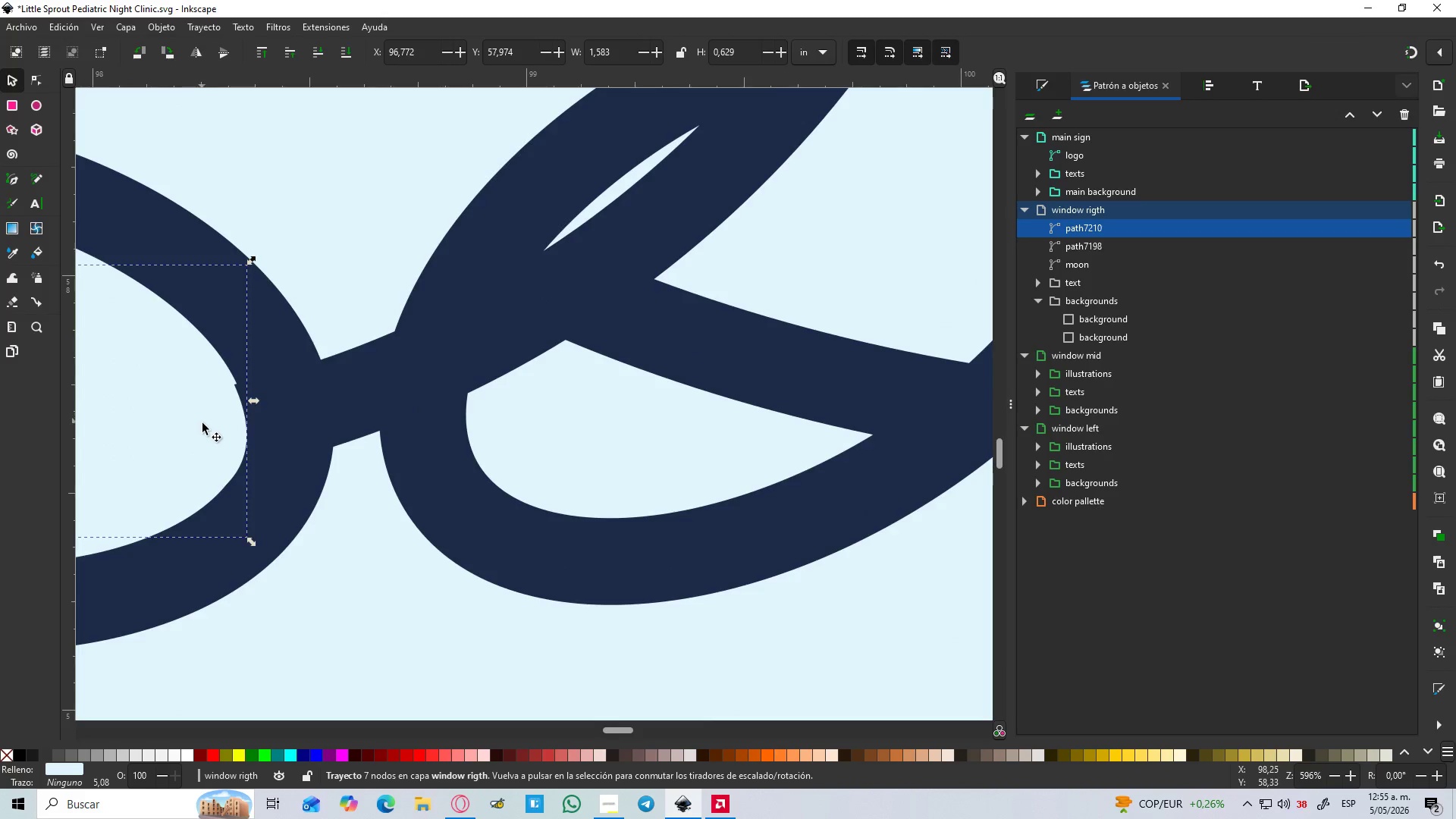 
left_click_drag(start_coordinate=[202, 431], to_coordinate=[201, 424])
 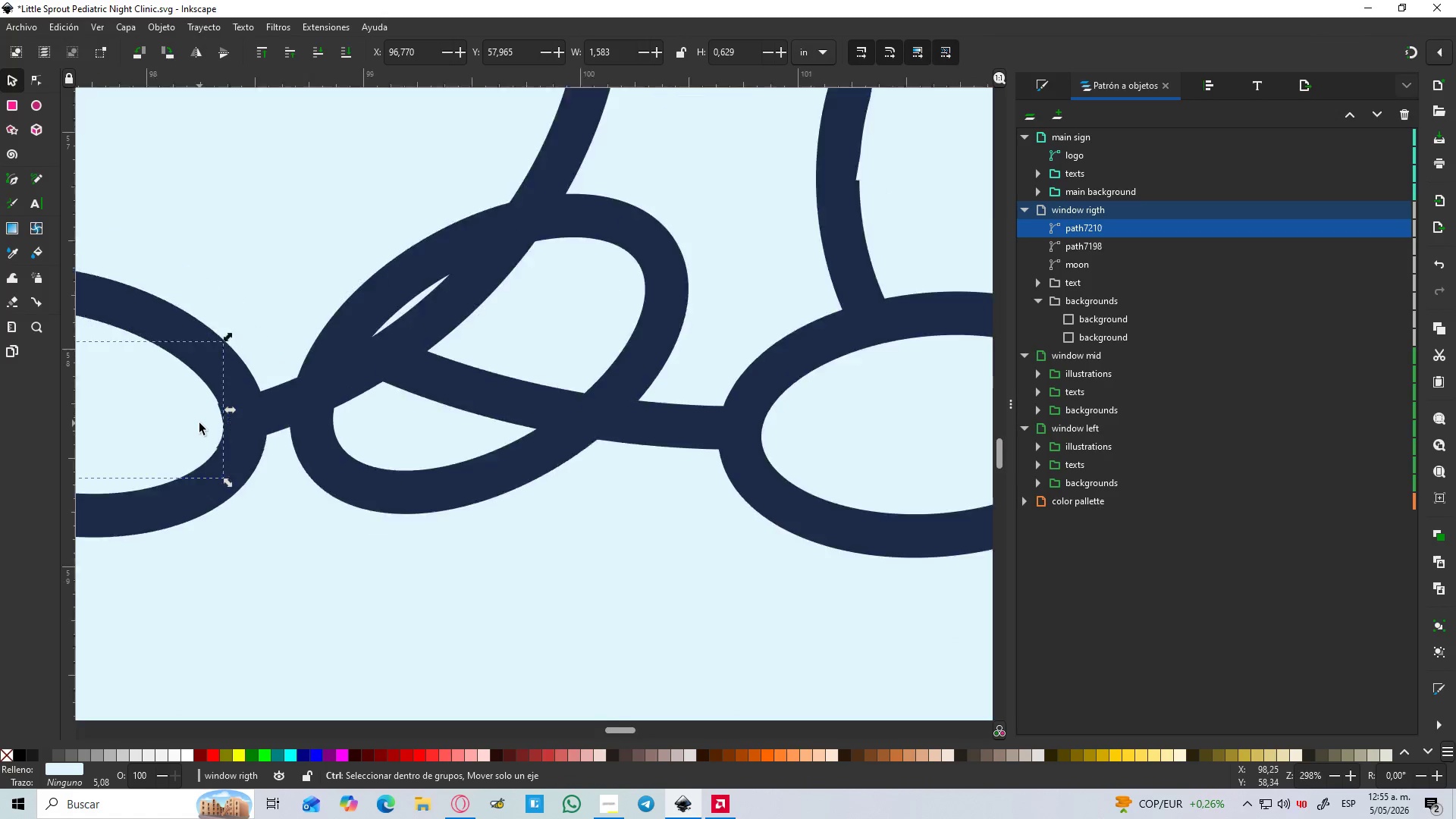 
hold_key(key=ControlLeft, duration=0.92)
 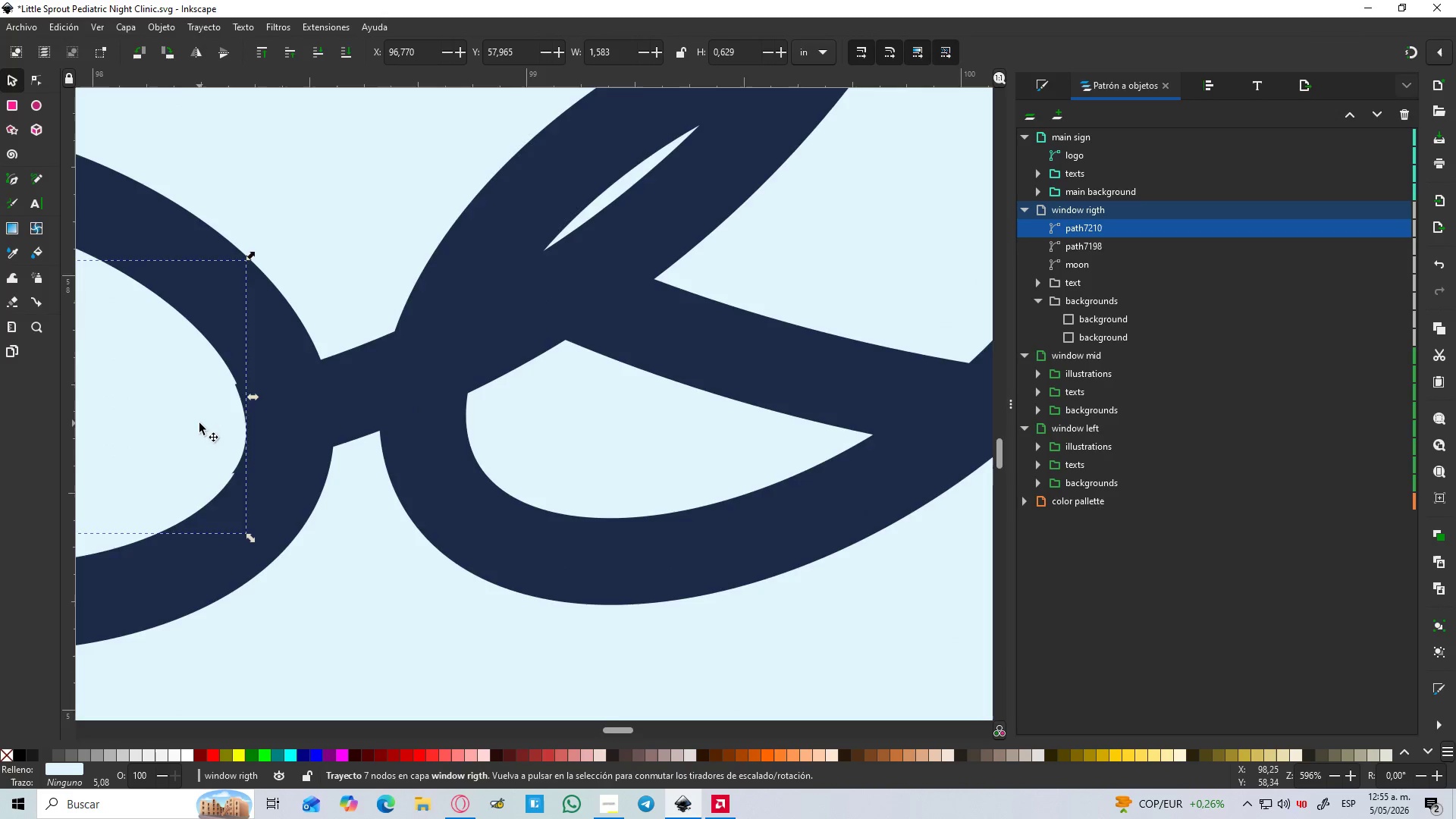 
hold_key(key=ControlLeft, duration=0.58)
scroll: coordinate [199, 423], scroll_direction: down, amount: 3.0
 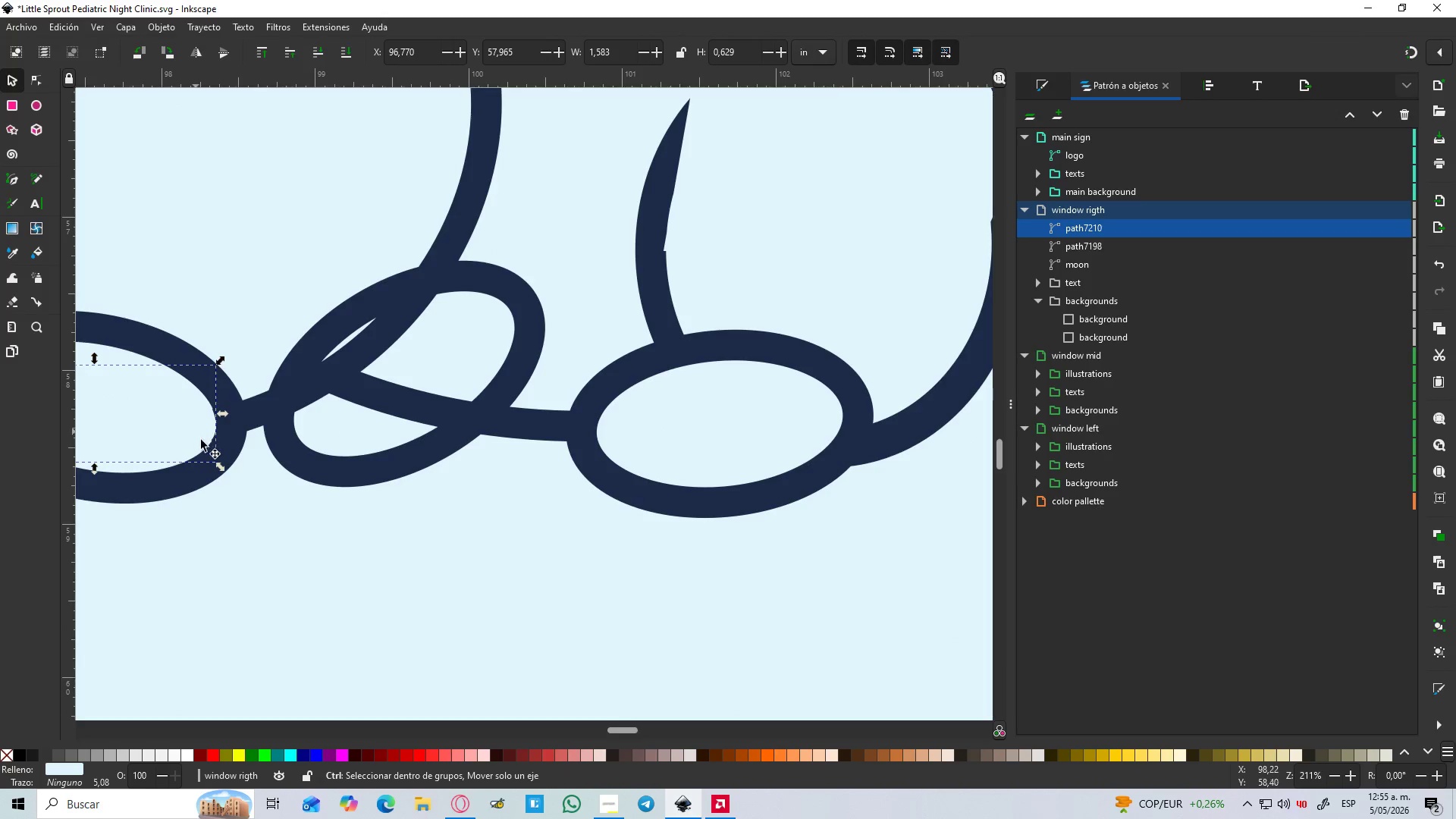 
hold_key(key=Space, duration=0.31)
 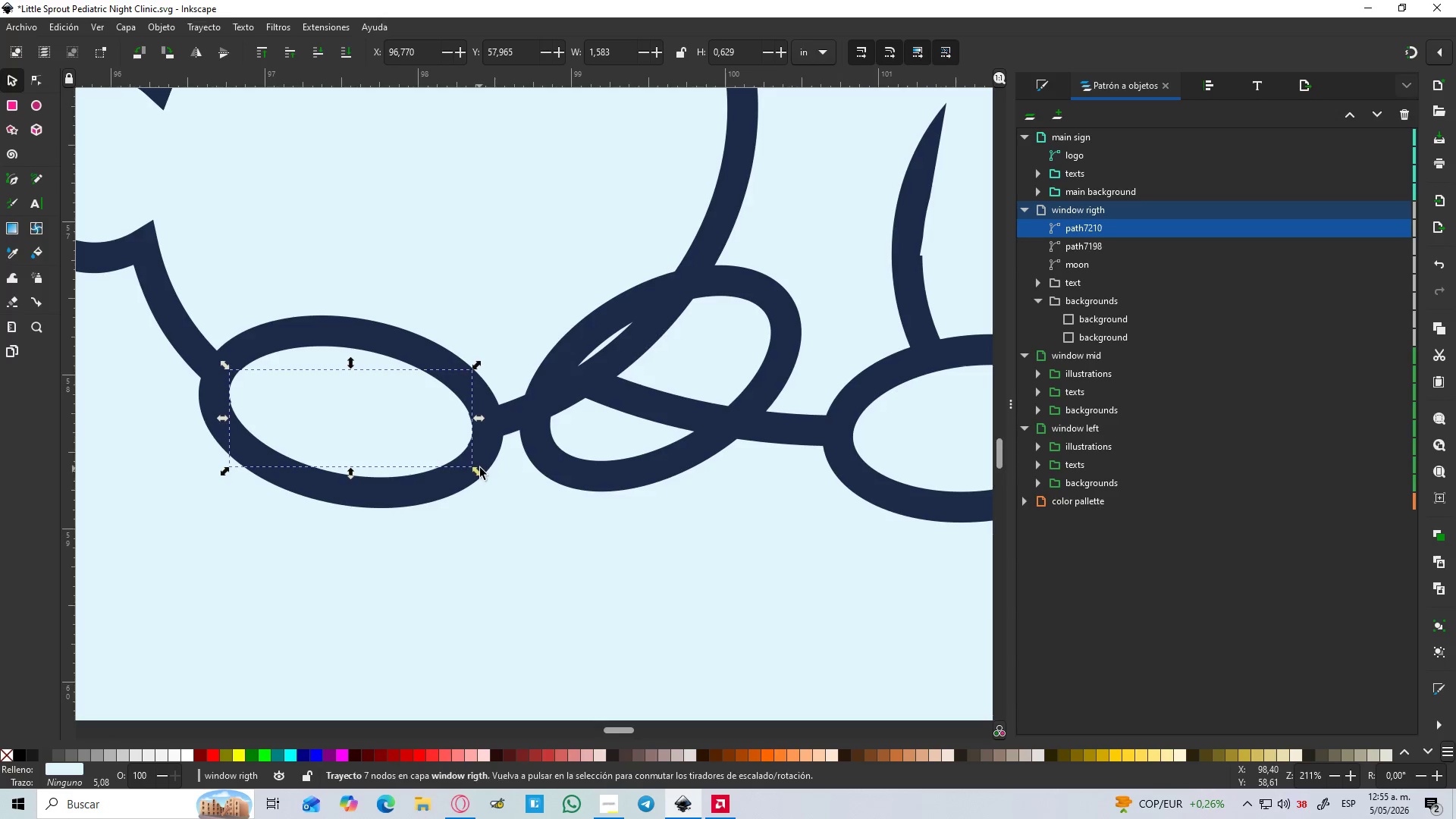 
hold_key(key=ControlLeft, duration=1.08)
scroll: coordinate [393, 469], scroll_direction: up, amount: 2.0
 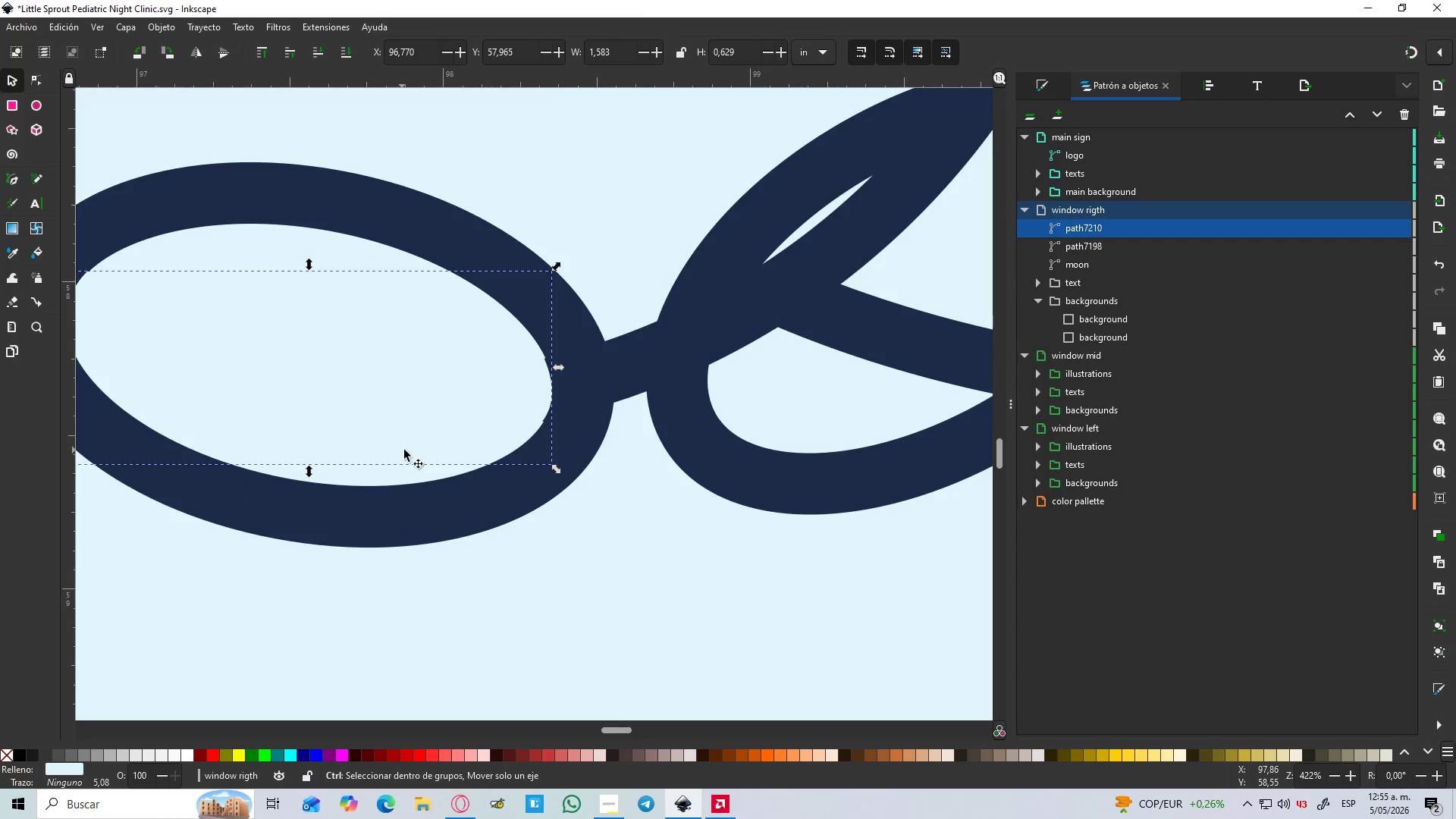 
hold_key(key=ShiftLeft, duration=0.62)
 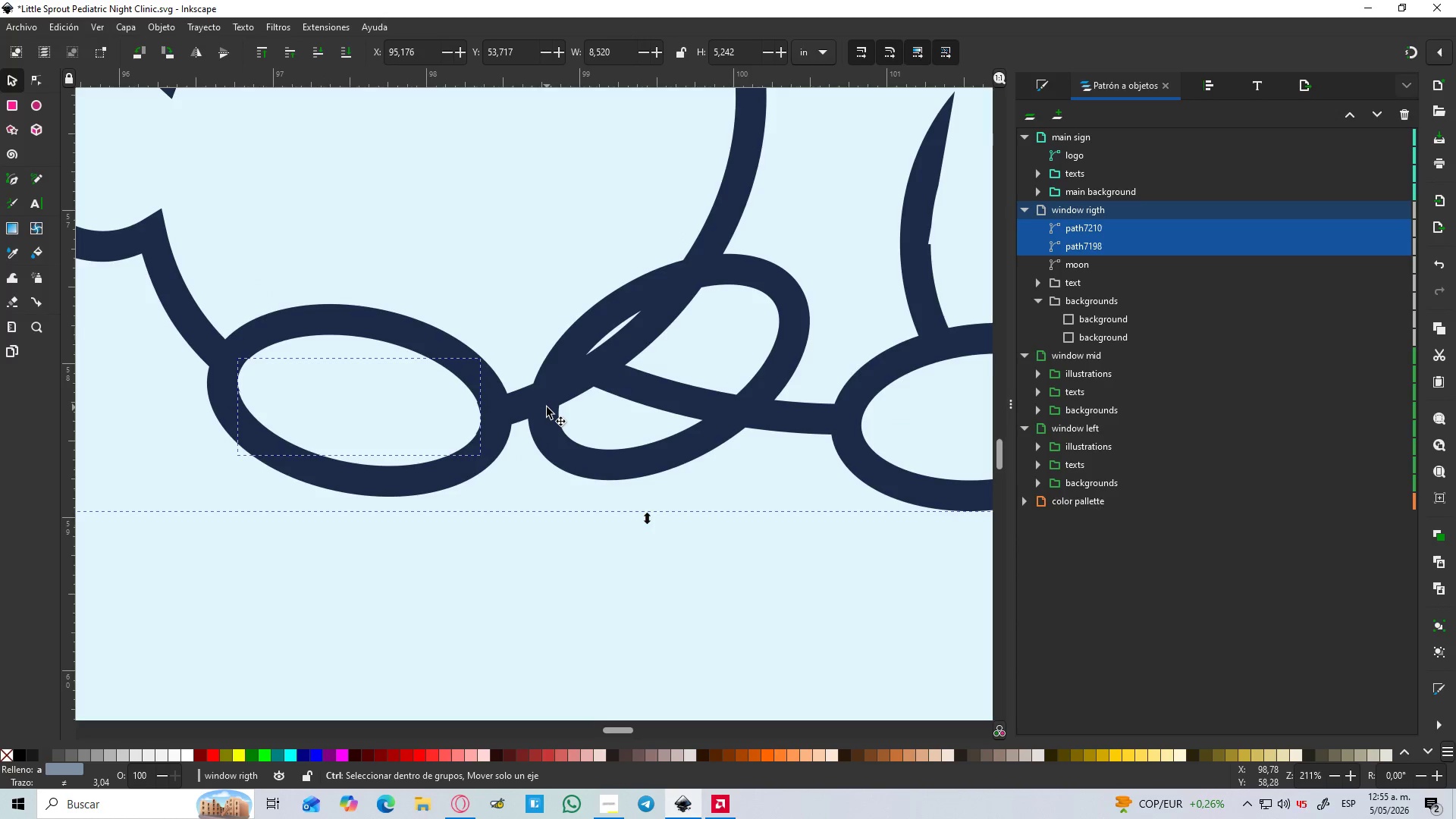 
scroll: coordinate [406, 447], scroll_direction: down, amount: 2.0
 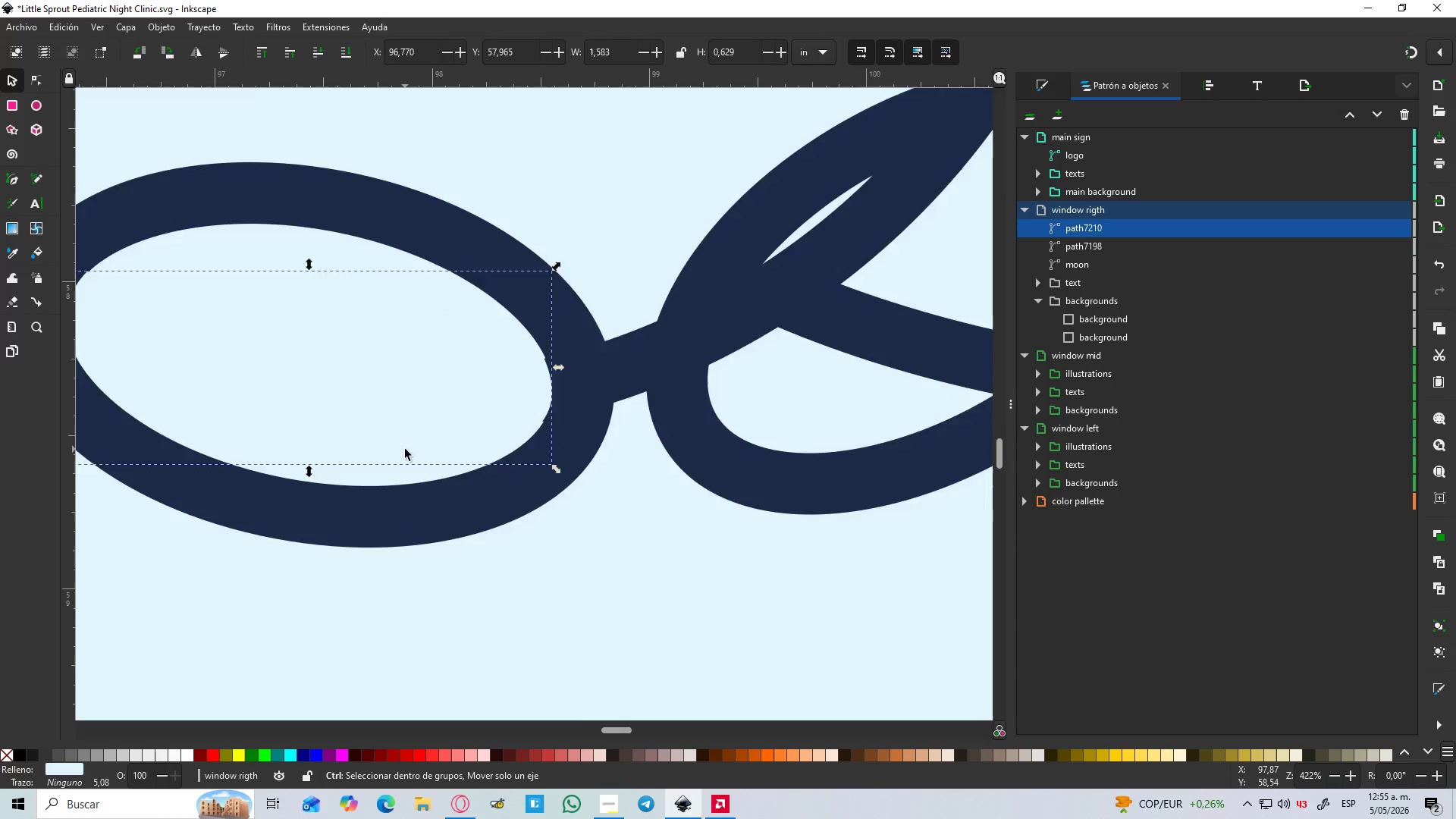 
left_click([546, 407])
 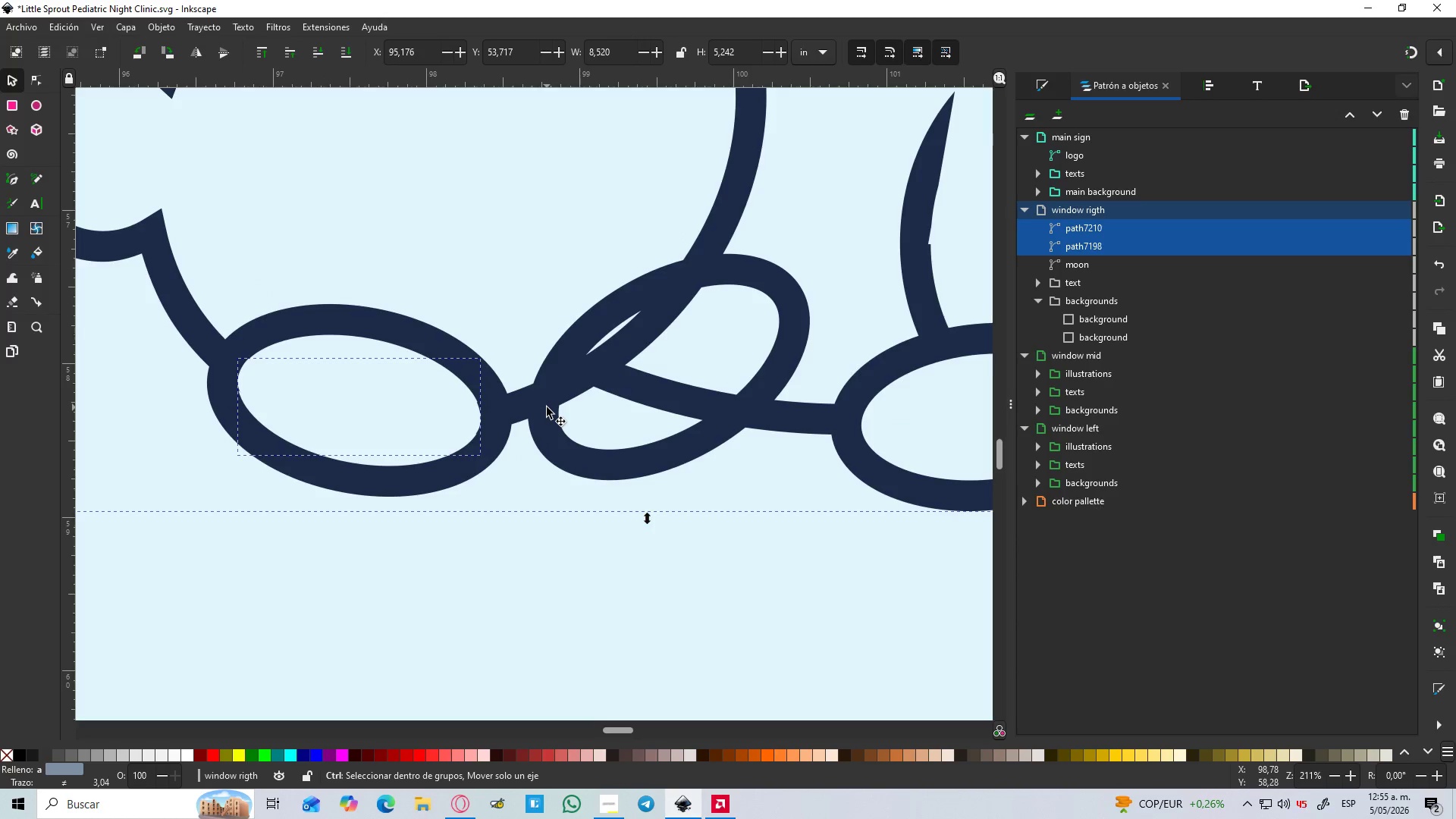 
key(Control+NumpadSubtract)
 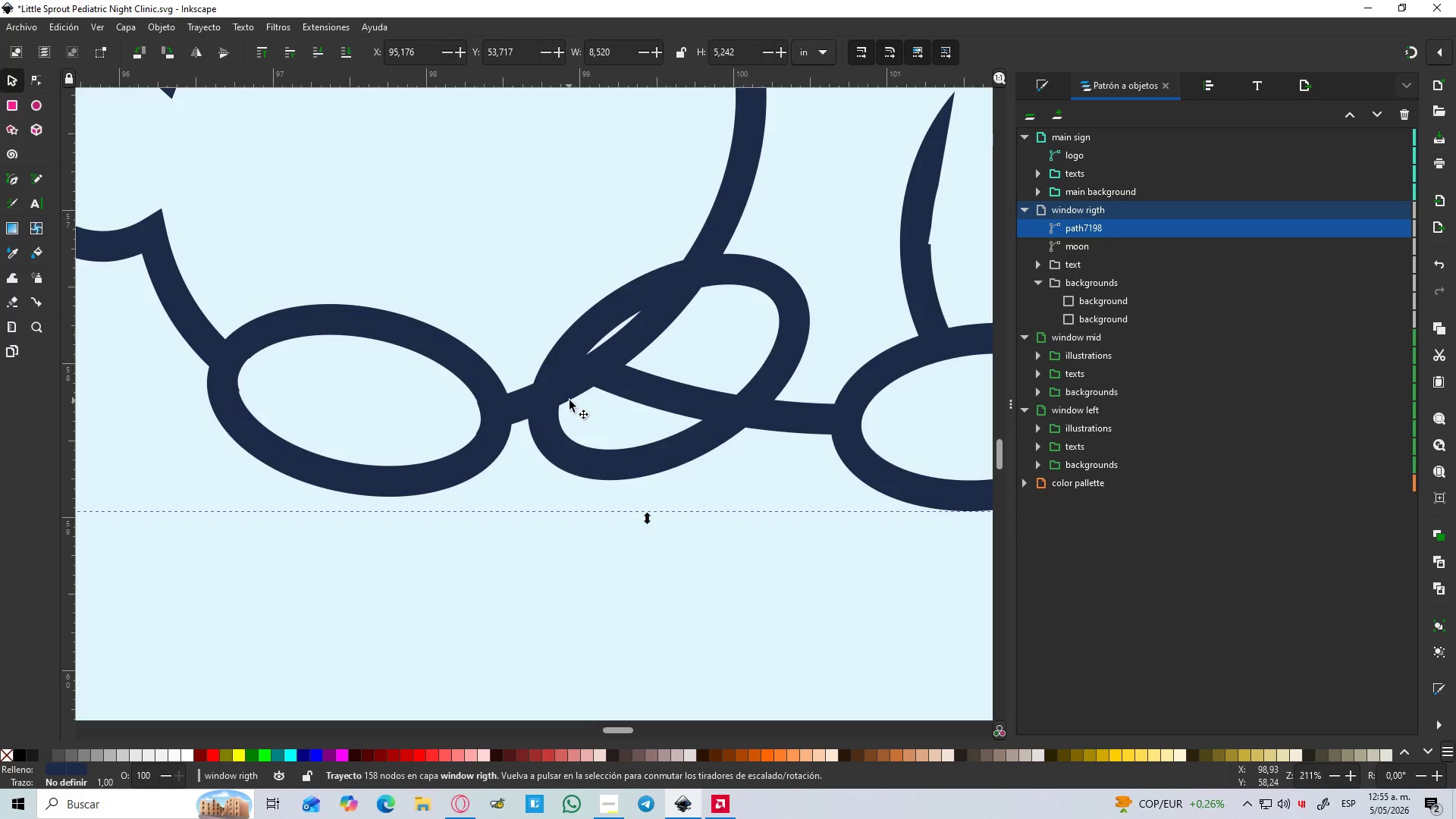 
hold_key(key=ControlLeft, duration=0.98)
scroll: coordinate [667, 369], scroll_direction: up, amount: 2.0
 